 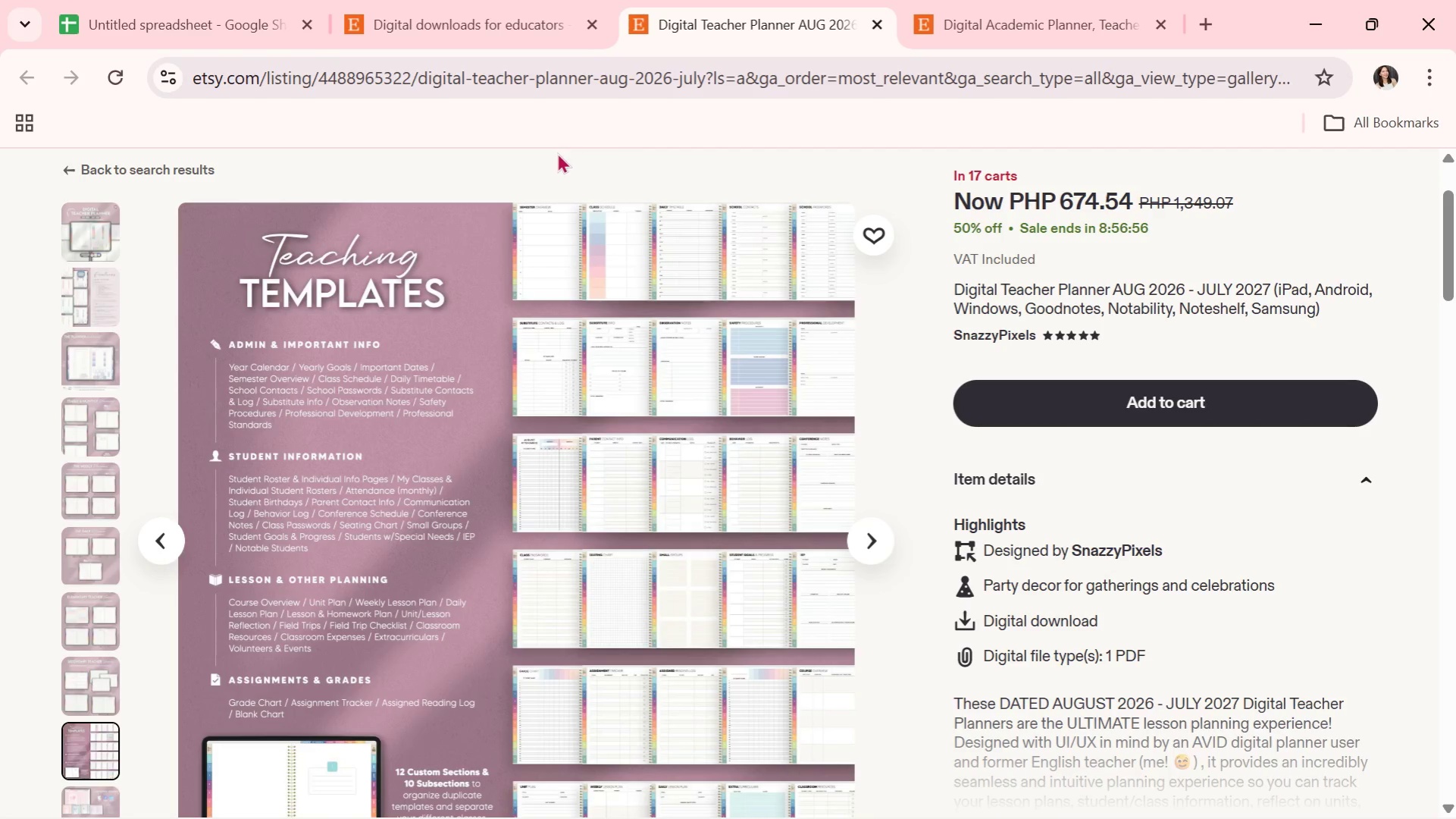 
scroll: coordinate [544, 169], scroll_direction: up, amount: 6.0
 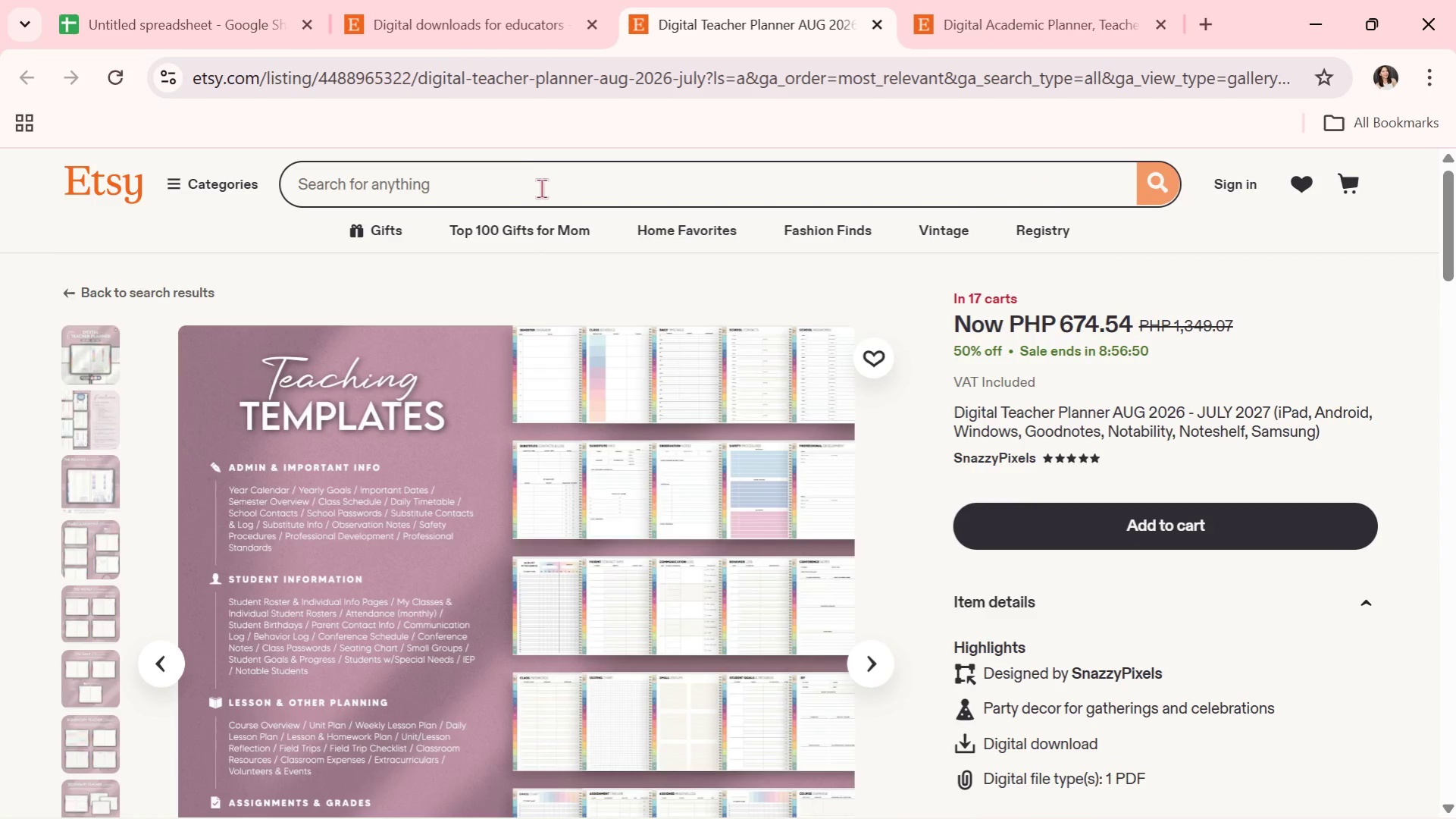 
key(Control+V)
 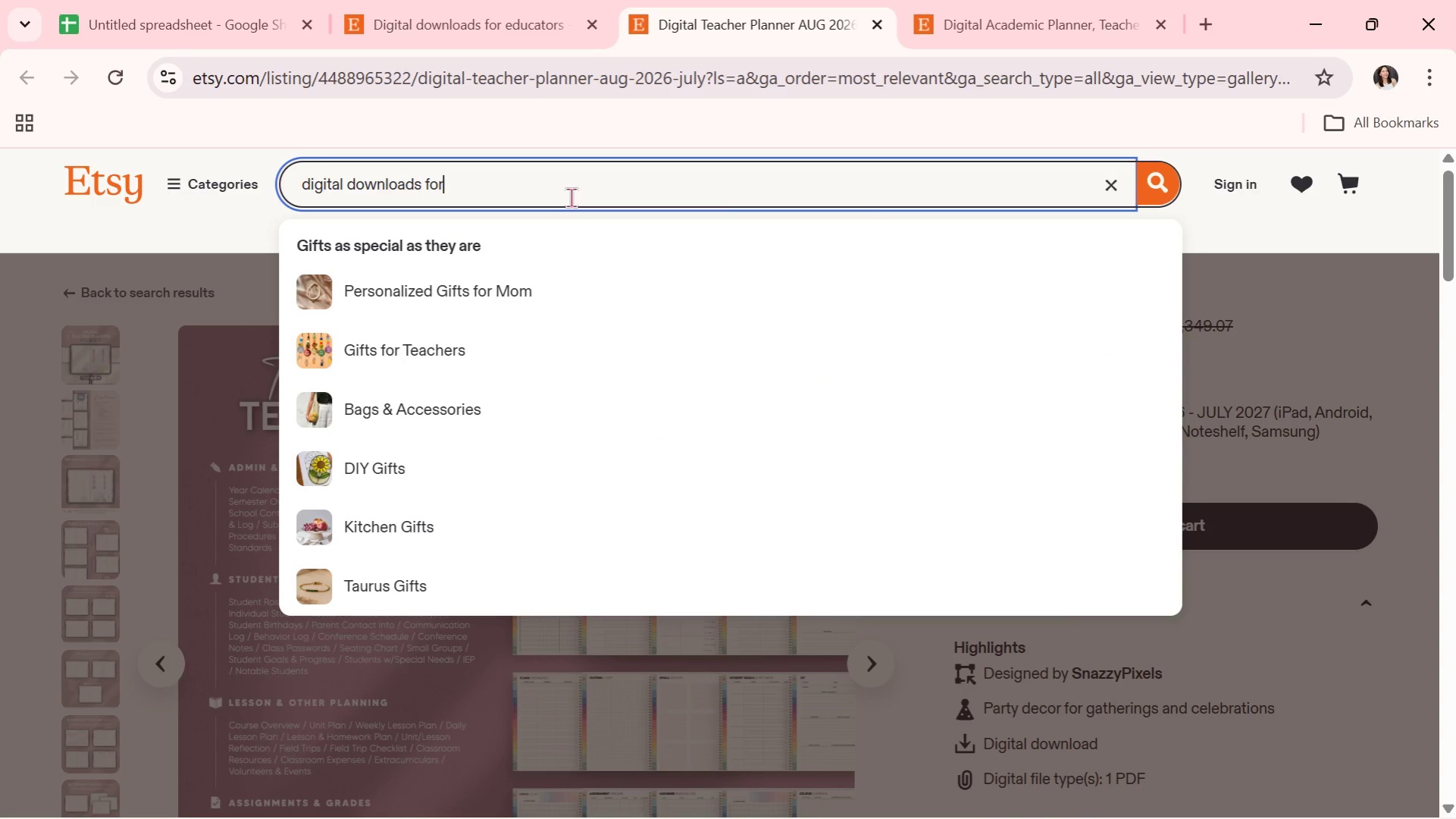 
type( event planners)
 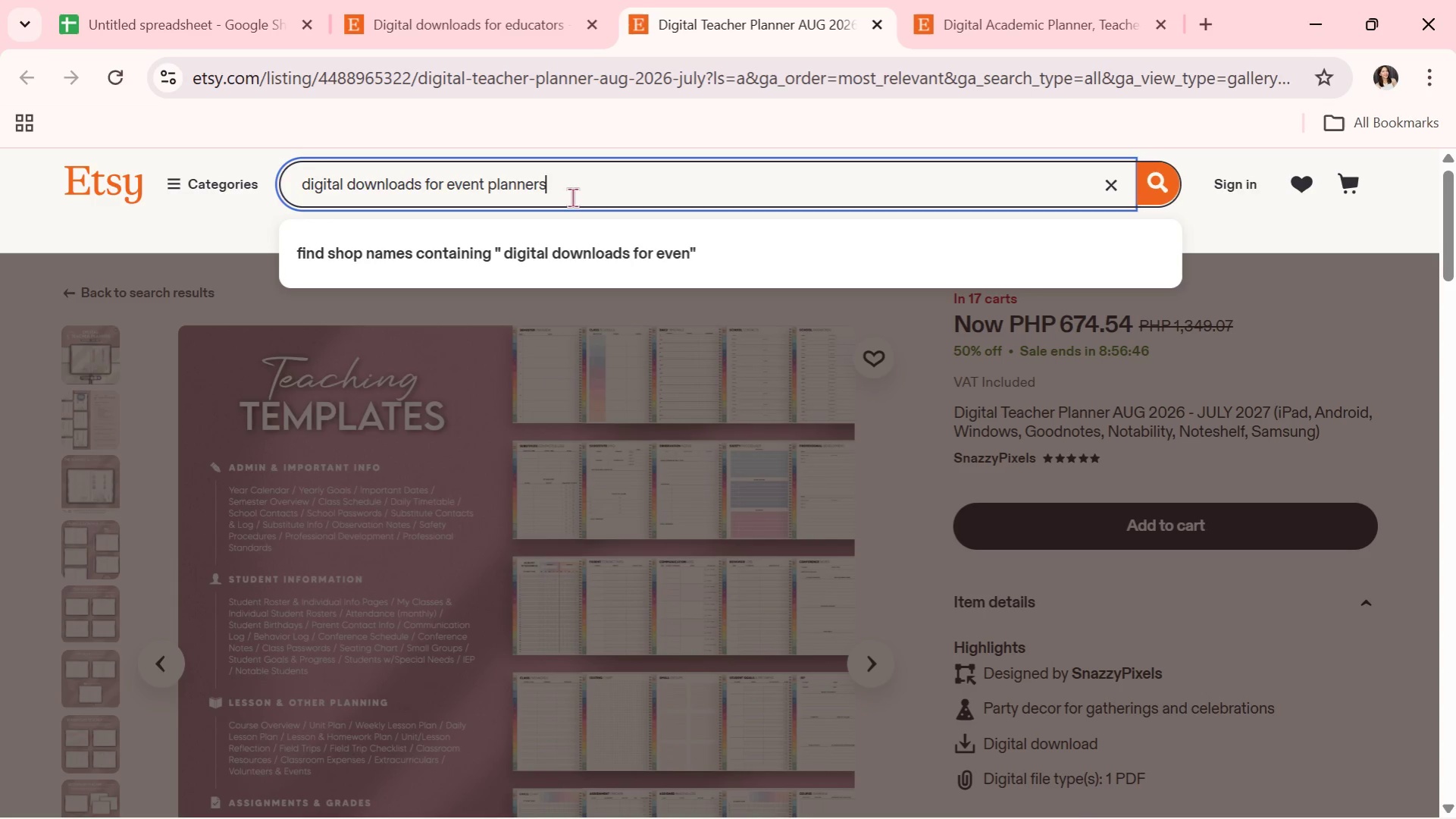 
key(Enter)
 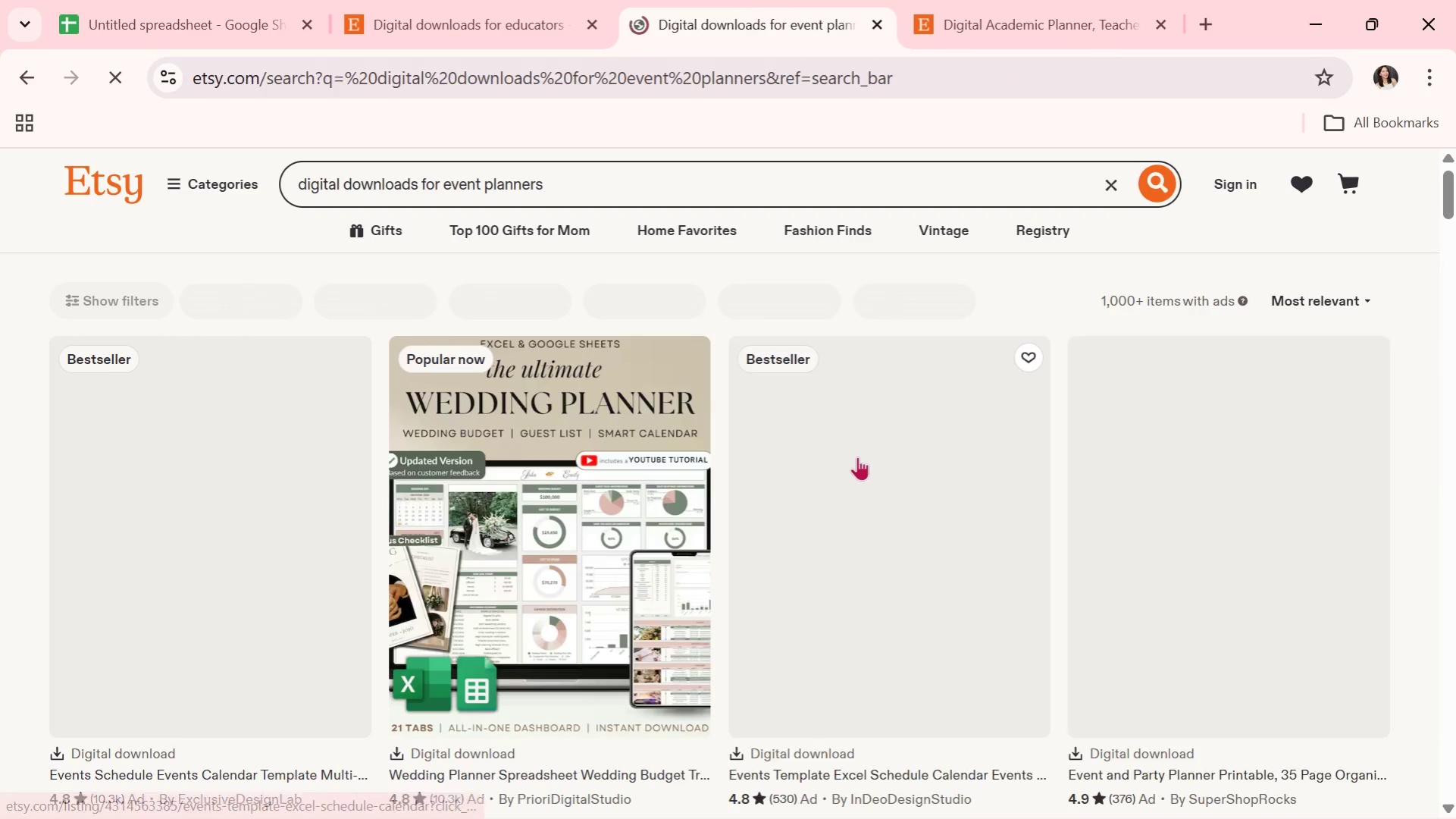 
scroll: coordinate [841, 438], scroll_direction: down, amount: 1.0
 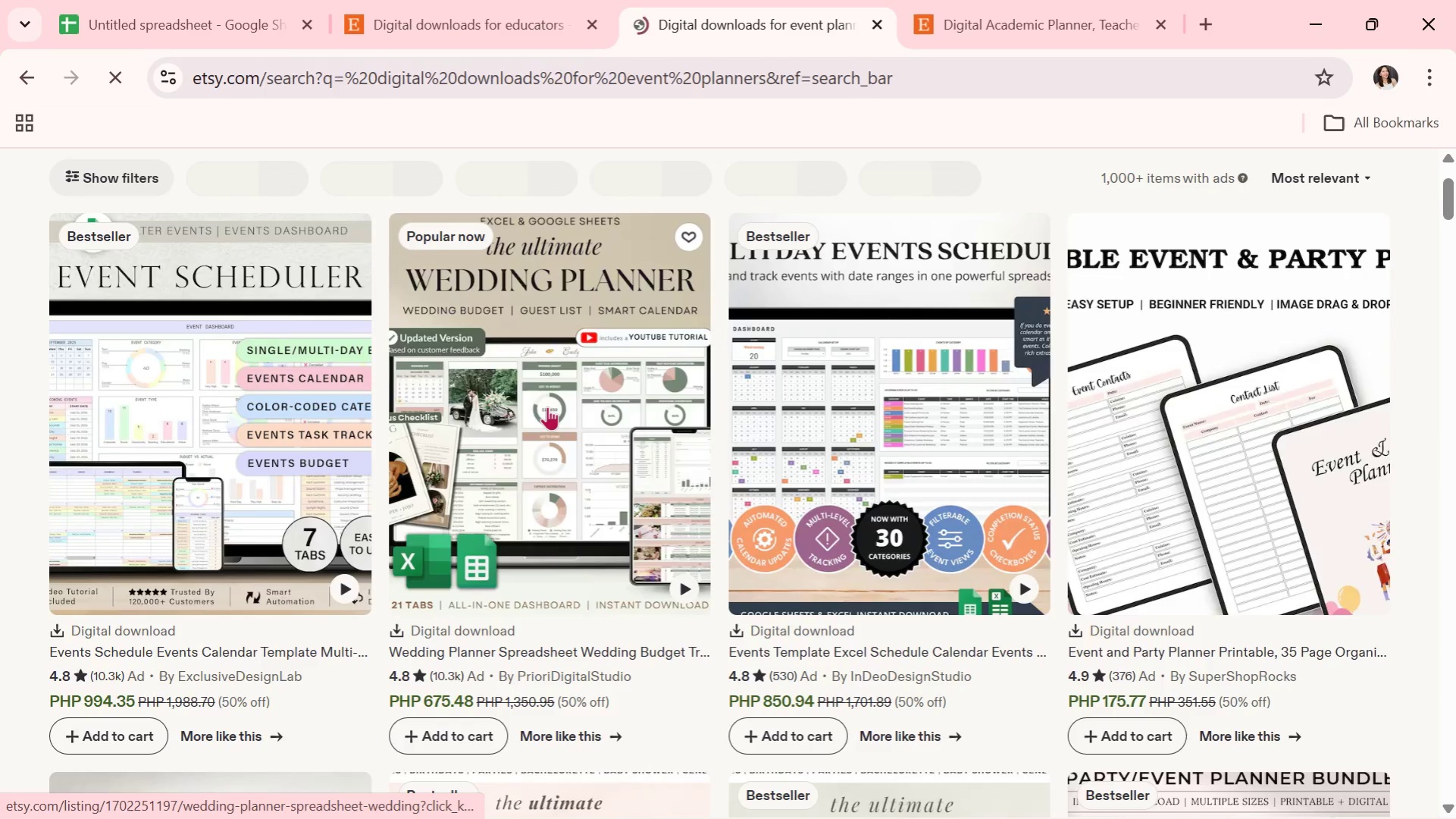 
left_click([546, 405])
 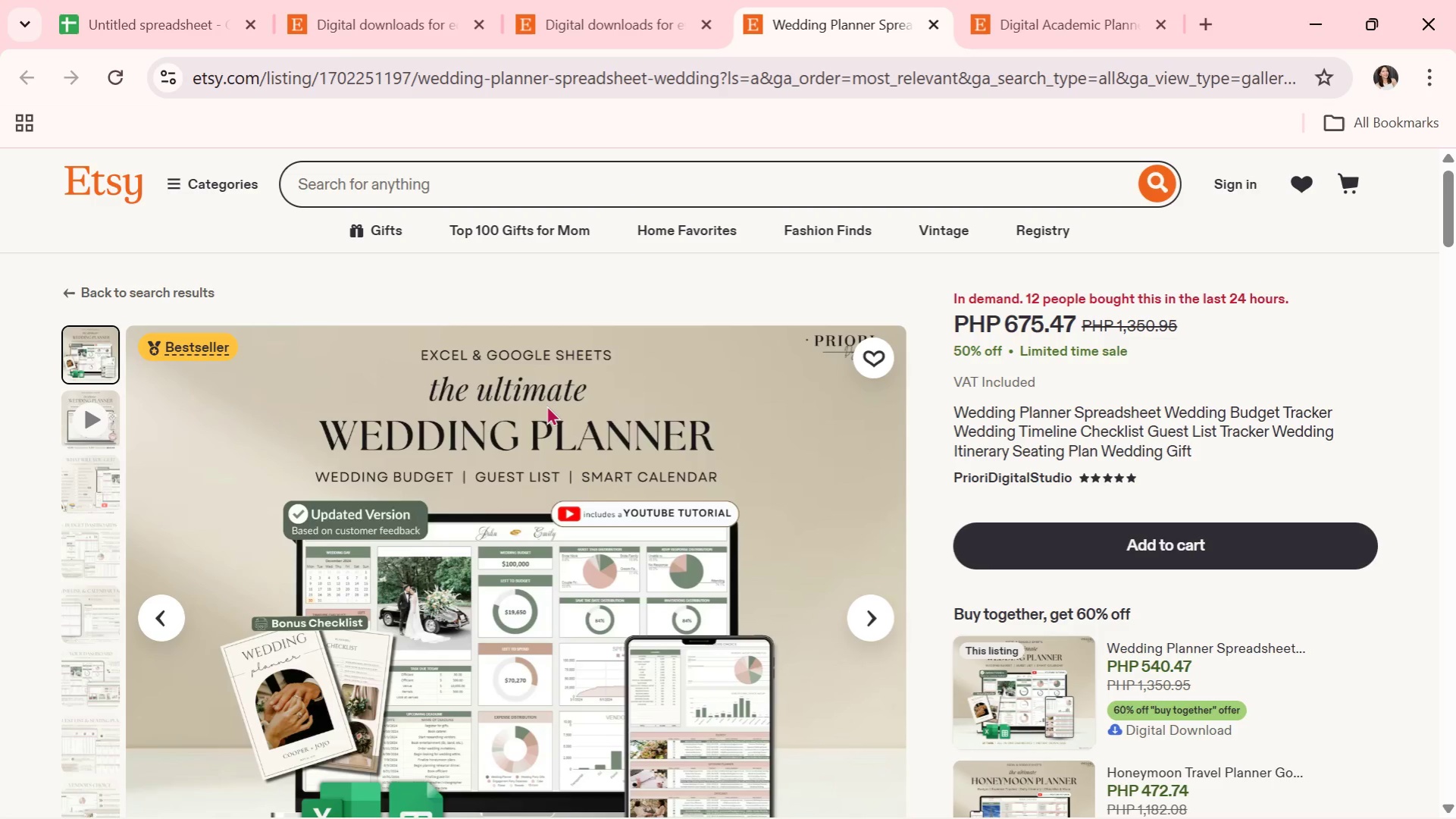 
wait(21.31)
 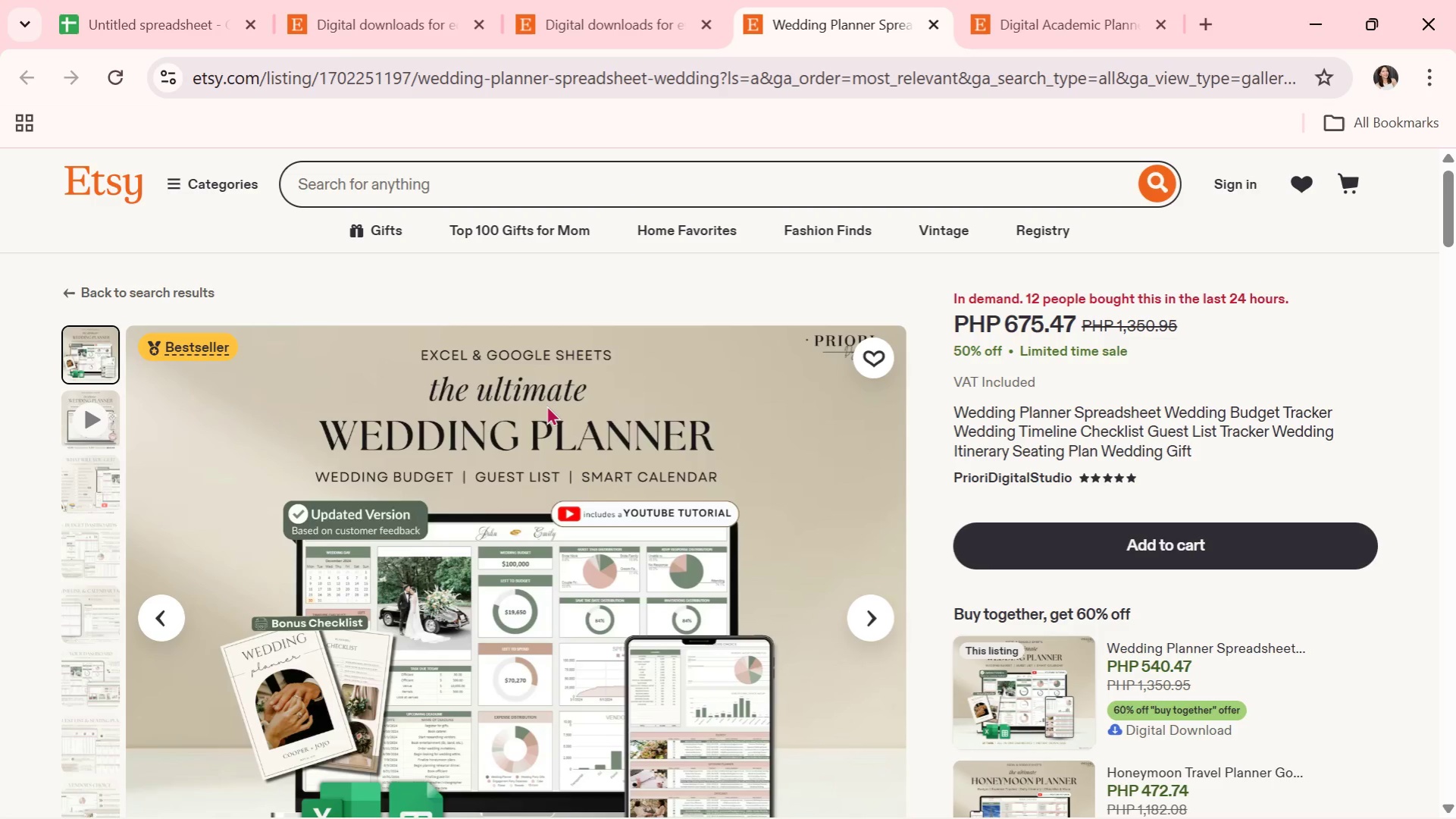 
scroll: coordinate [550, 429], scroll_direction: down, amount: 1.0
 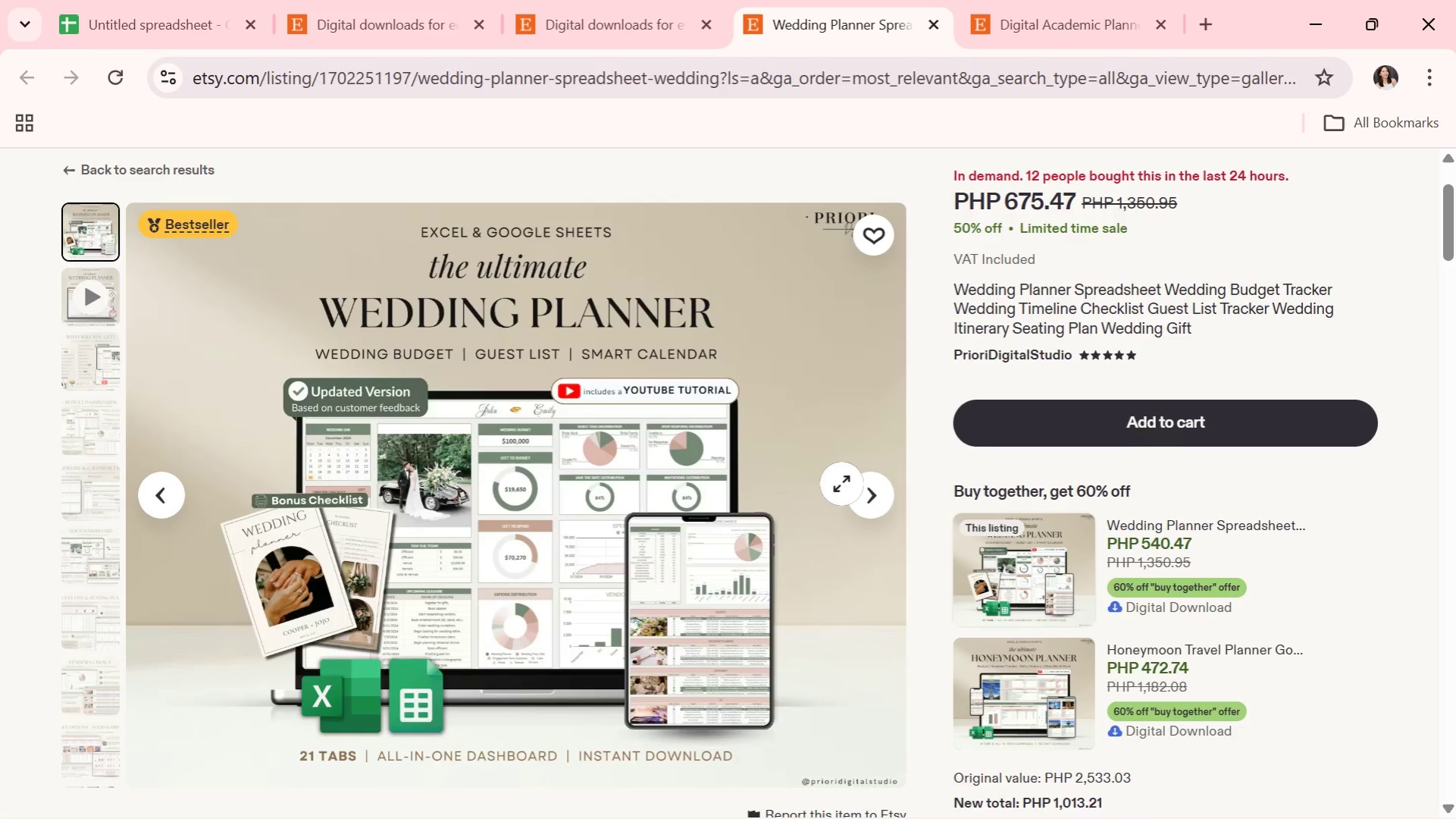 
left_click([874, 505])
 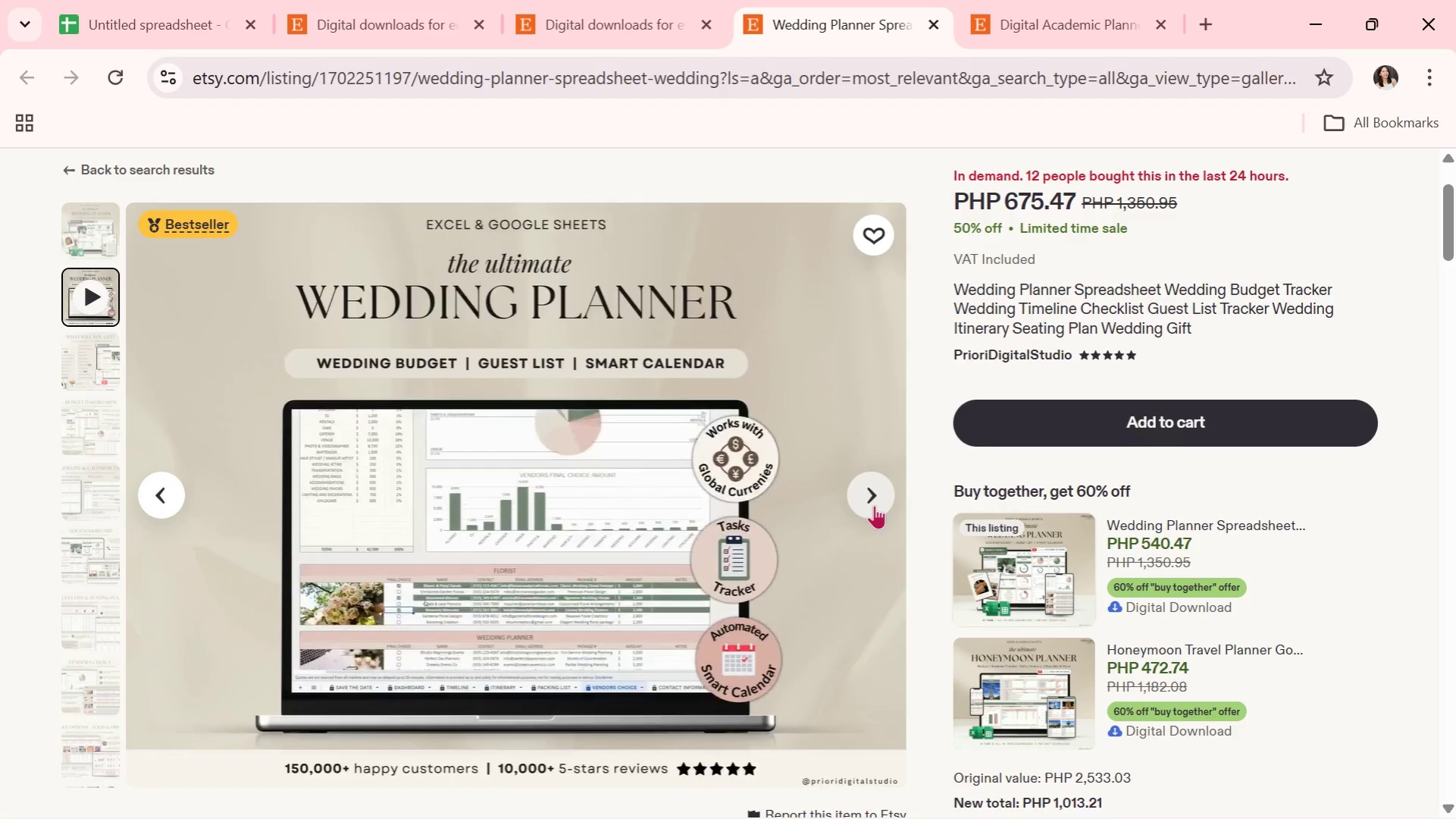 
left_click([874, 505])
 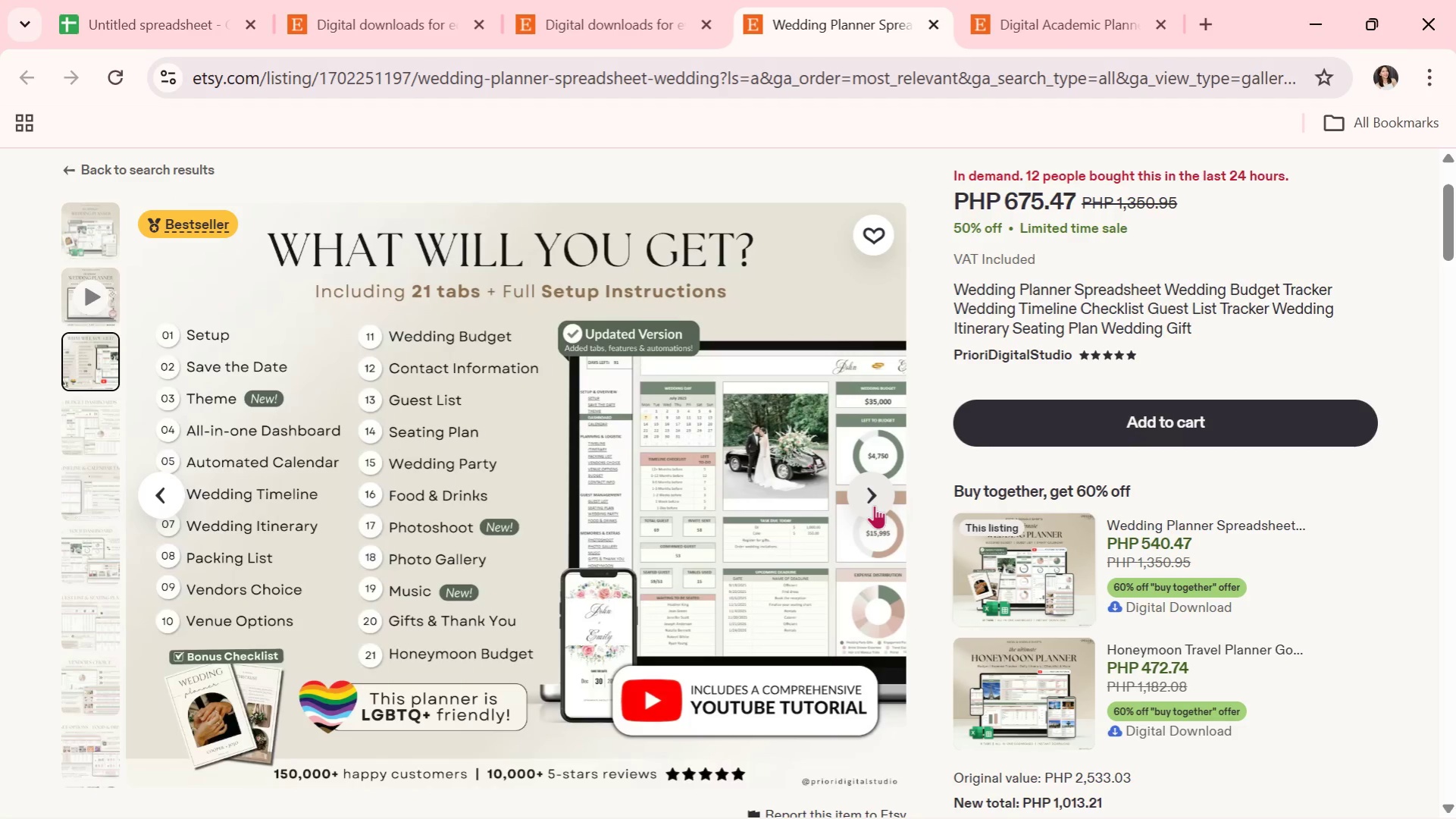 
left_click([874, 505])
 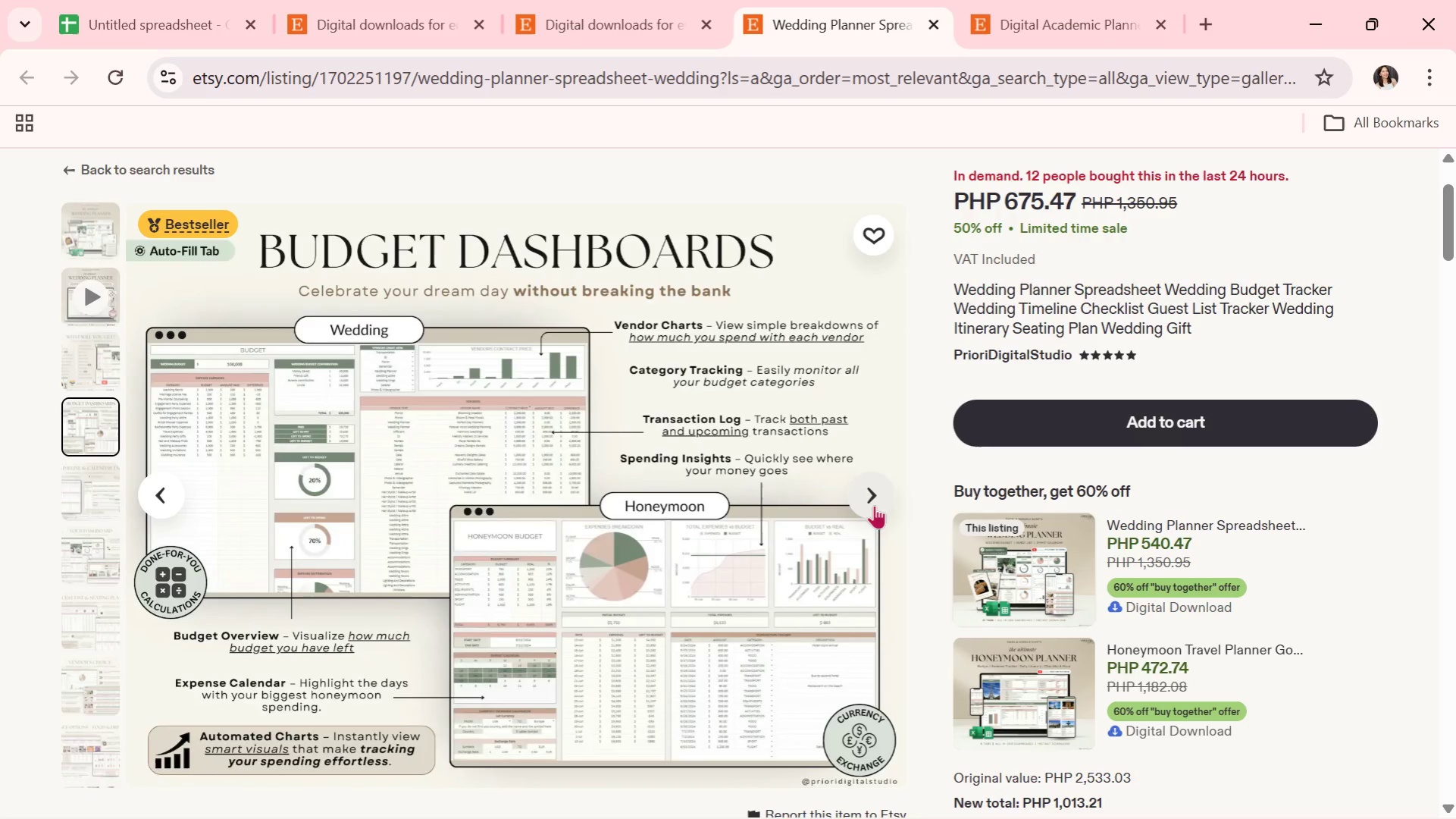 
left_click([875, 495])
 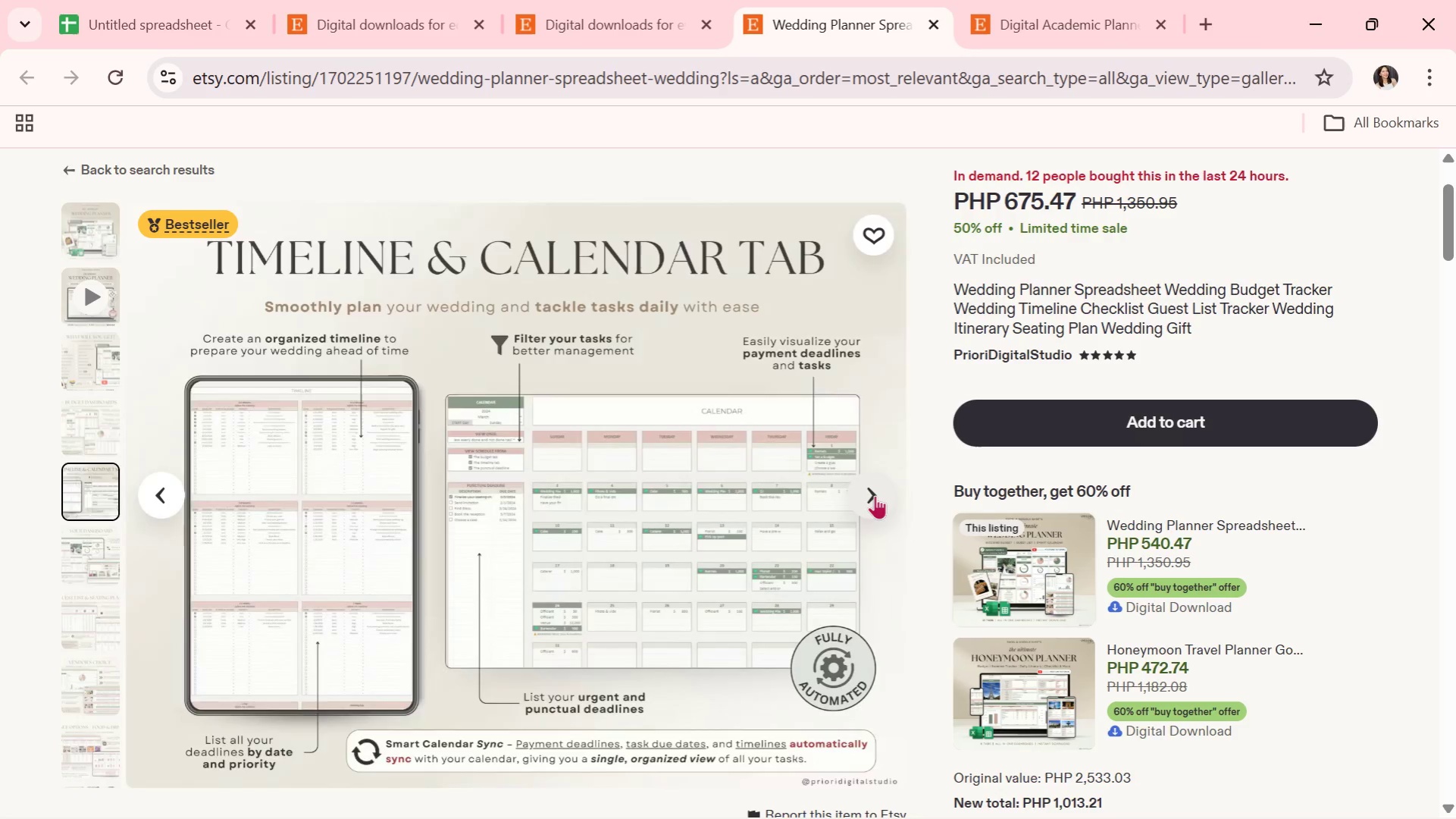 
left_click([875, 495])
 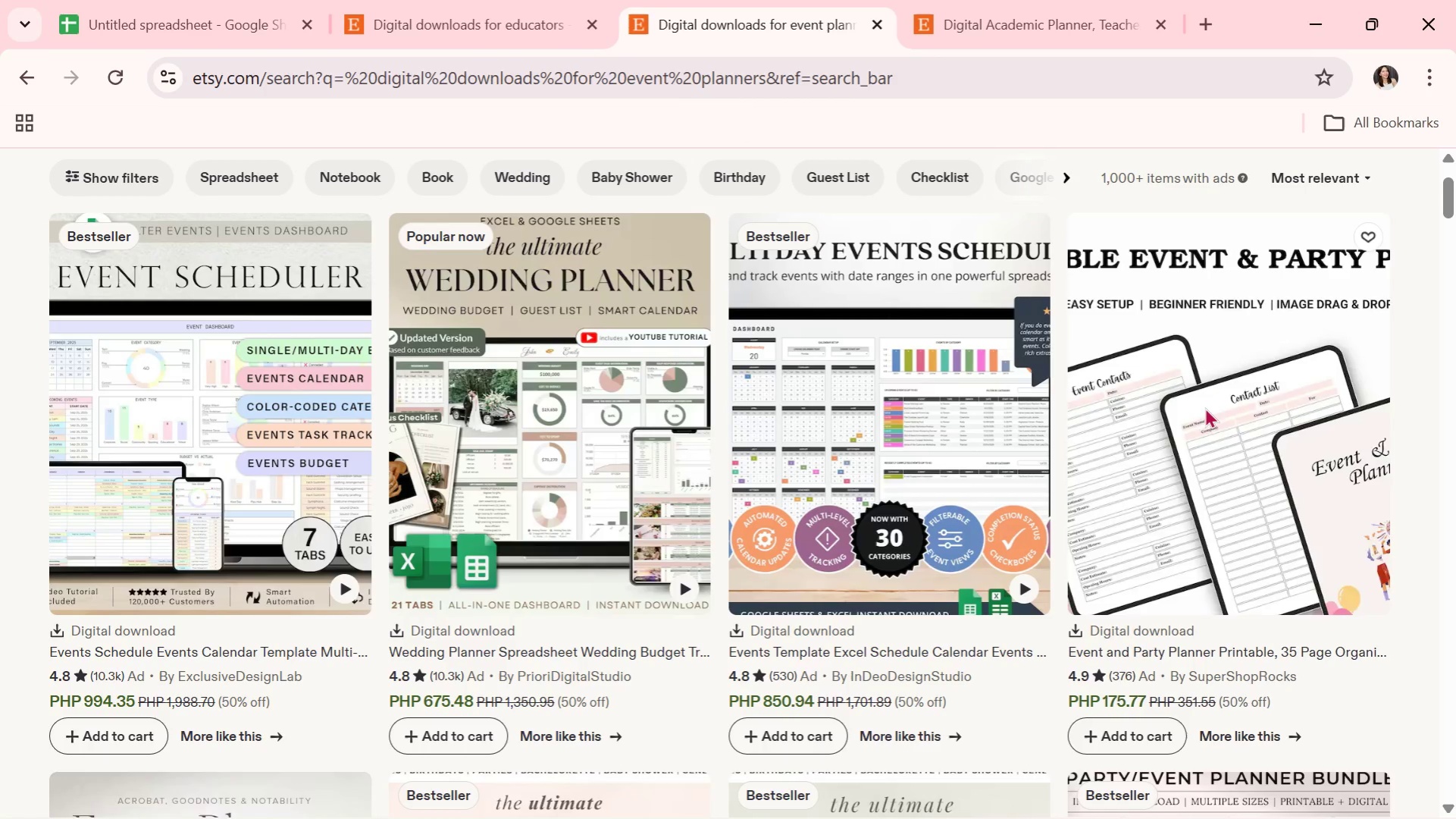 
scroll: coordinate [1198, 472], scroll_direction: down, amount: 3.0
 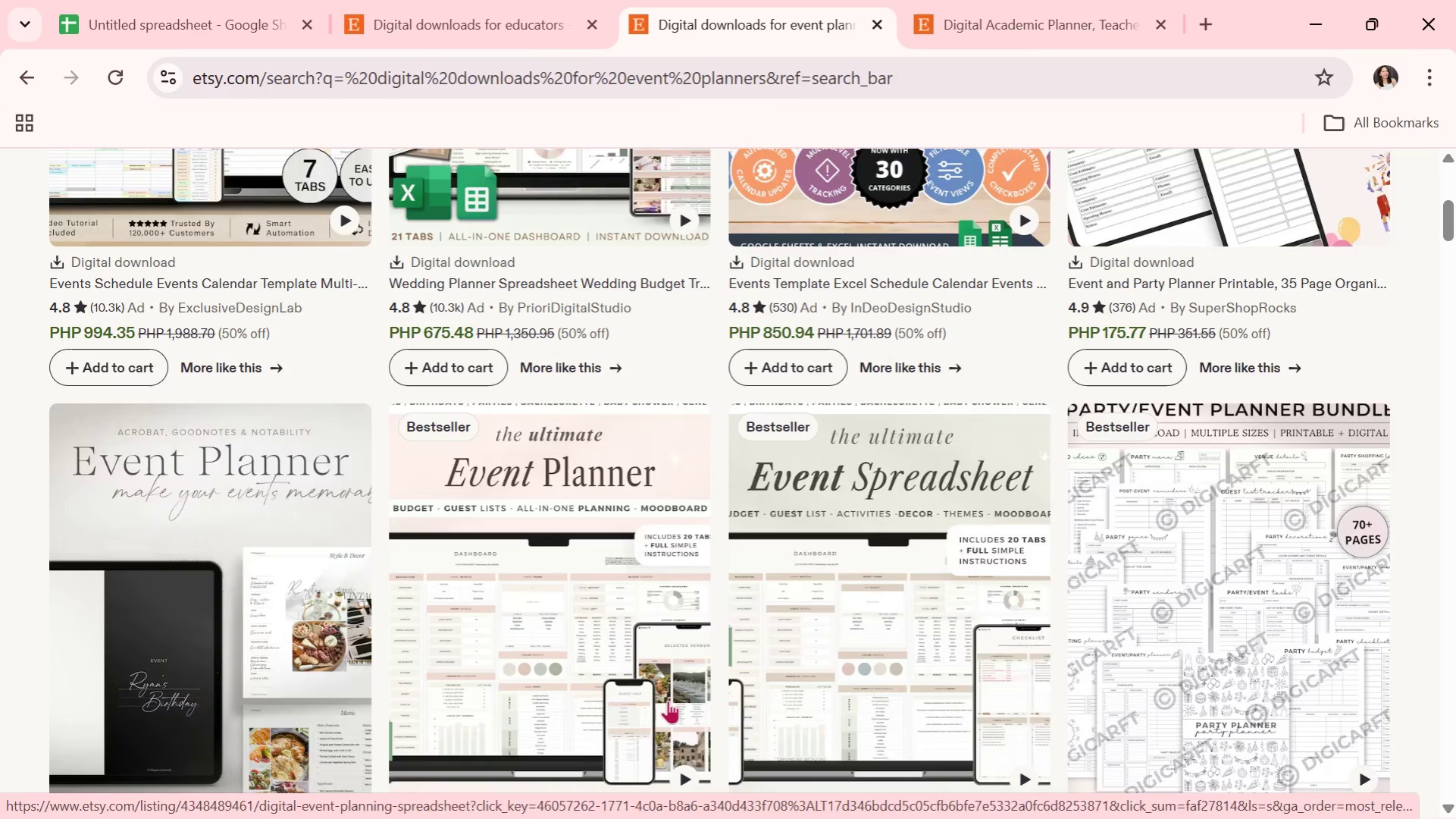 
left_click([607, 659])
 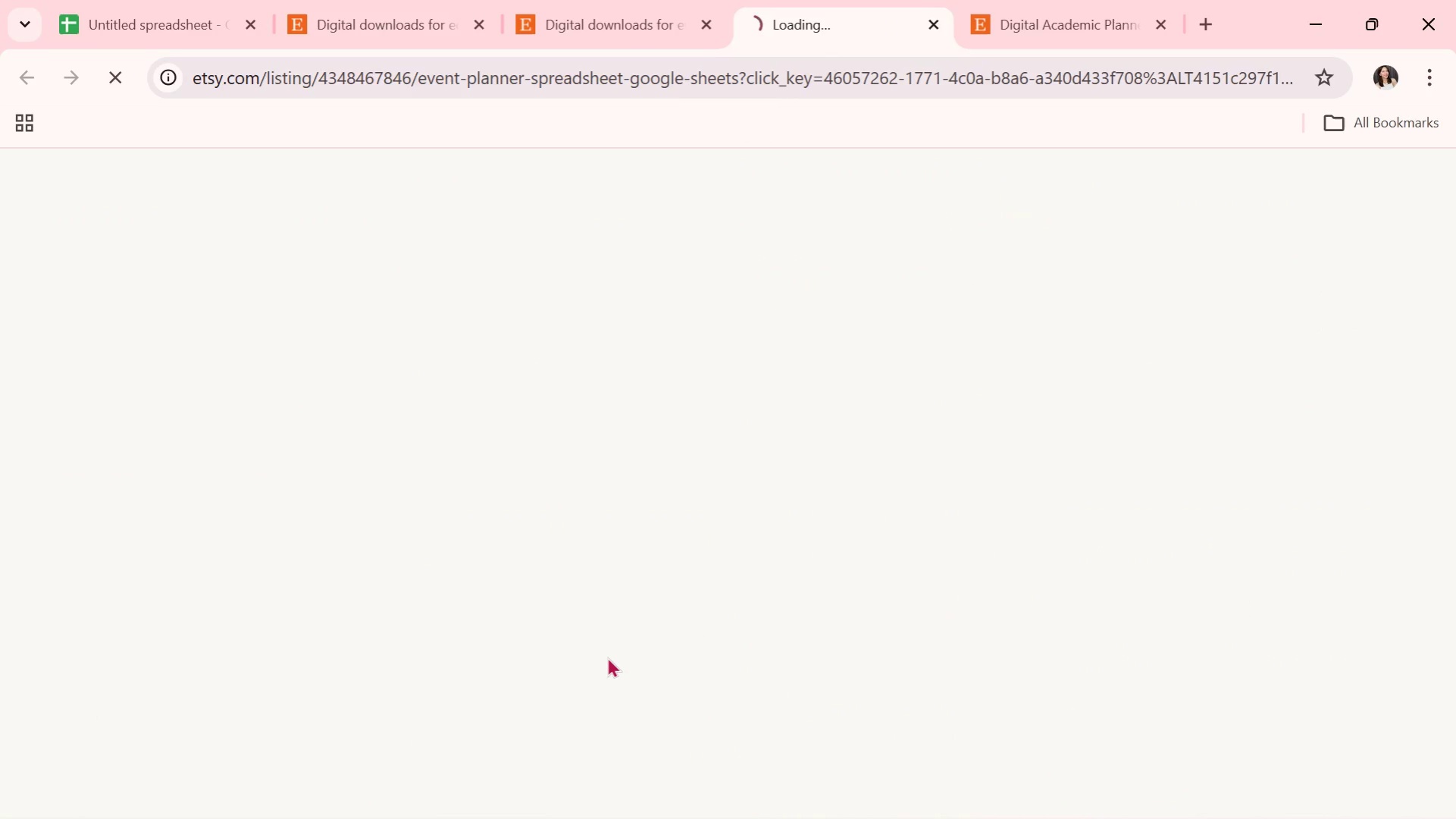 
mouse_move([613, 619])
 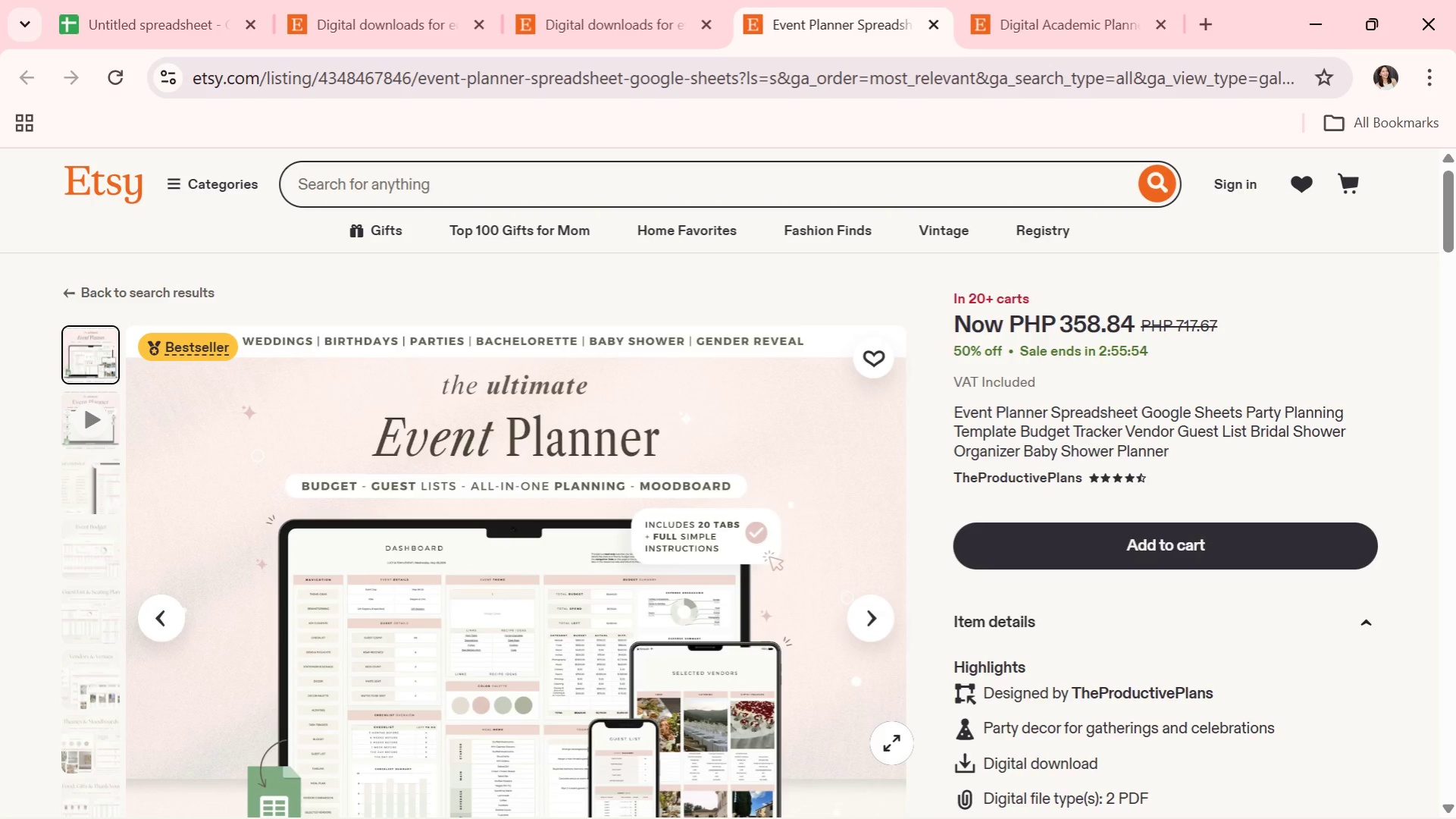 
scroll: coordinate [891, 743], scroll_direction: down, amount: 2.0
 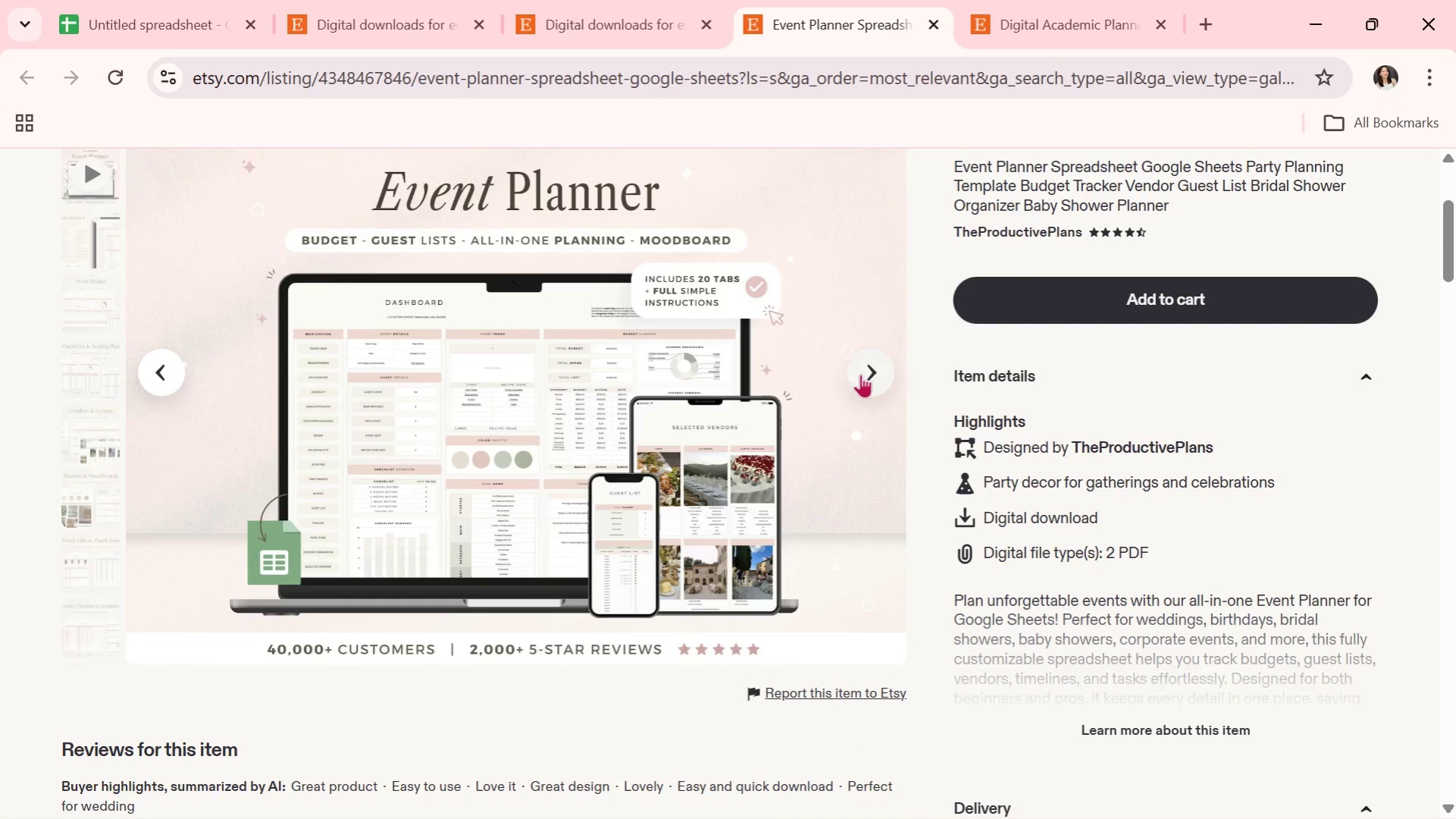 
left_click([860, 375])
 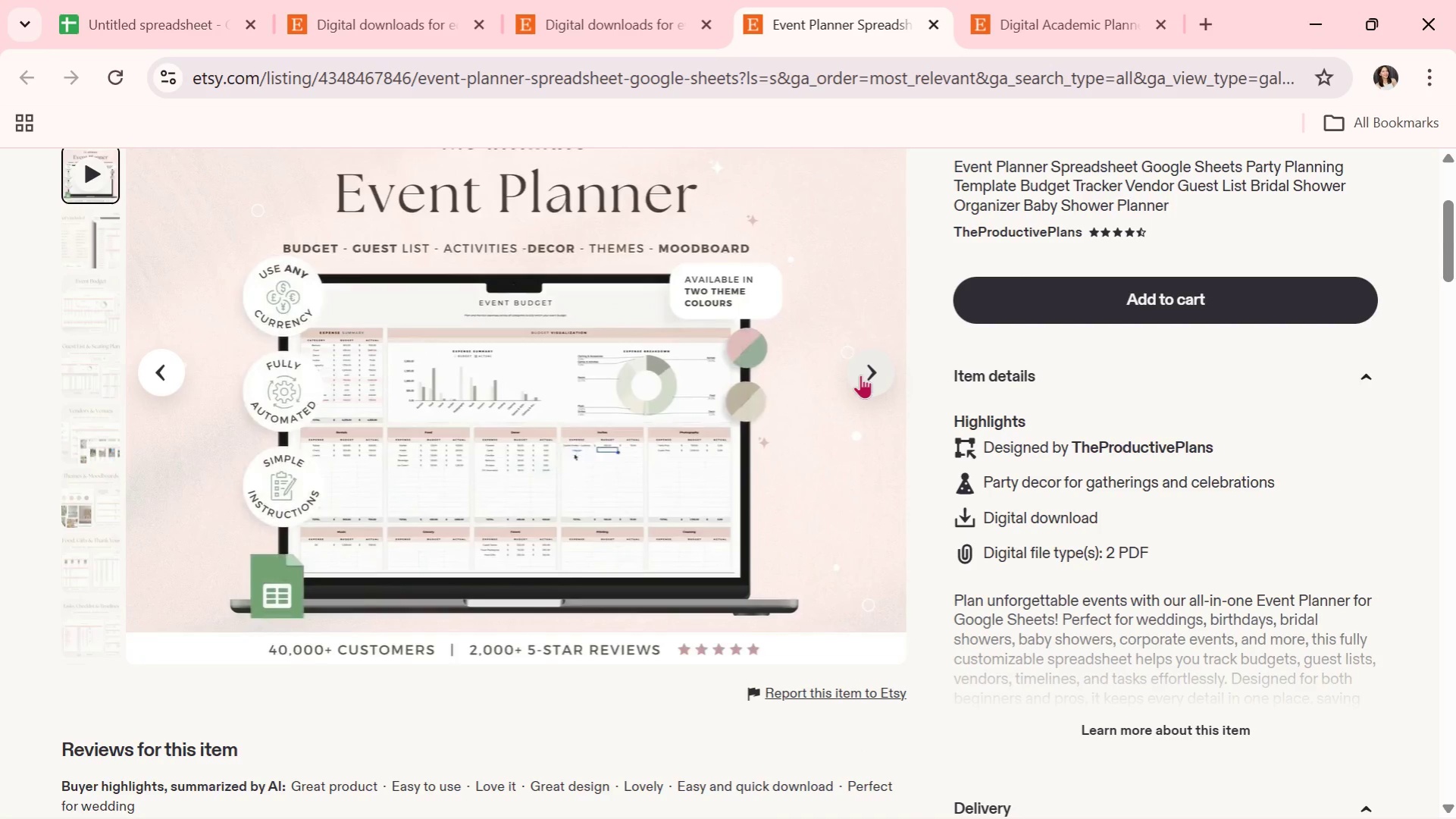 
wait(8.73)
 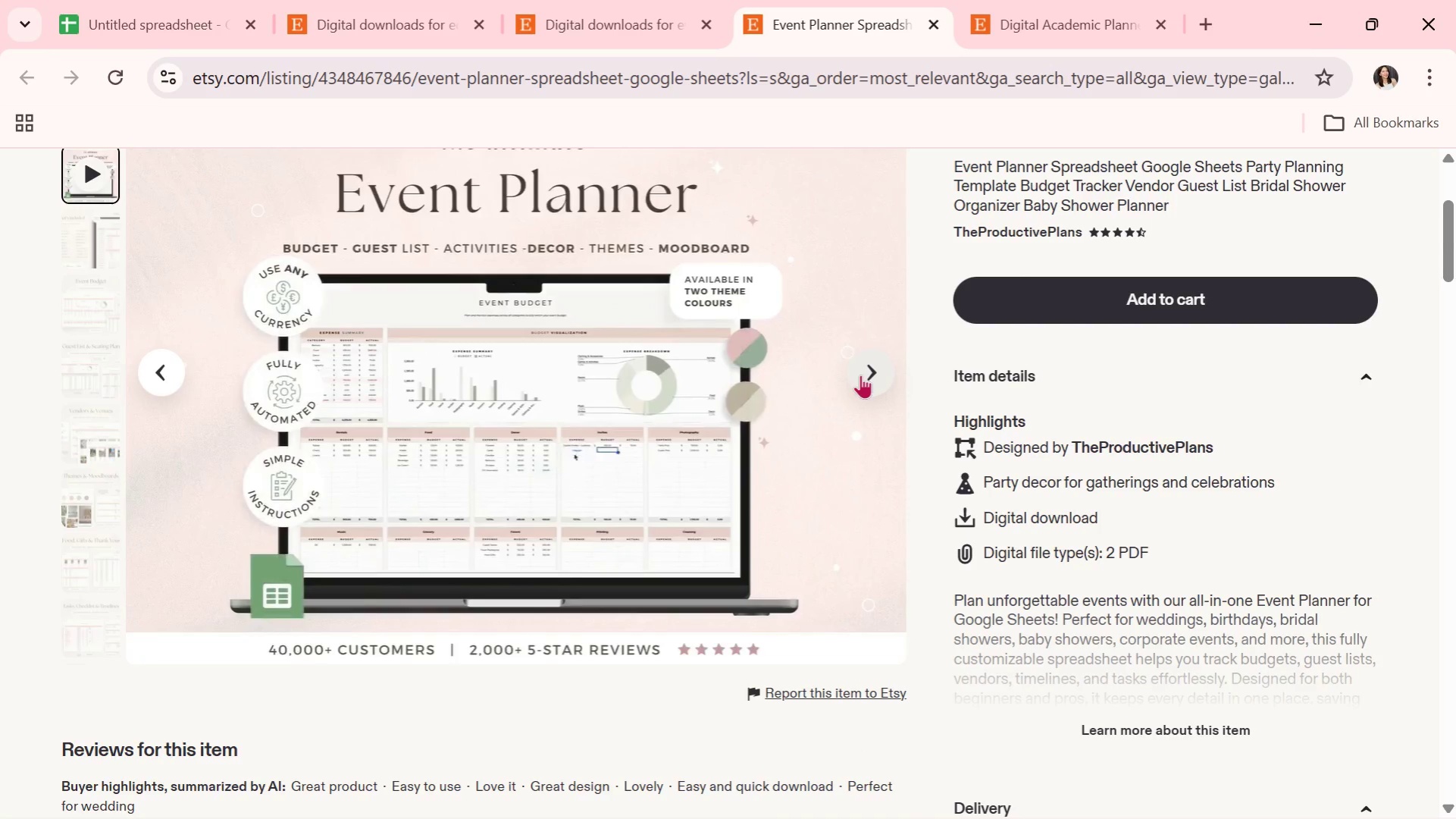 
left_click([860, 375])
 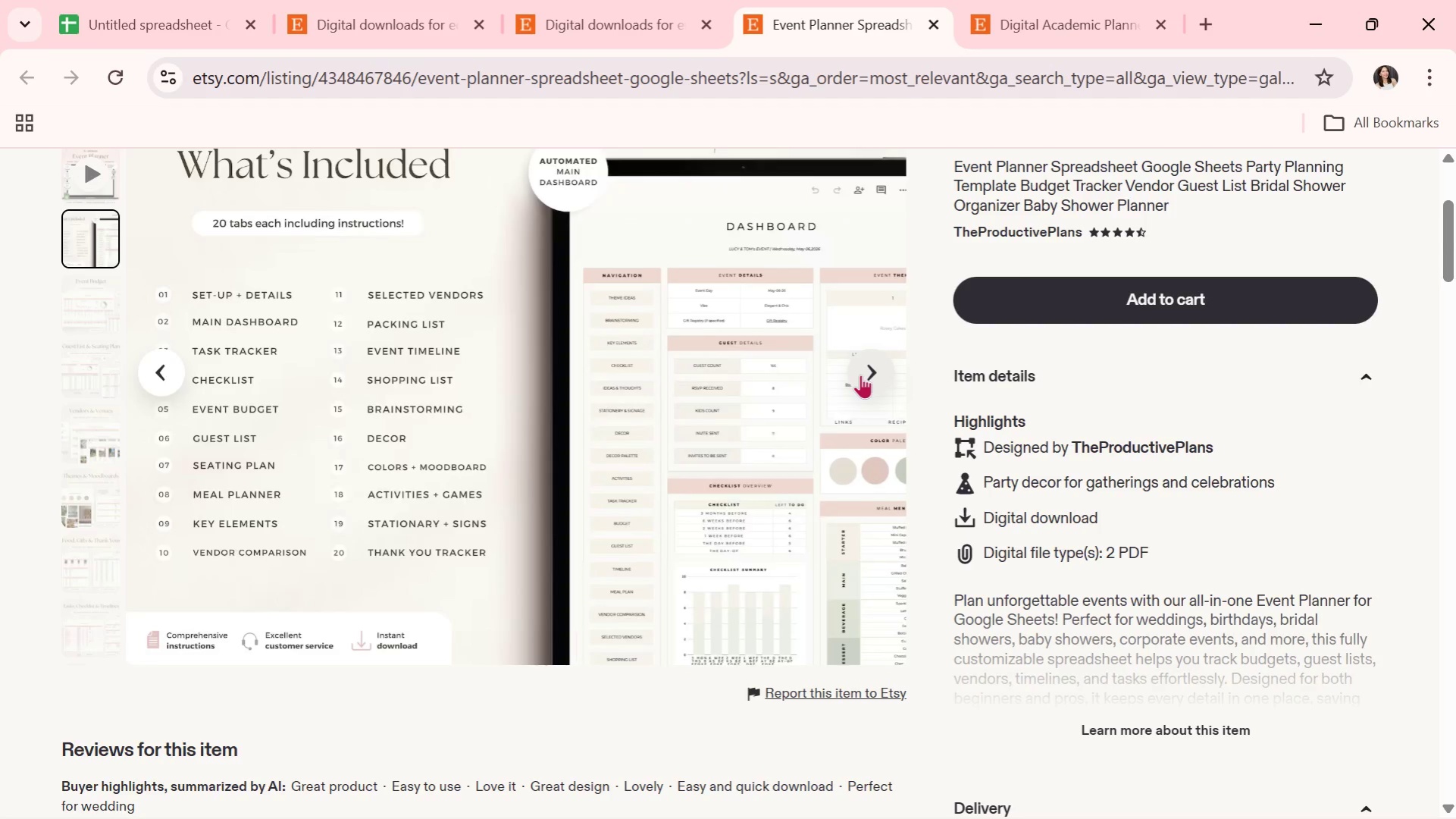 
wait(12.77)
 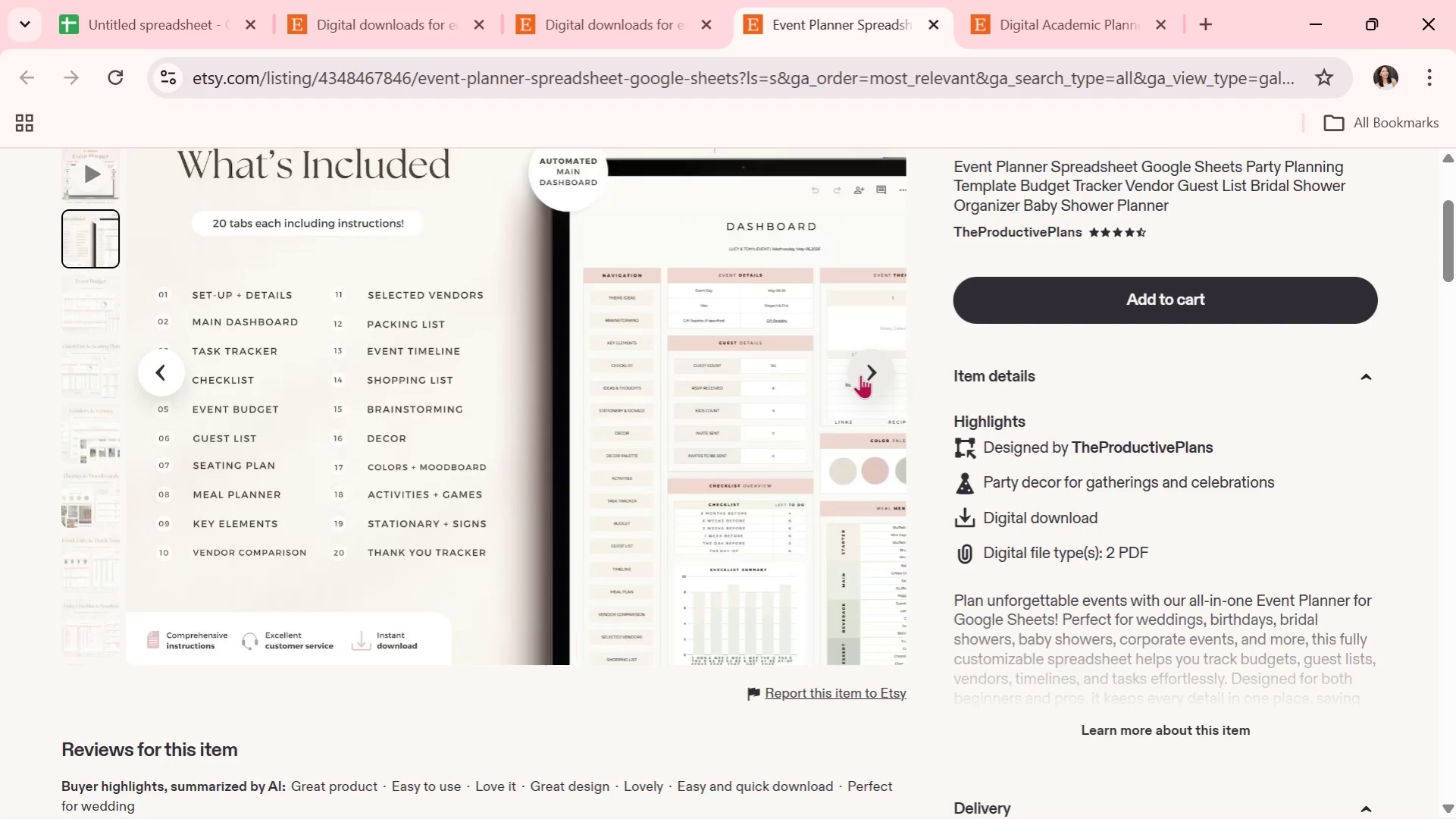 
left_click([860, 375])
 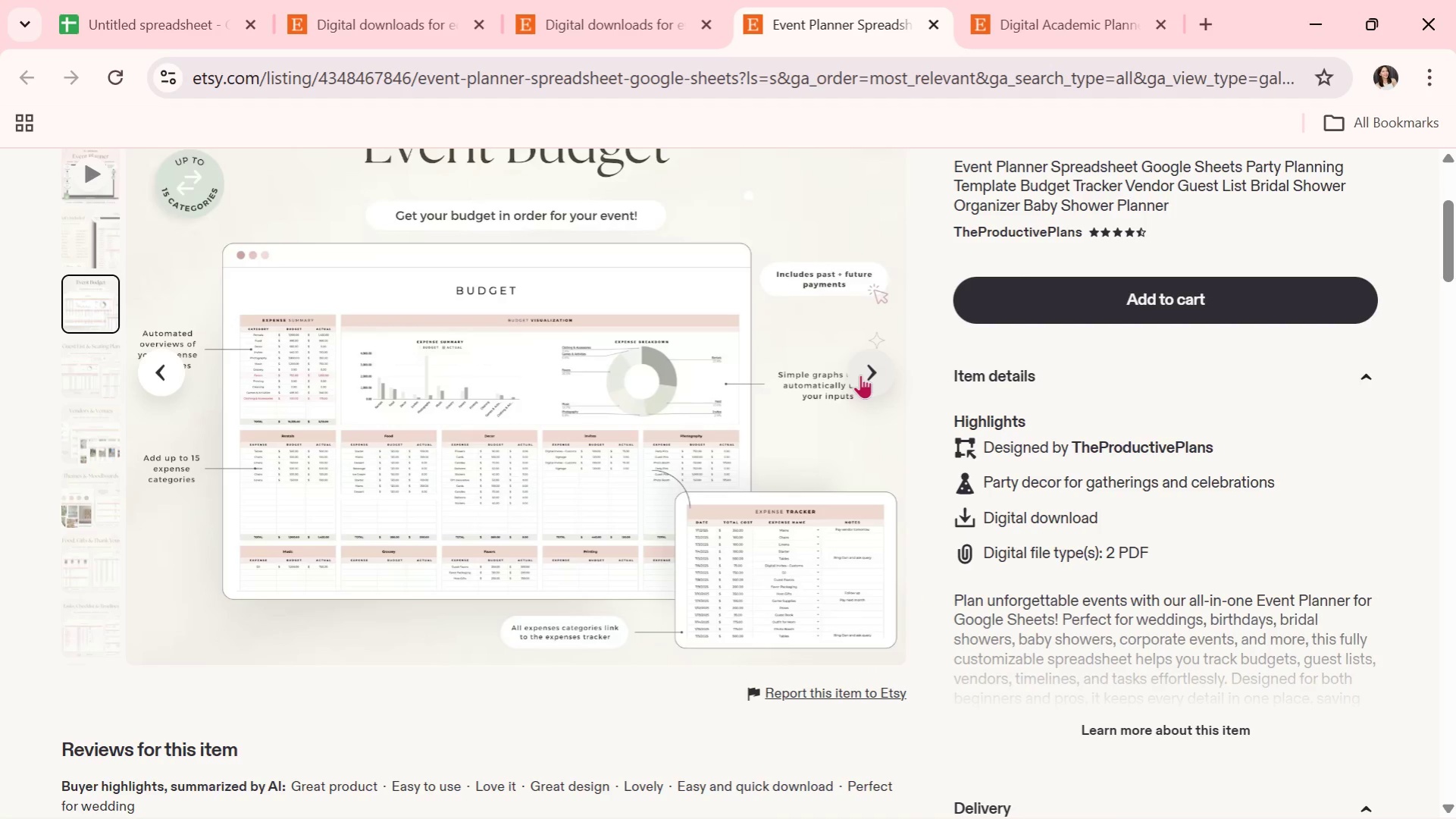 
wait(5.28)
 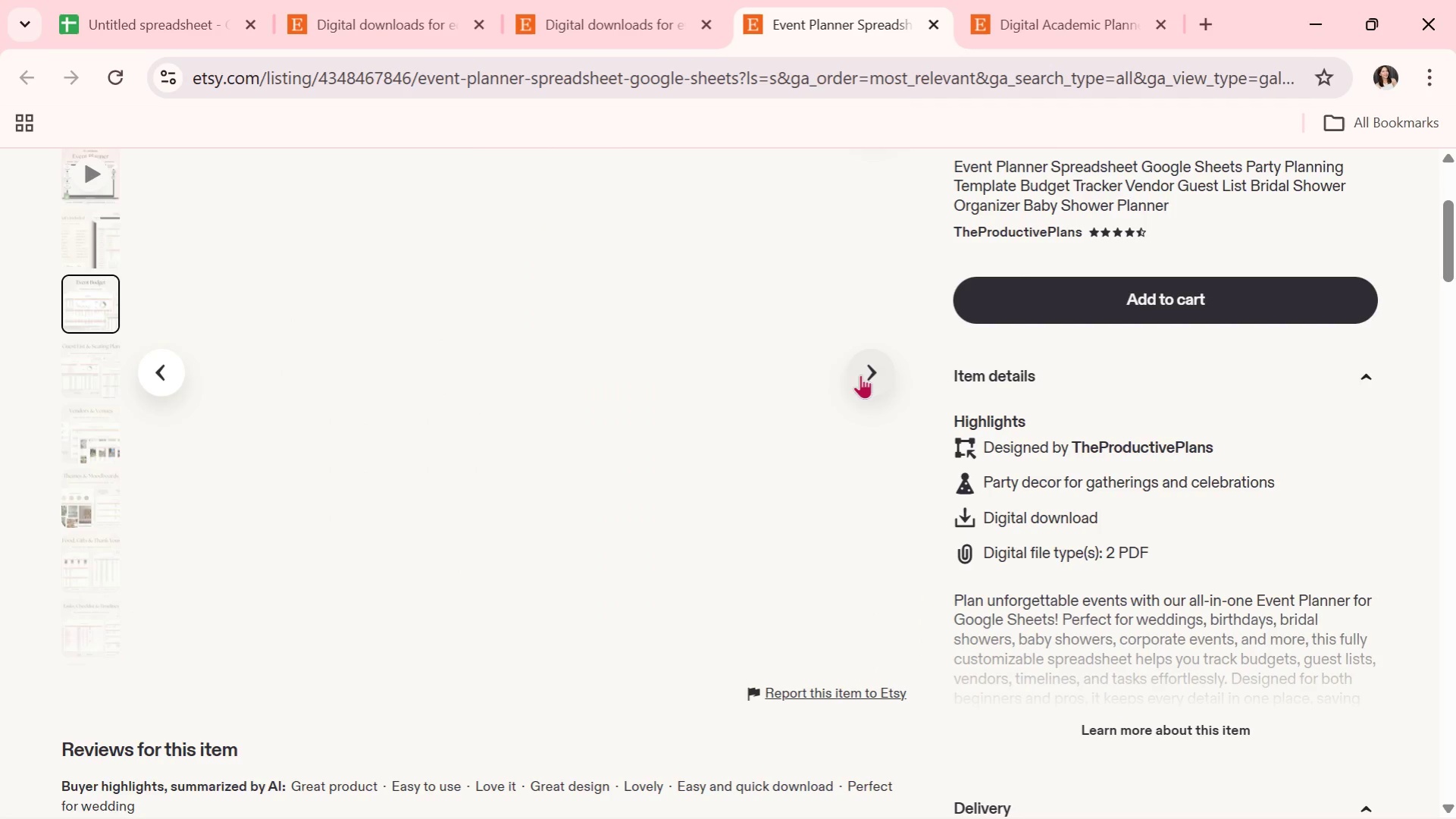 
left_click([860, 375])
 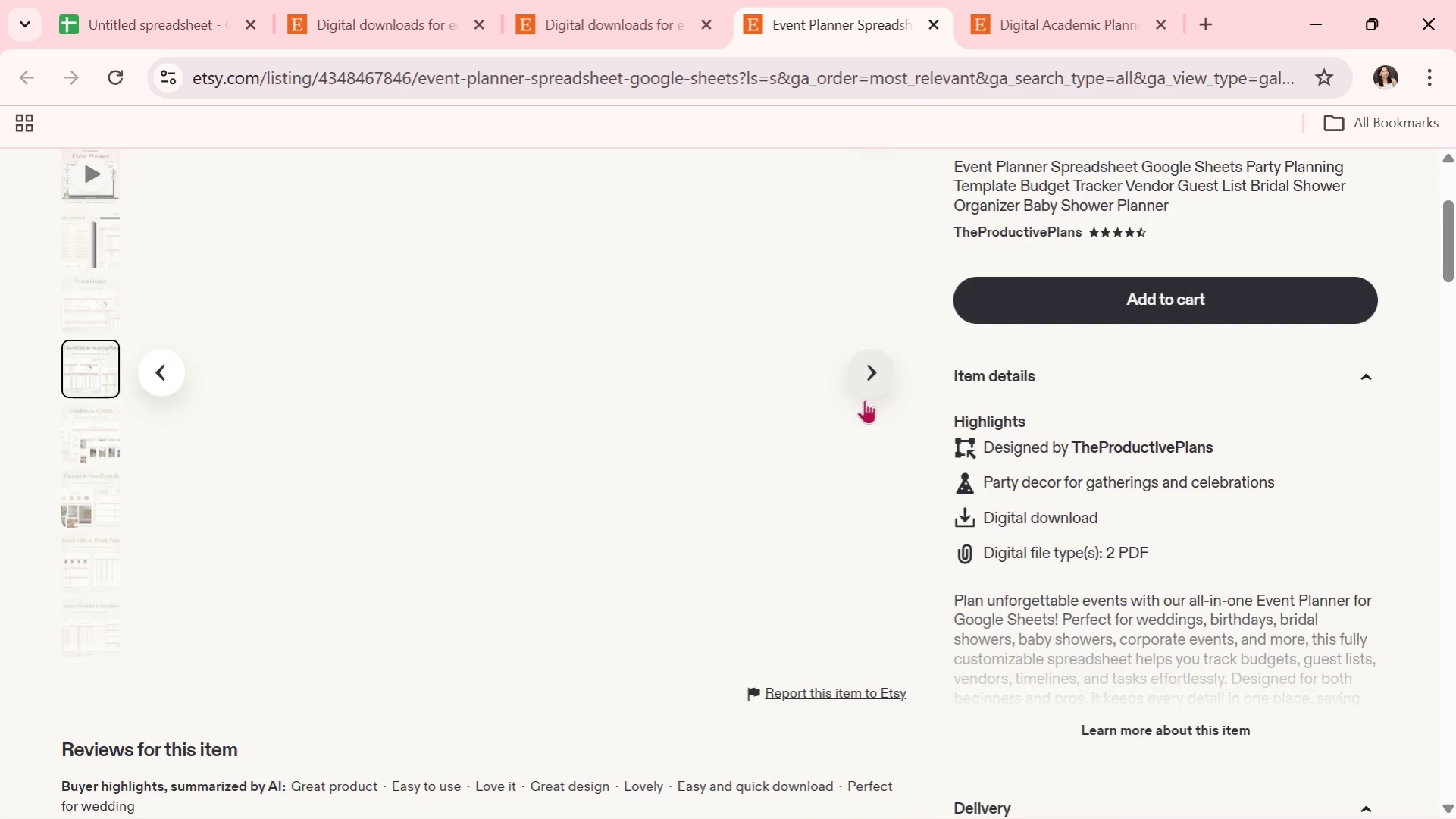 
scroll: coordinate [867, 406], scroll_direction: up, amount: 1.0
 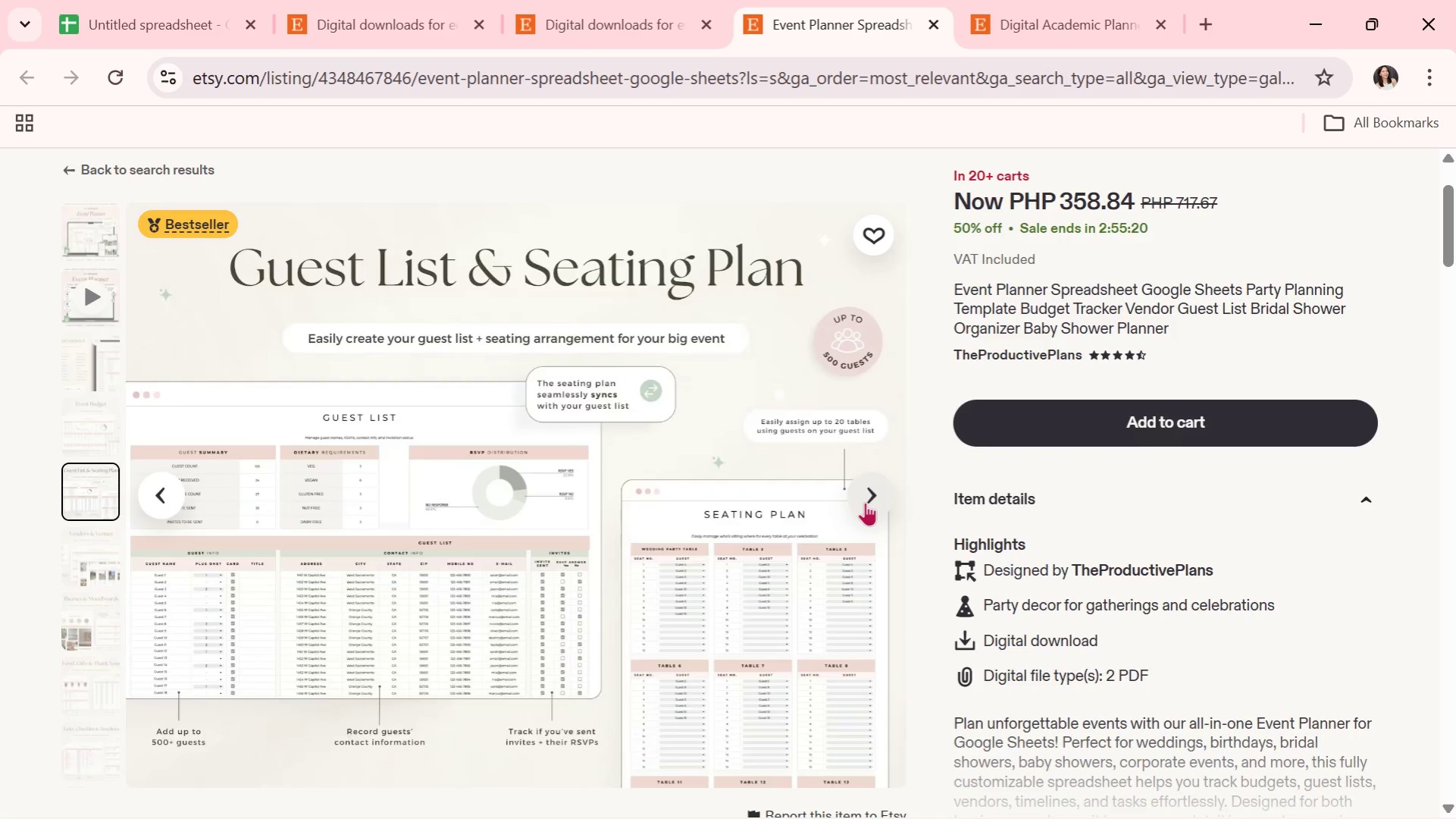 
wait(9.2)
 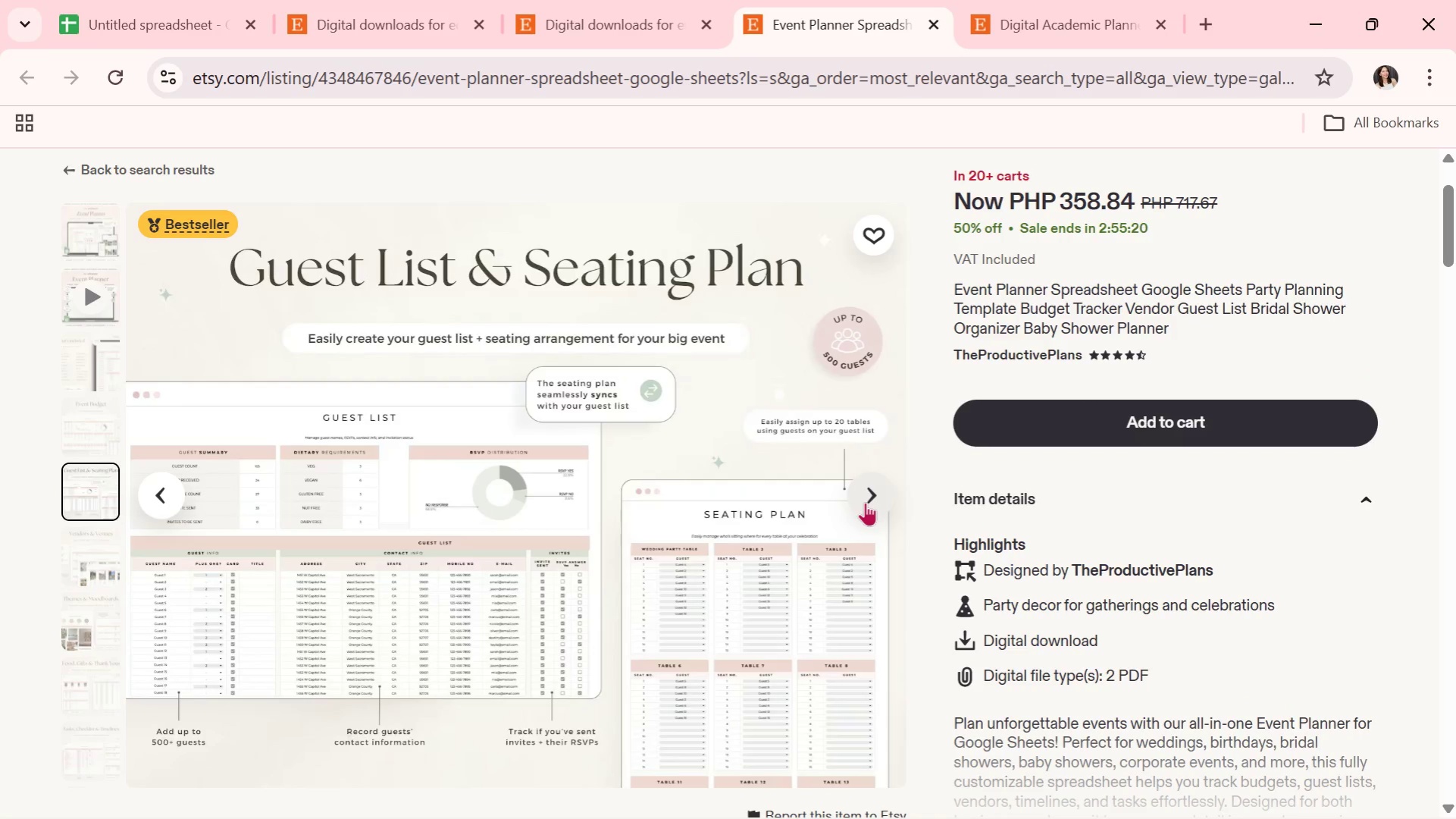 
left_click([865, 502])
 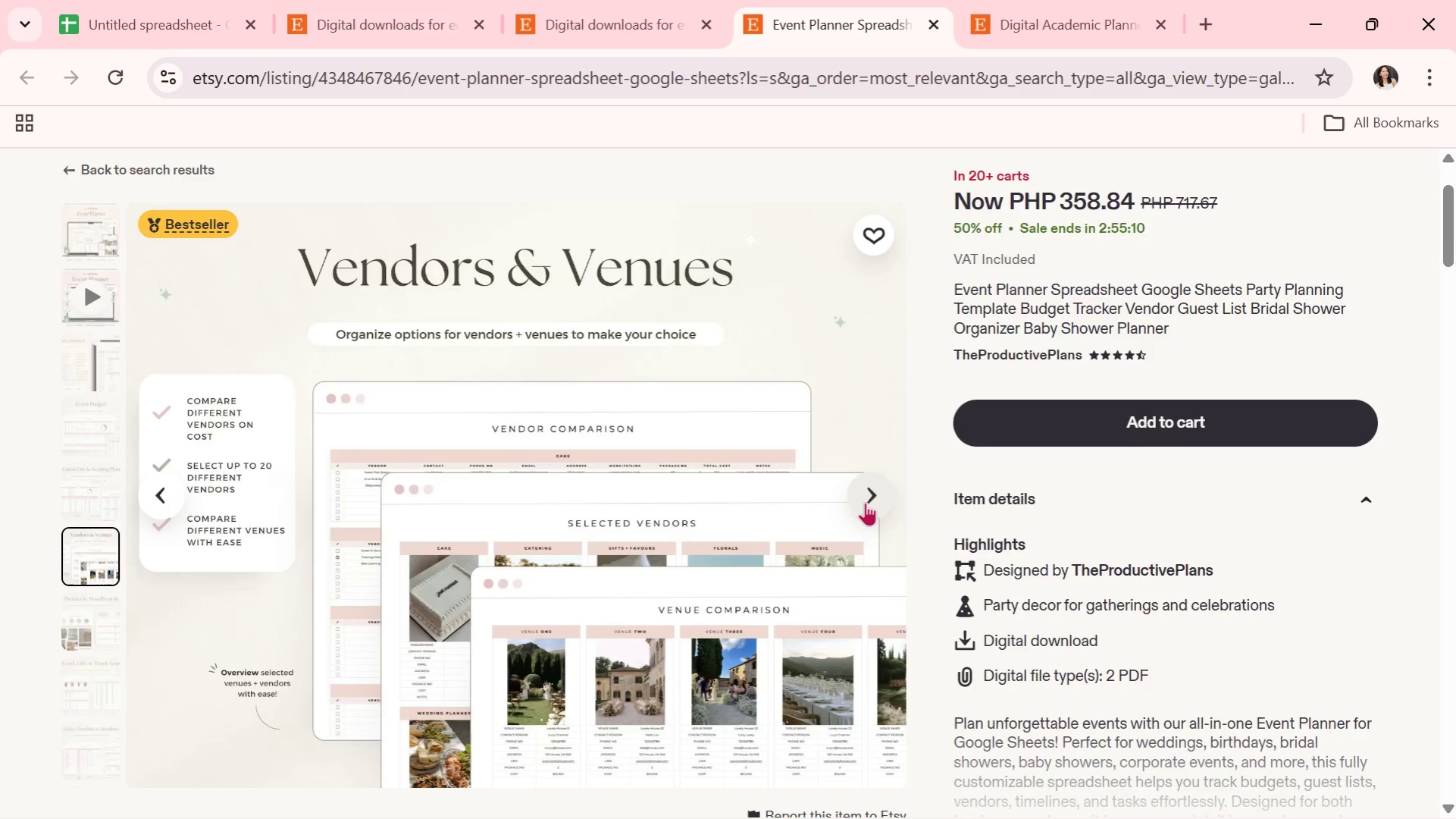 
wait(6.25)
 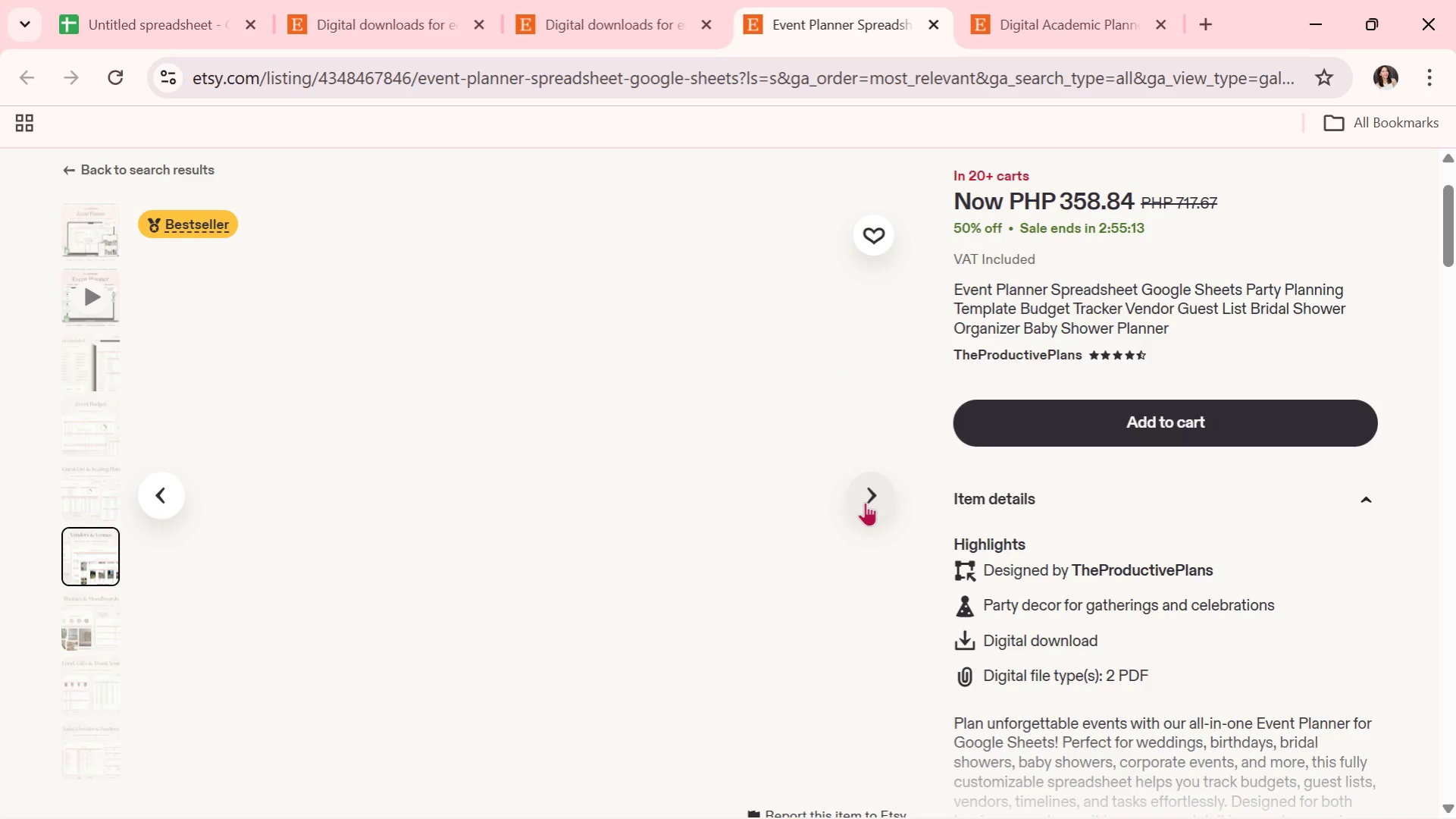 
left_click([865, 502])
 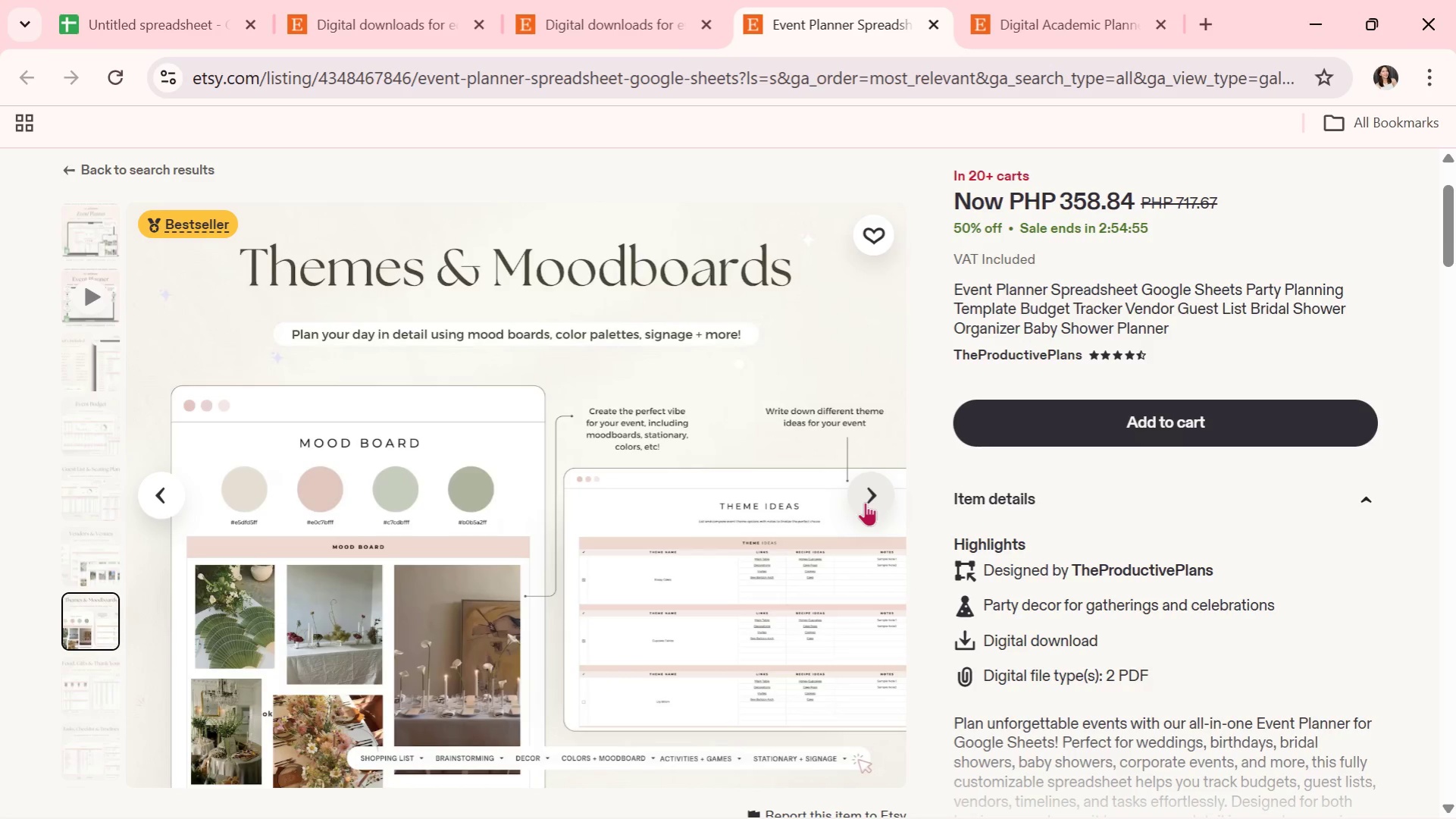 
wait(18.17)
 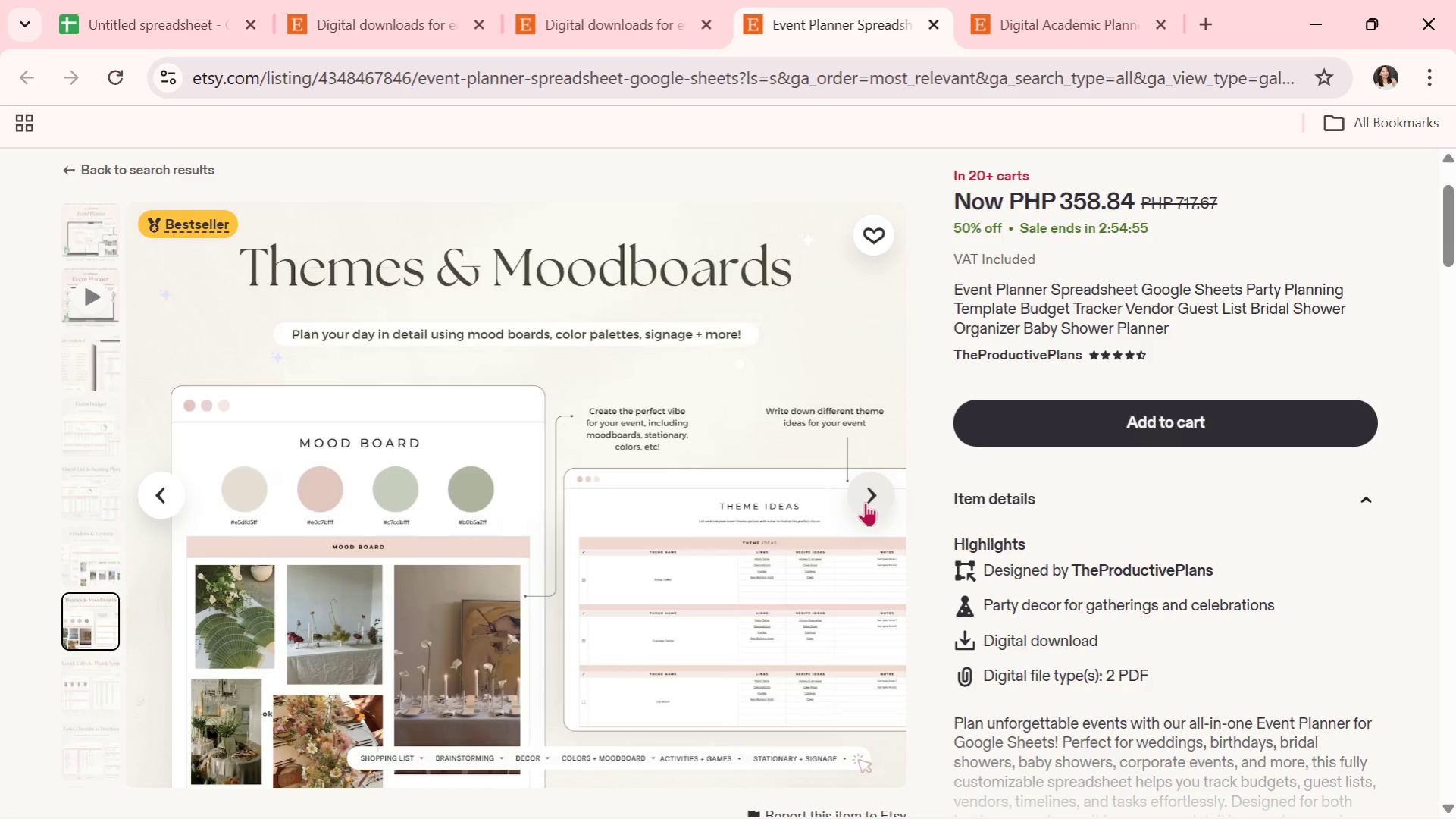 
left_click([878, 500])
 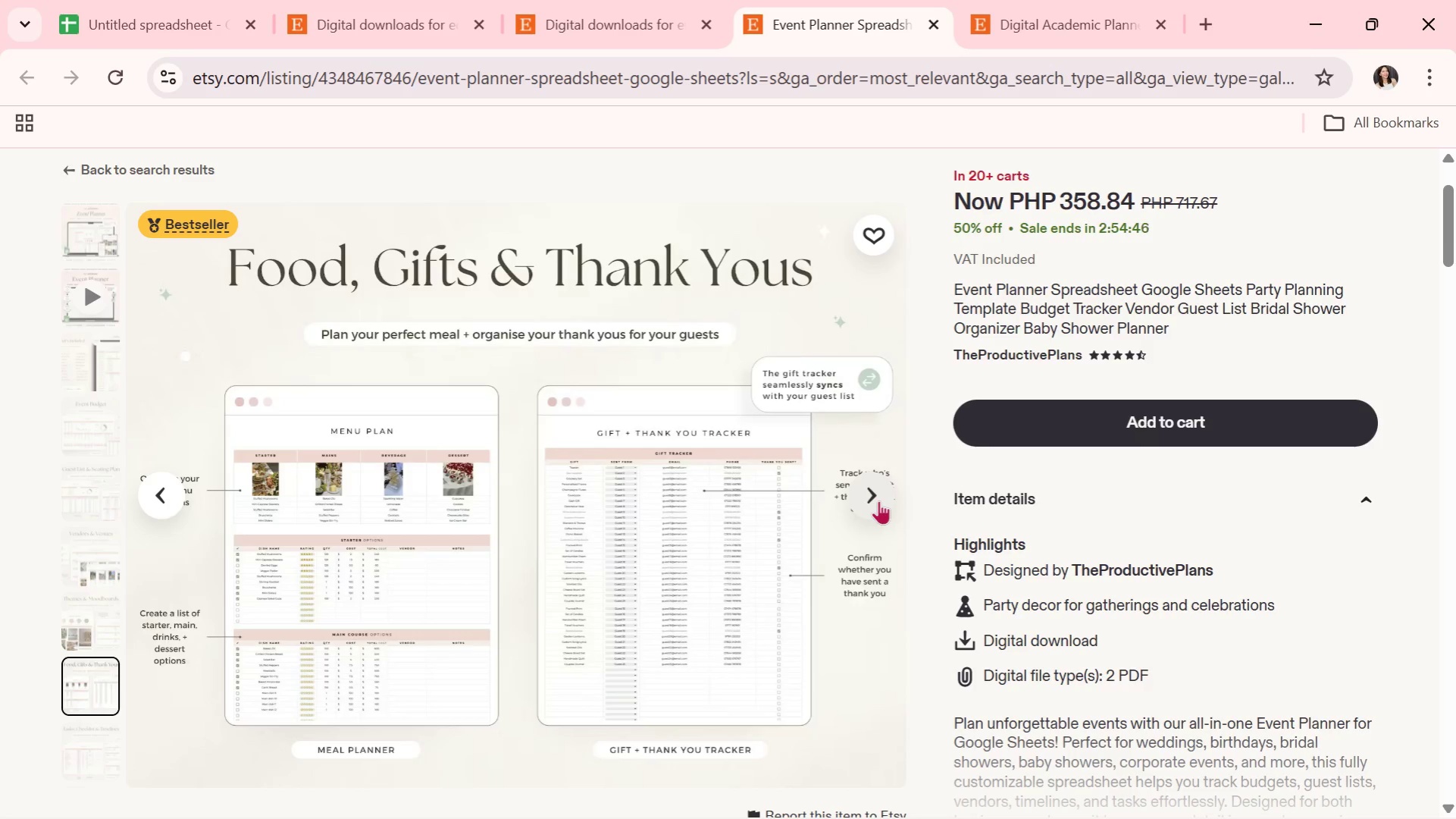 
left_click([878, 500])
 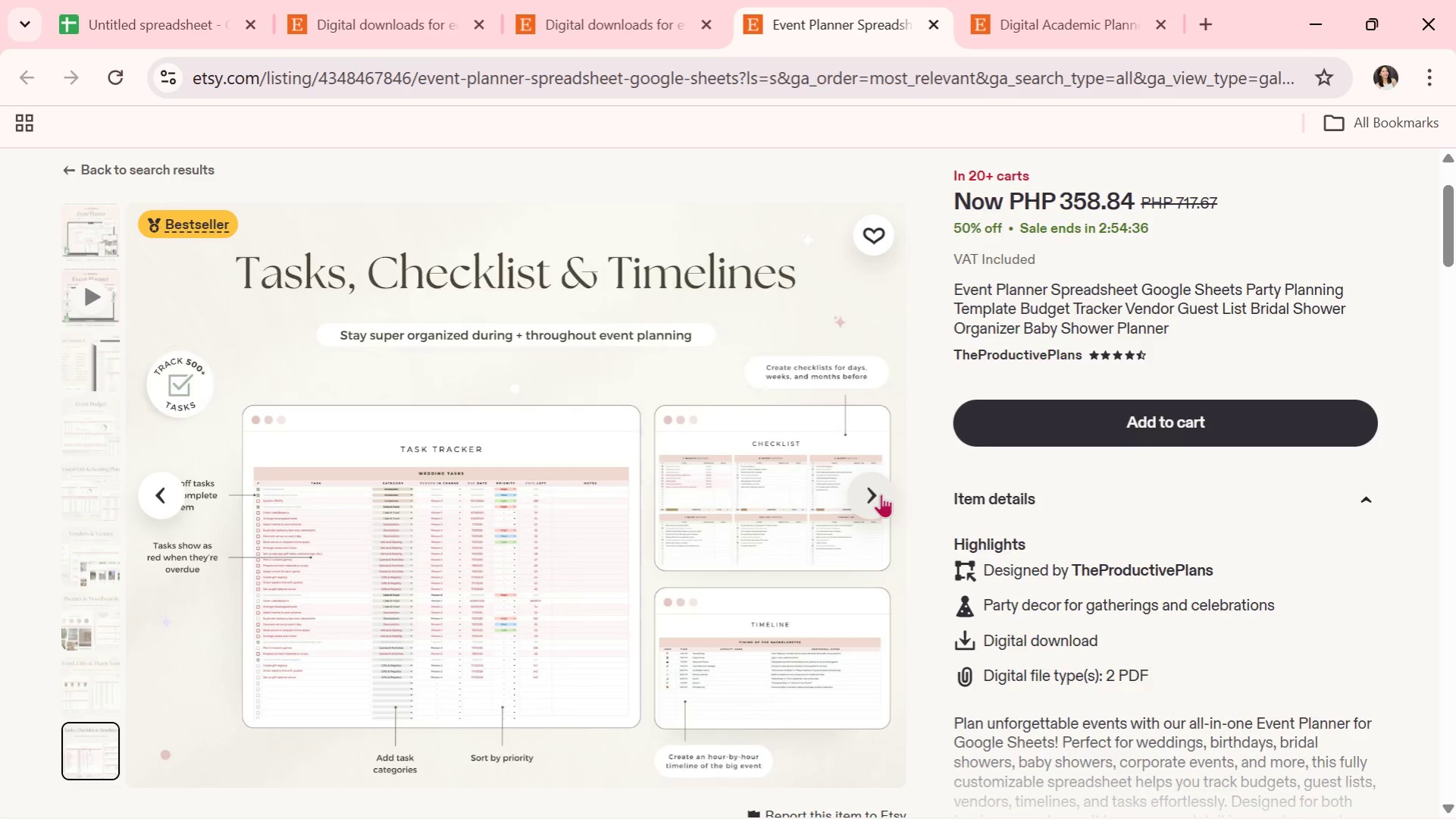 
wait(14.03)
 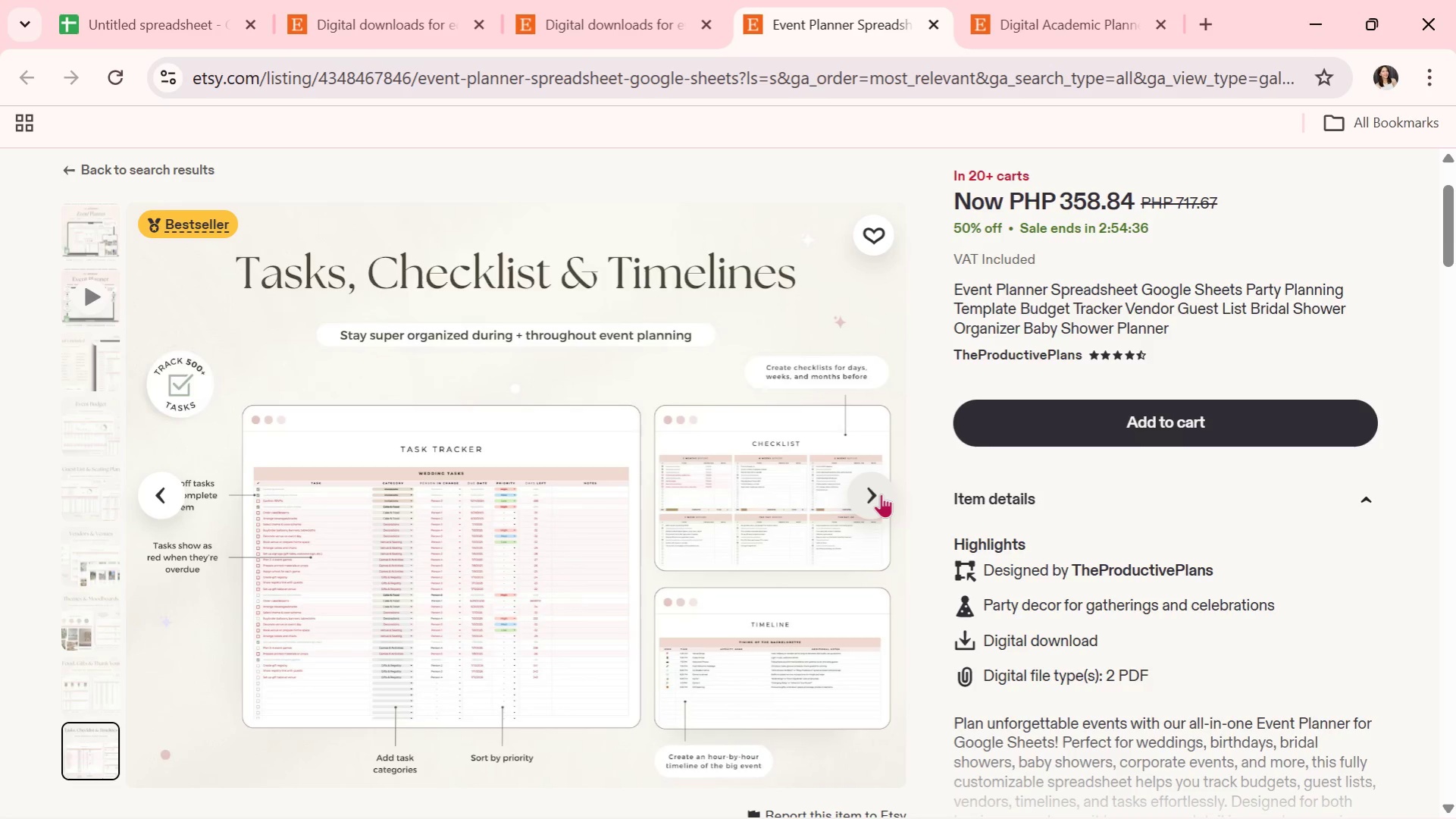 
left_click([881, 494])
 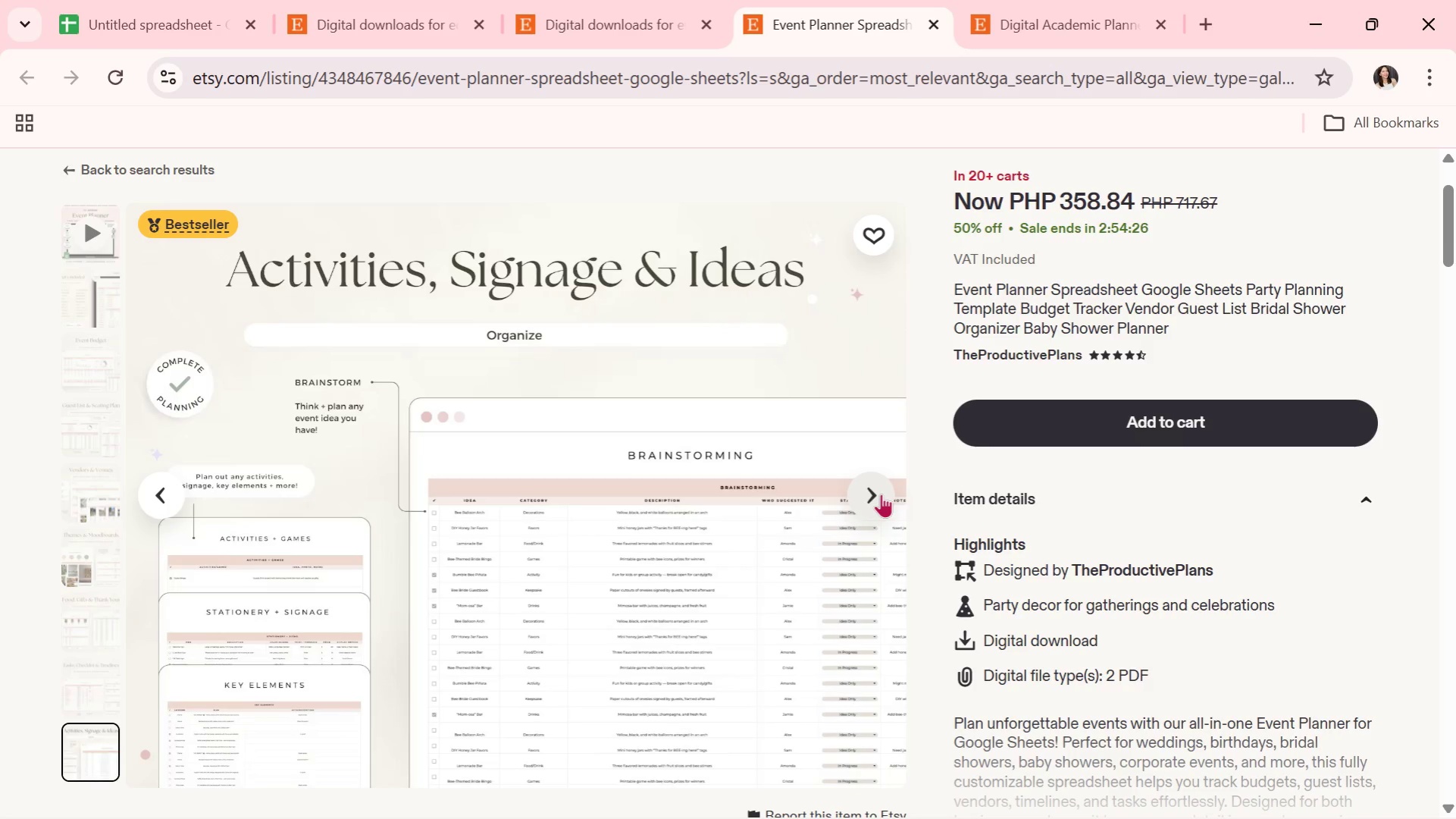 
wait(6.69)
 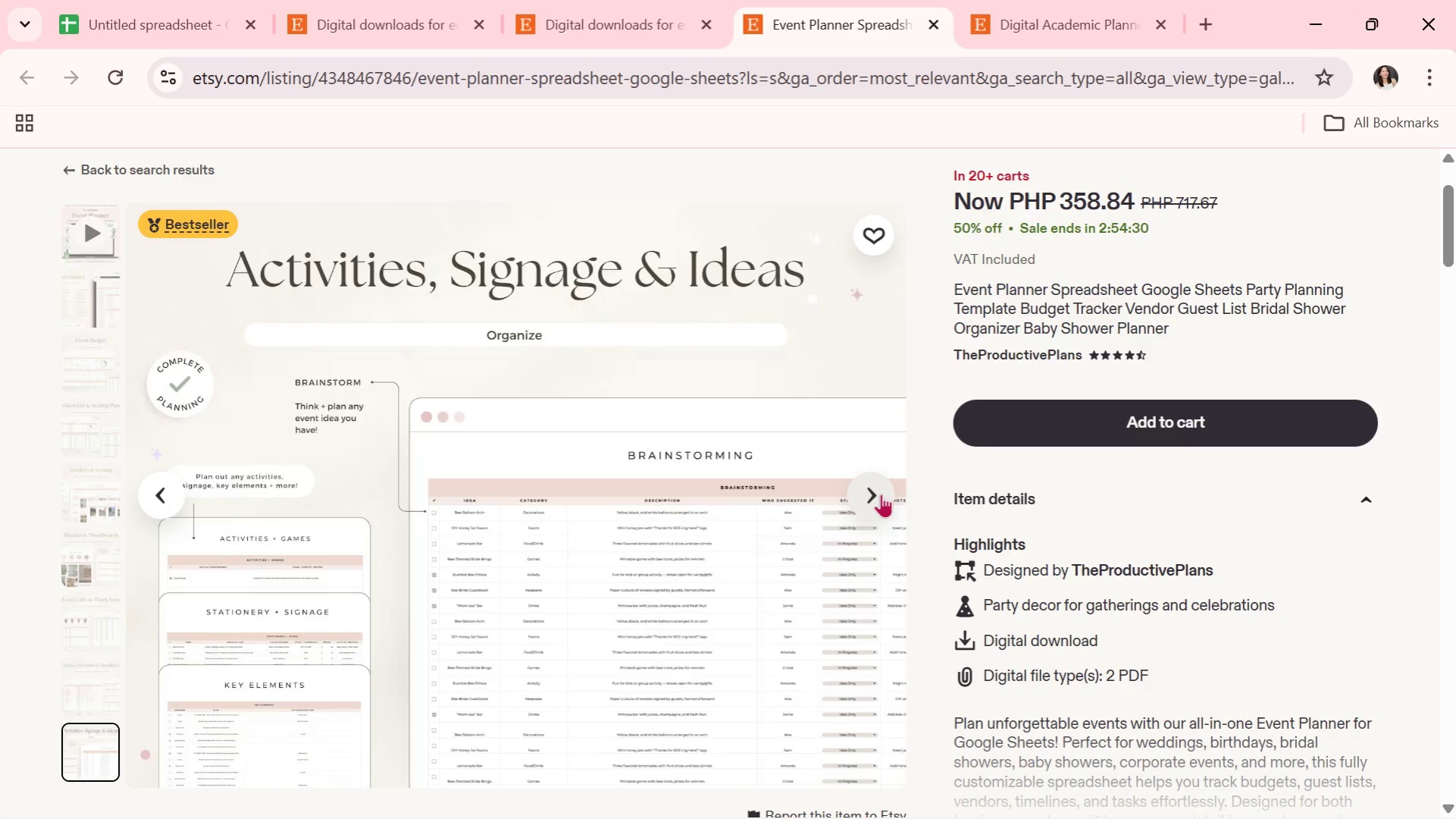 
left_click([881, 491])
 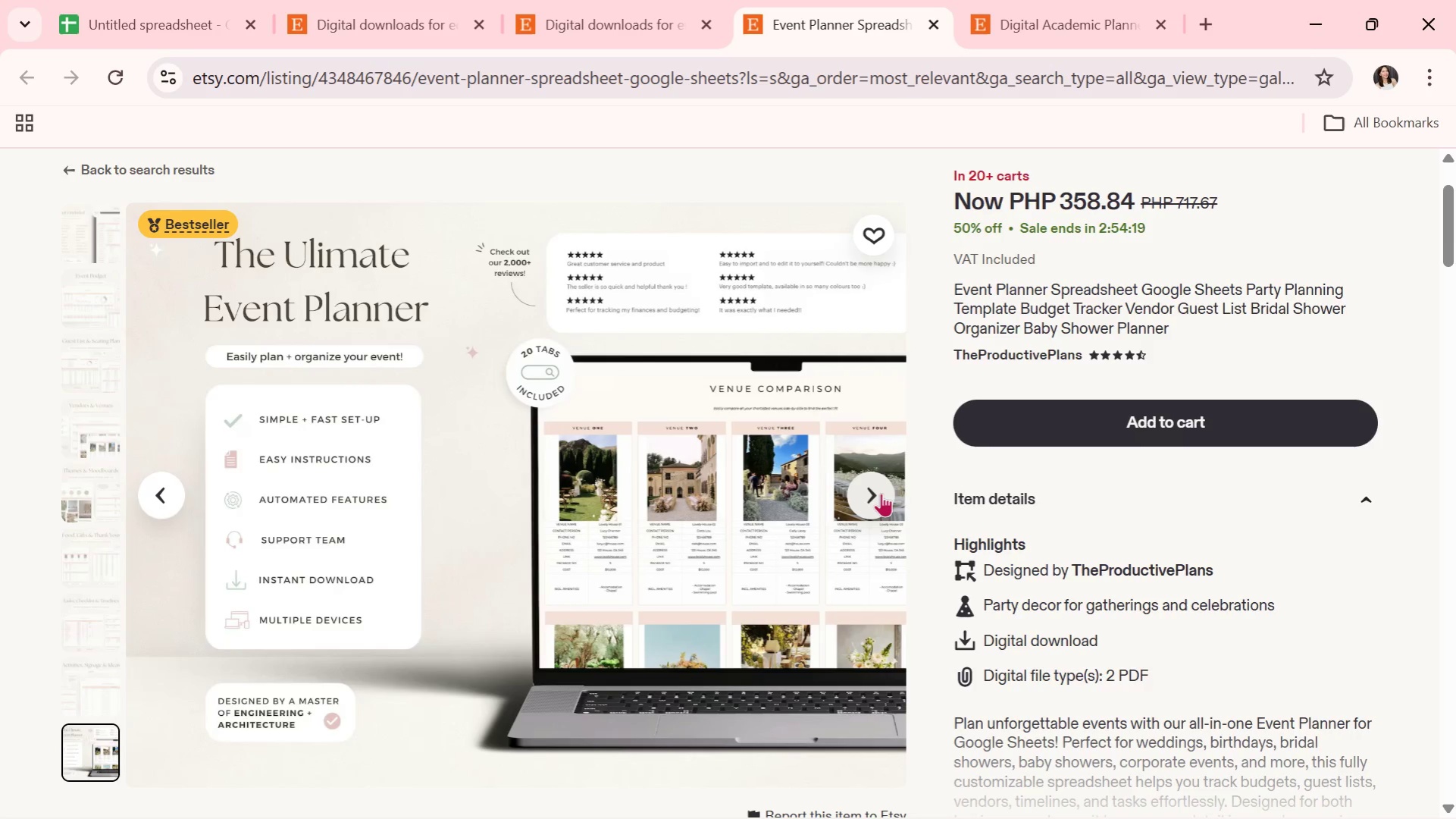 
wait(6.95)
 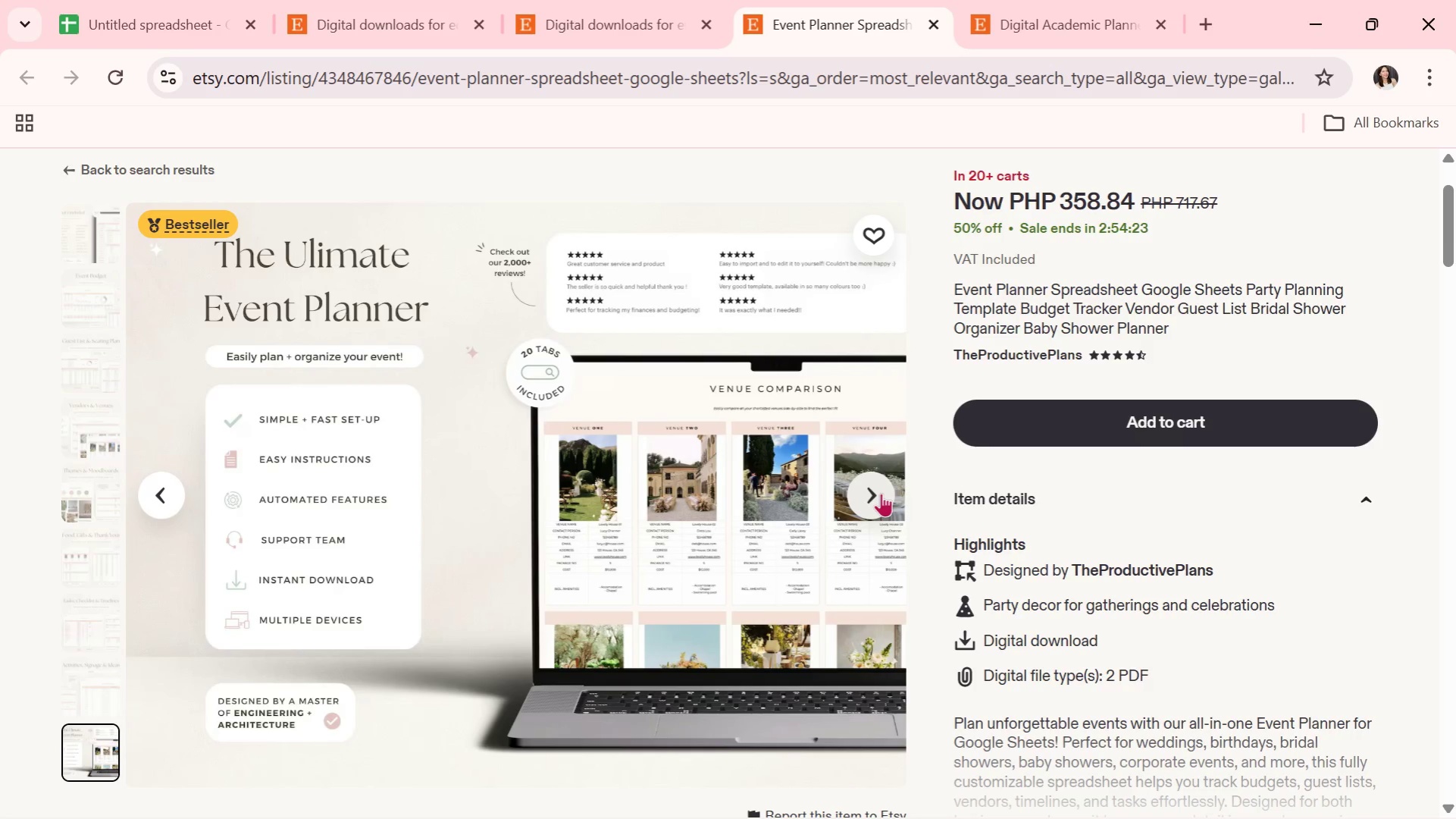 
left_click([881, 493])
 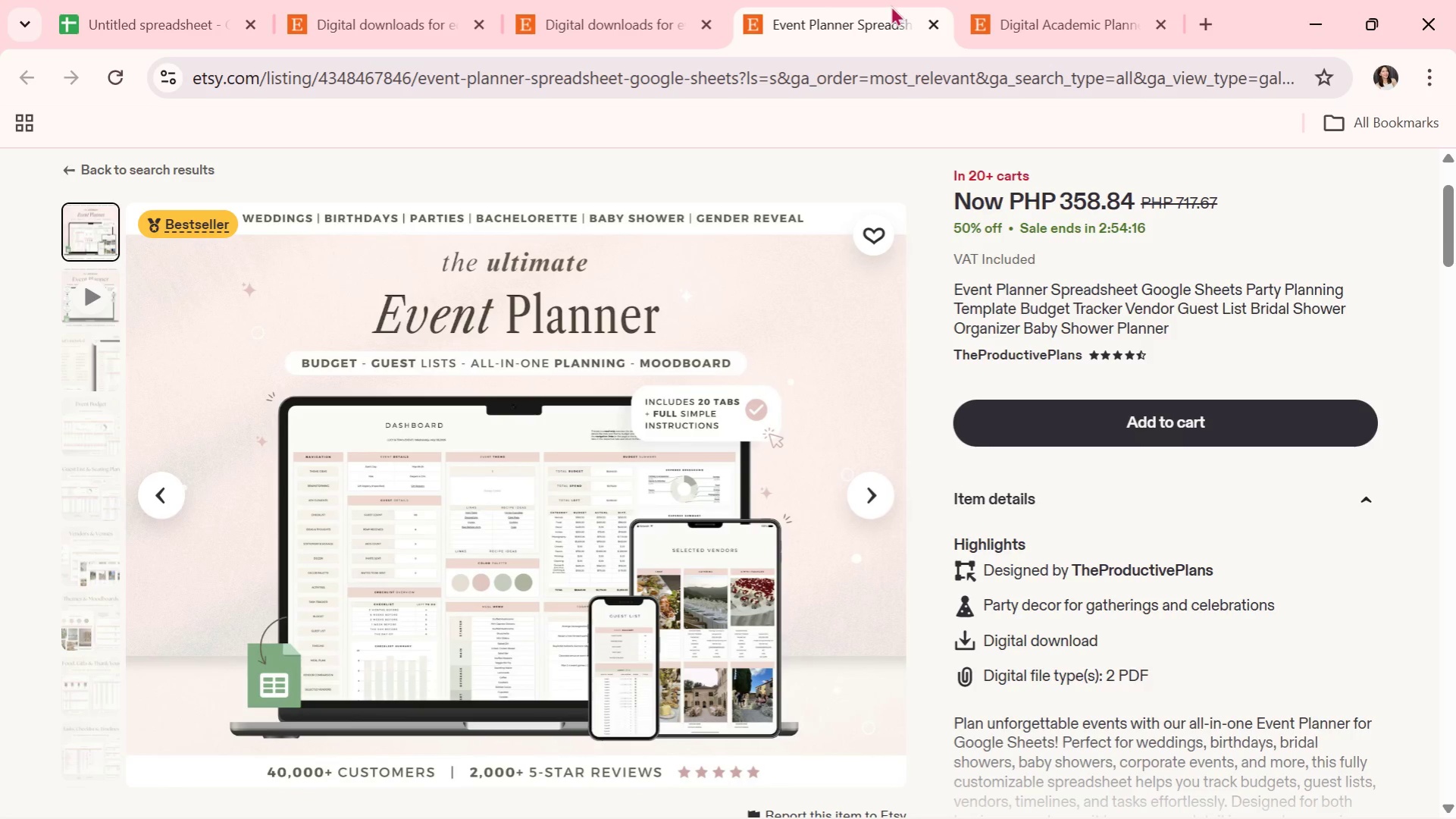 
left_click([932, 27])
 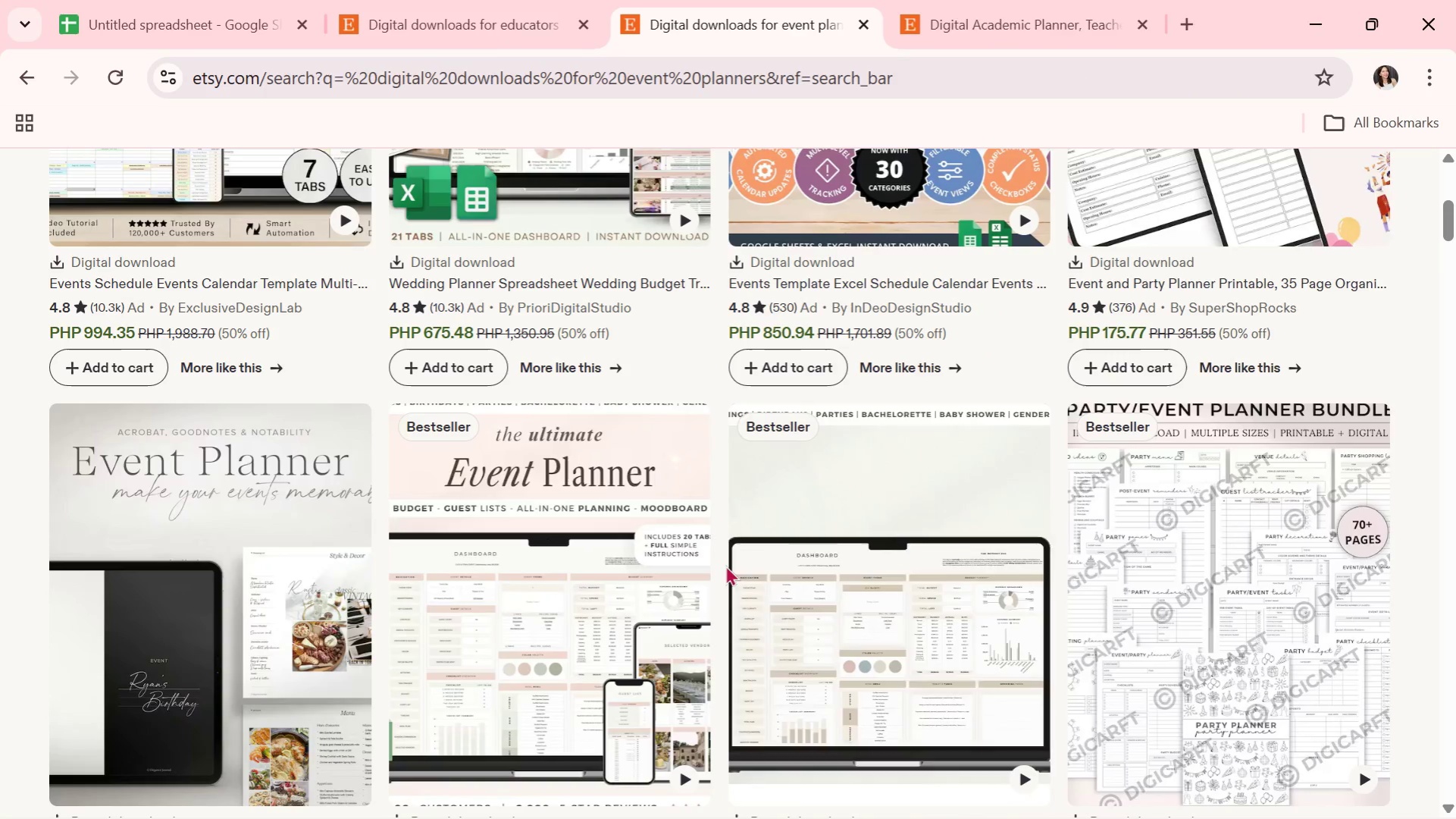 
scroll: coordinate [773, 567], scroll_direction: down, amount: 1.0
 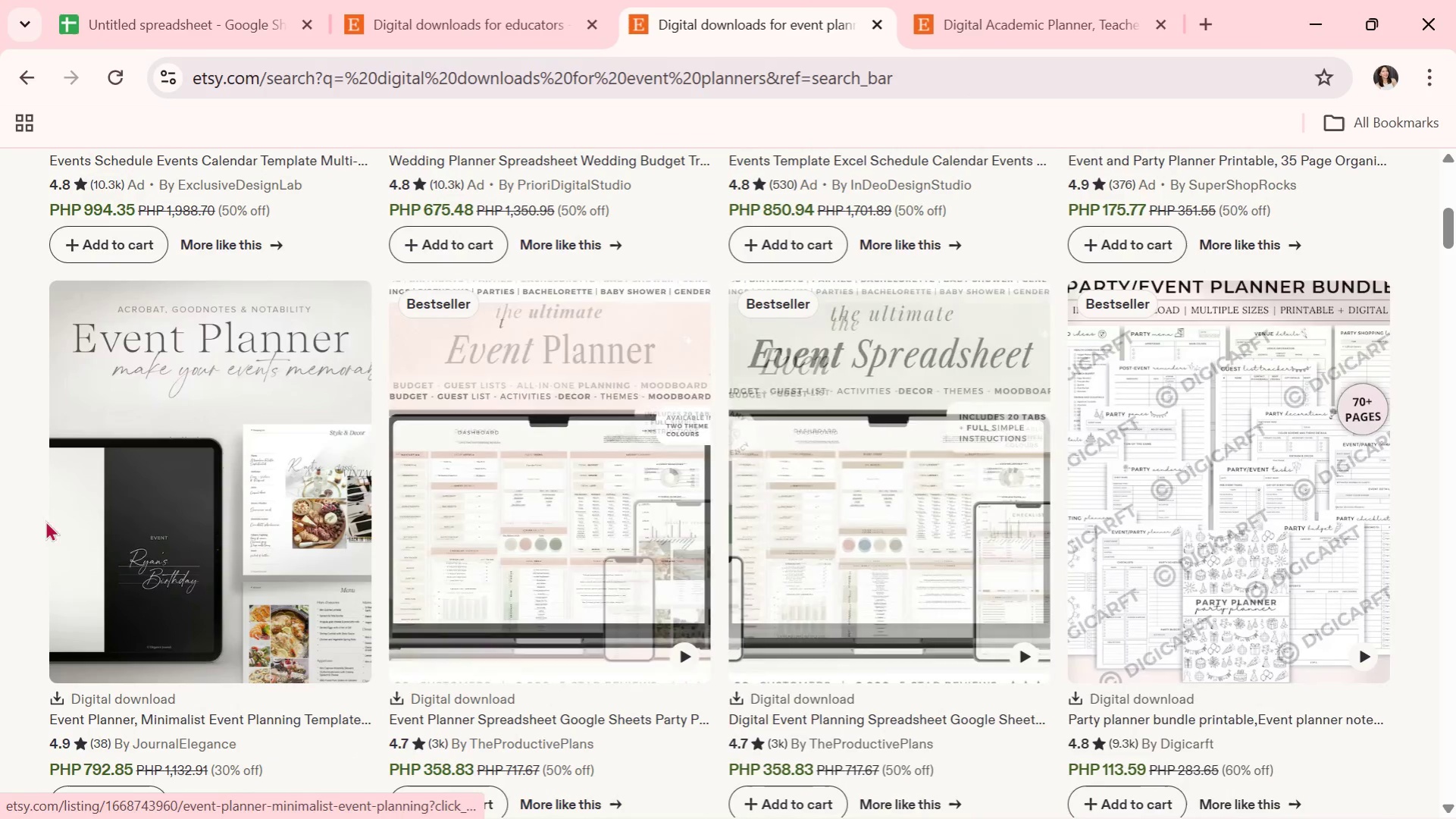 
left_click([140, 495])
 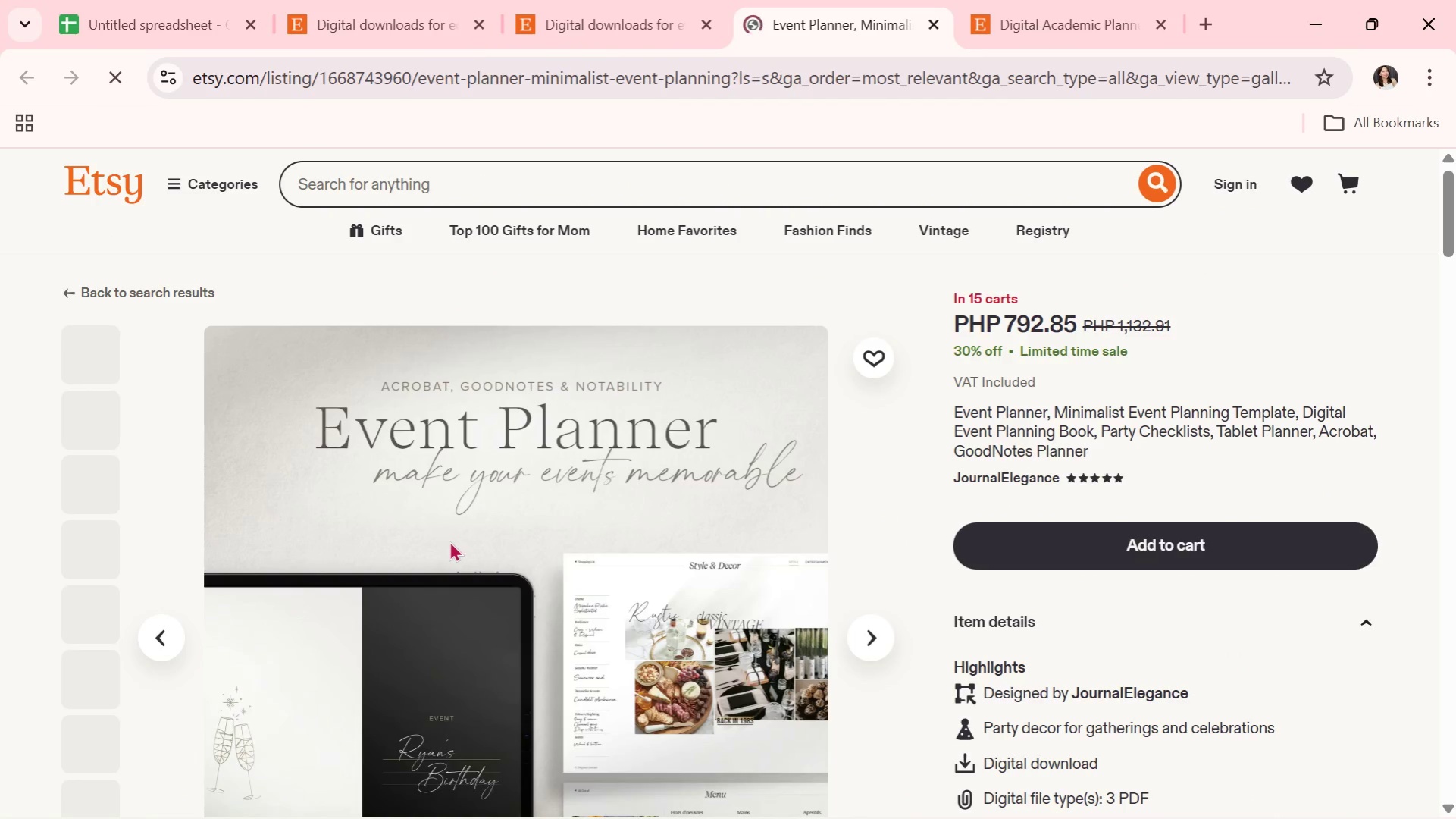 
scroll: coordinate [651, 544], scroll_direction: down, amount: 1.0
 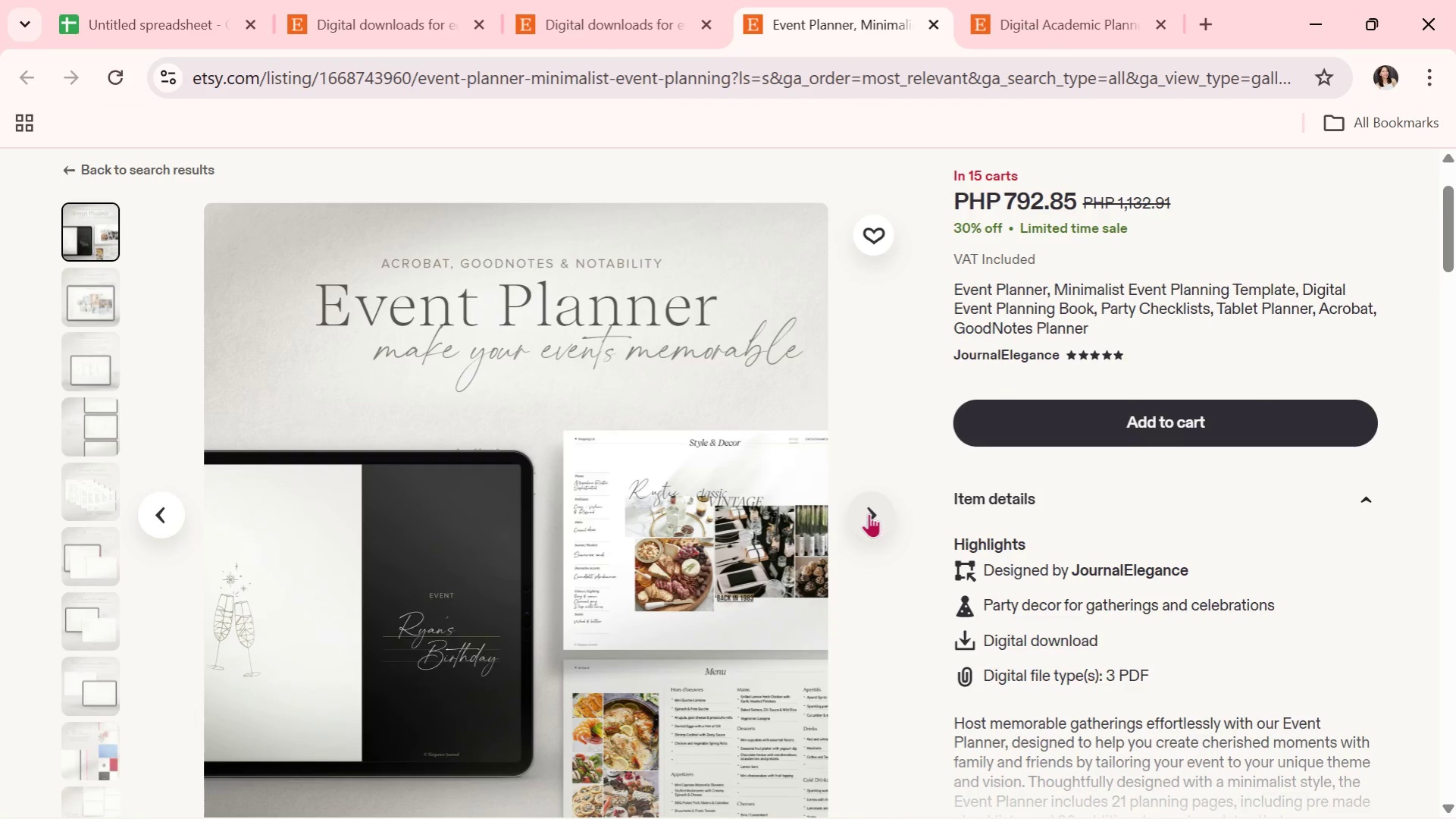 
left_click([869, 513])
 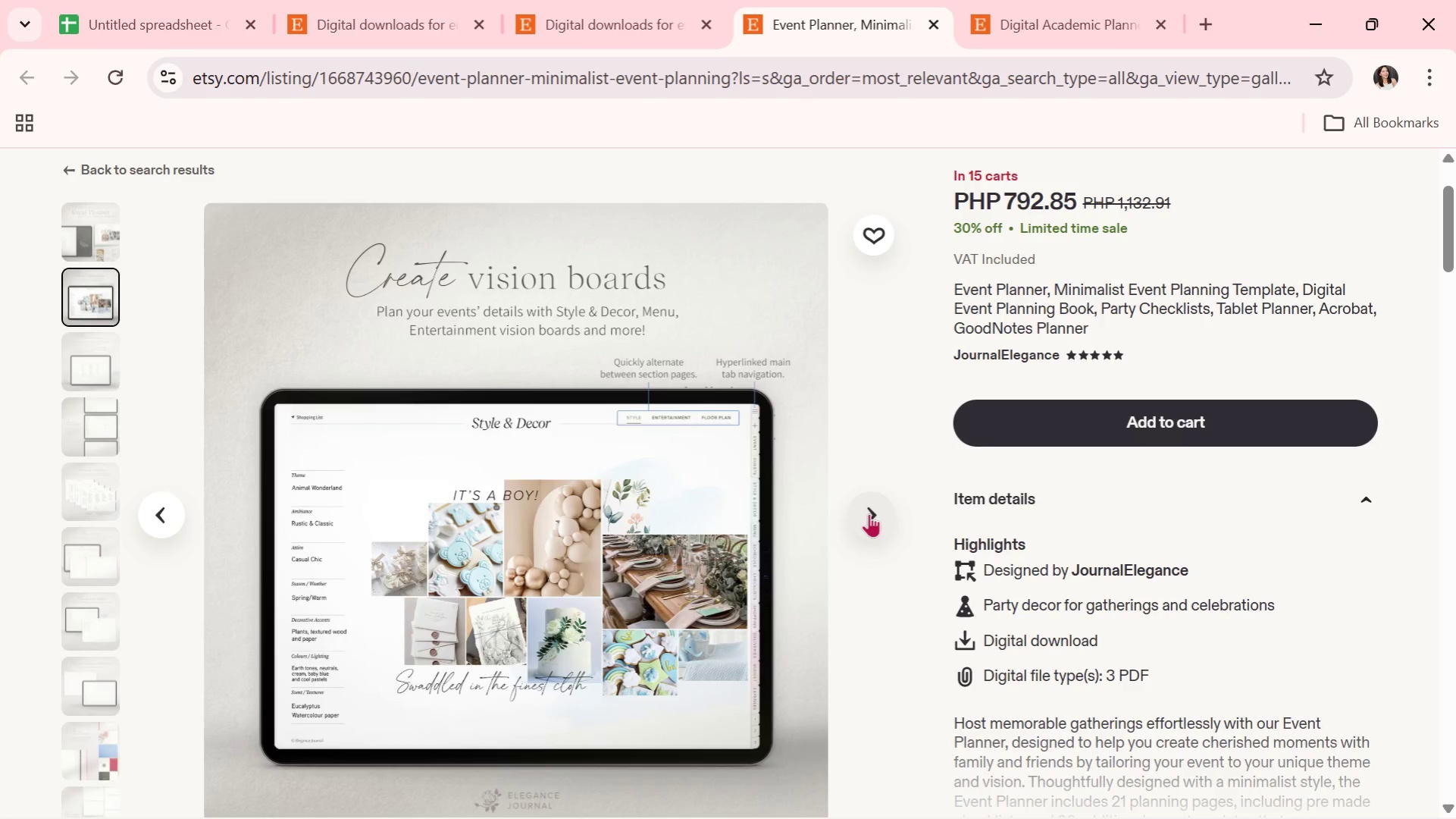 
wait(7.08)
 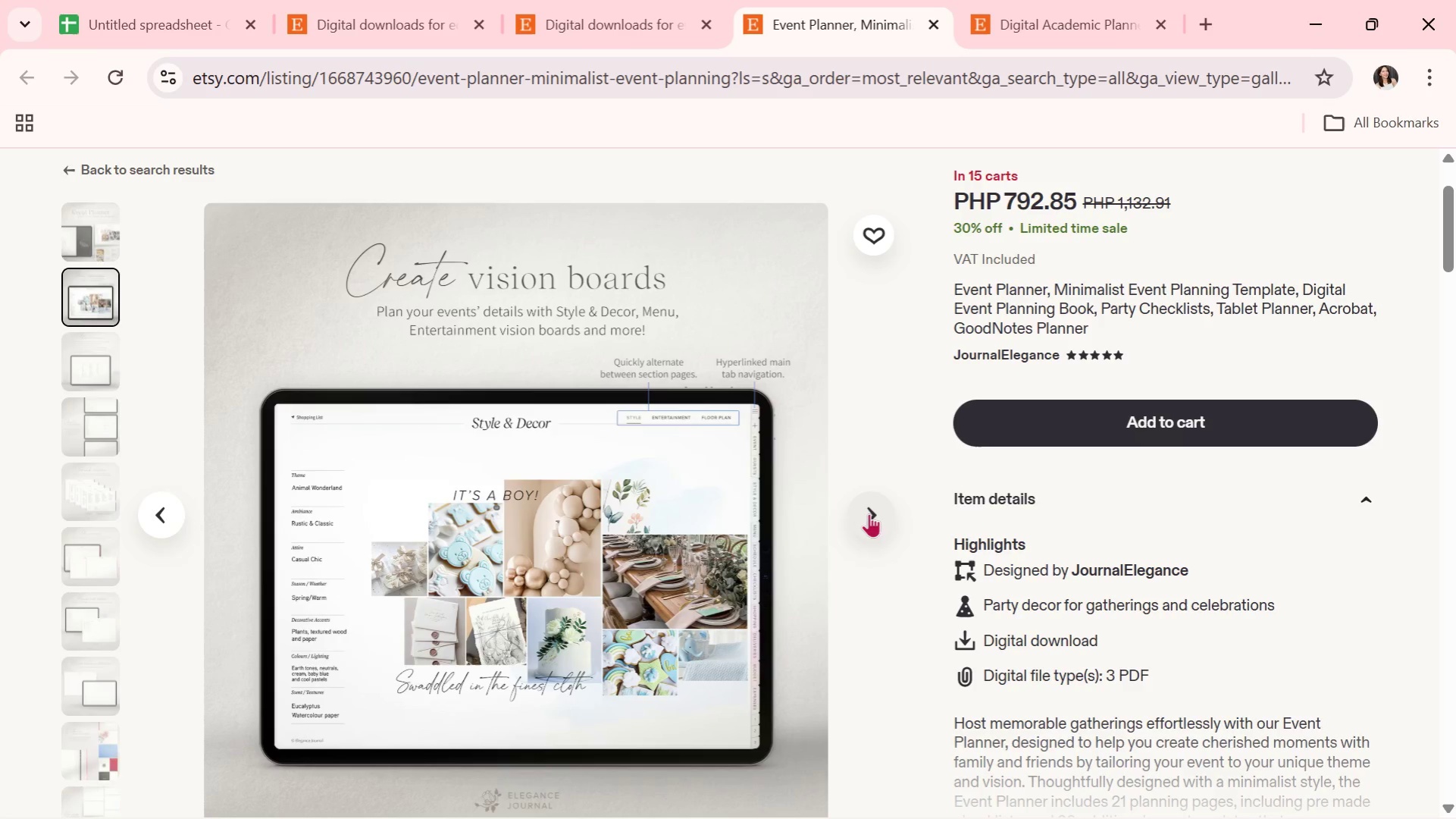 
left_click([869, 513])
 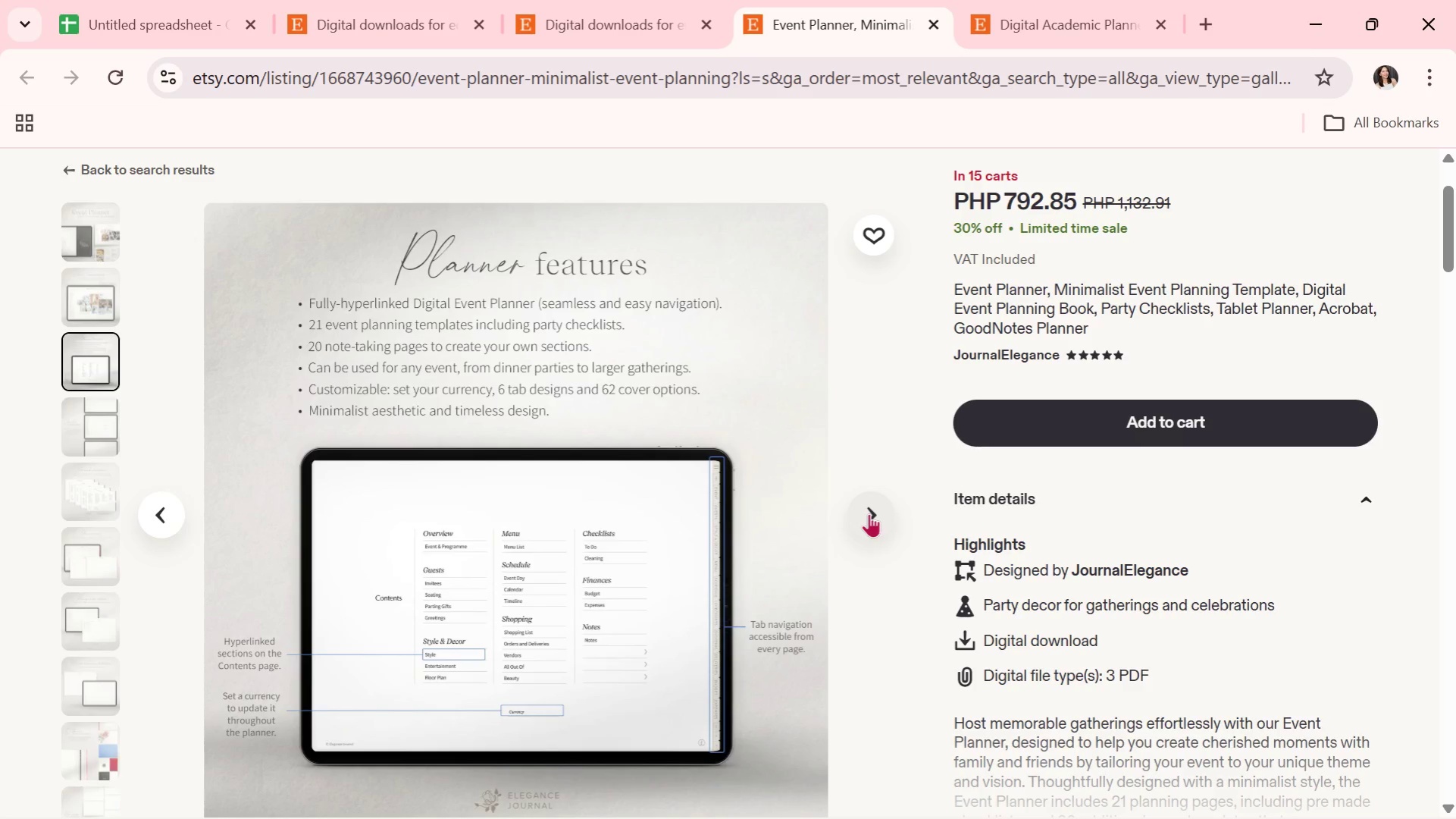 
wait(7.27)
 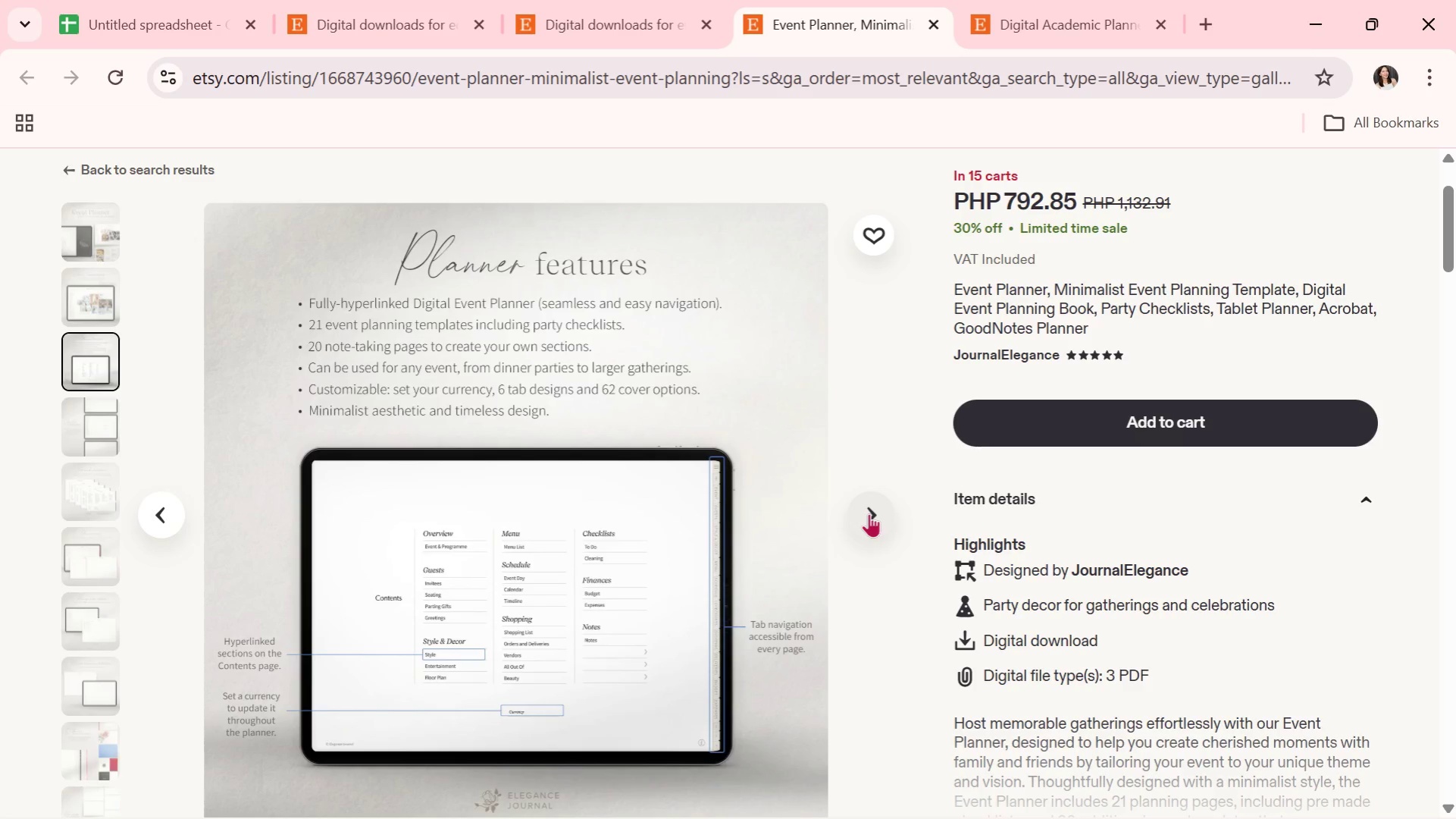 
left_click([869, 513])
 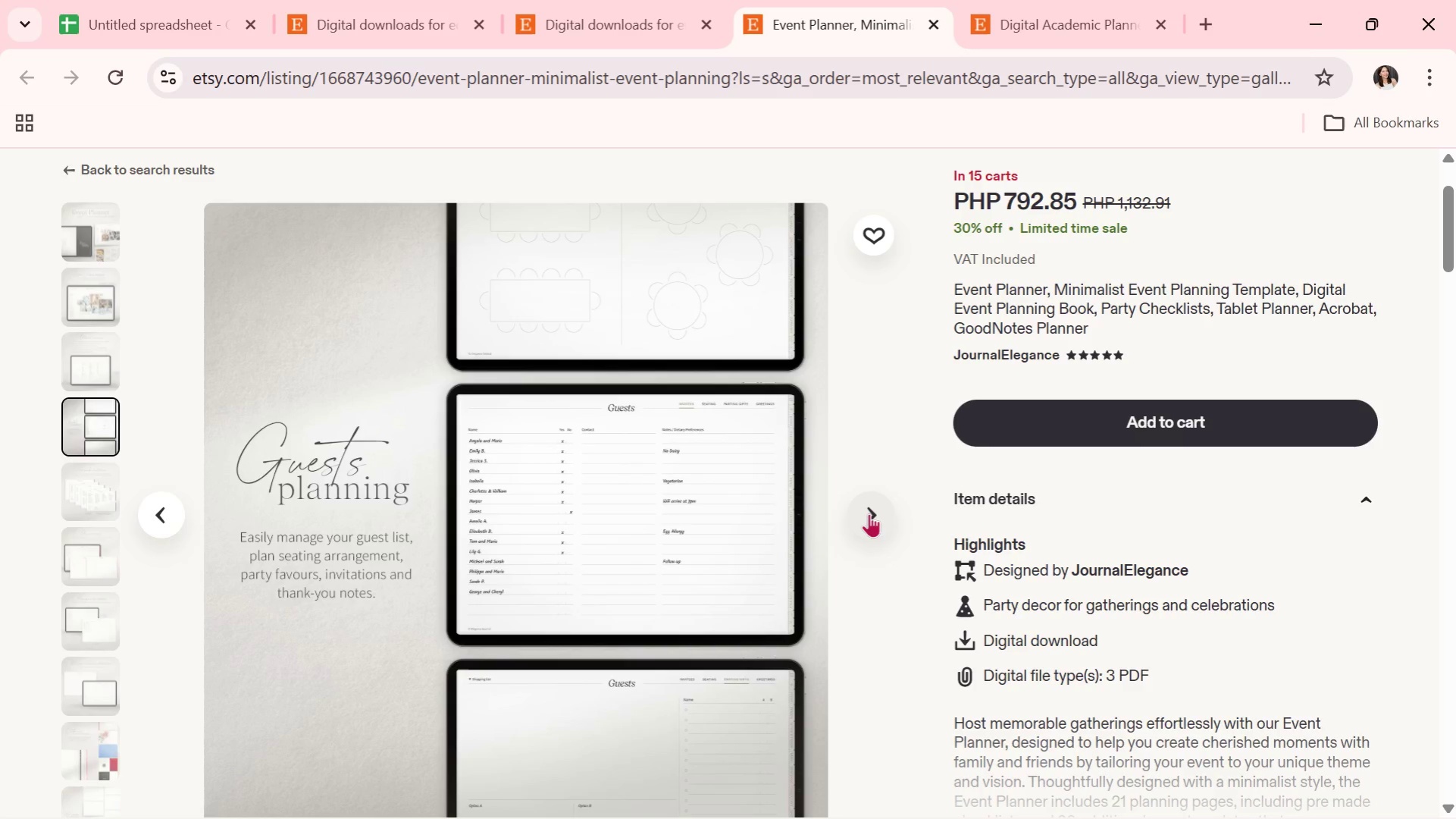 
left_click([869, 513])
 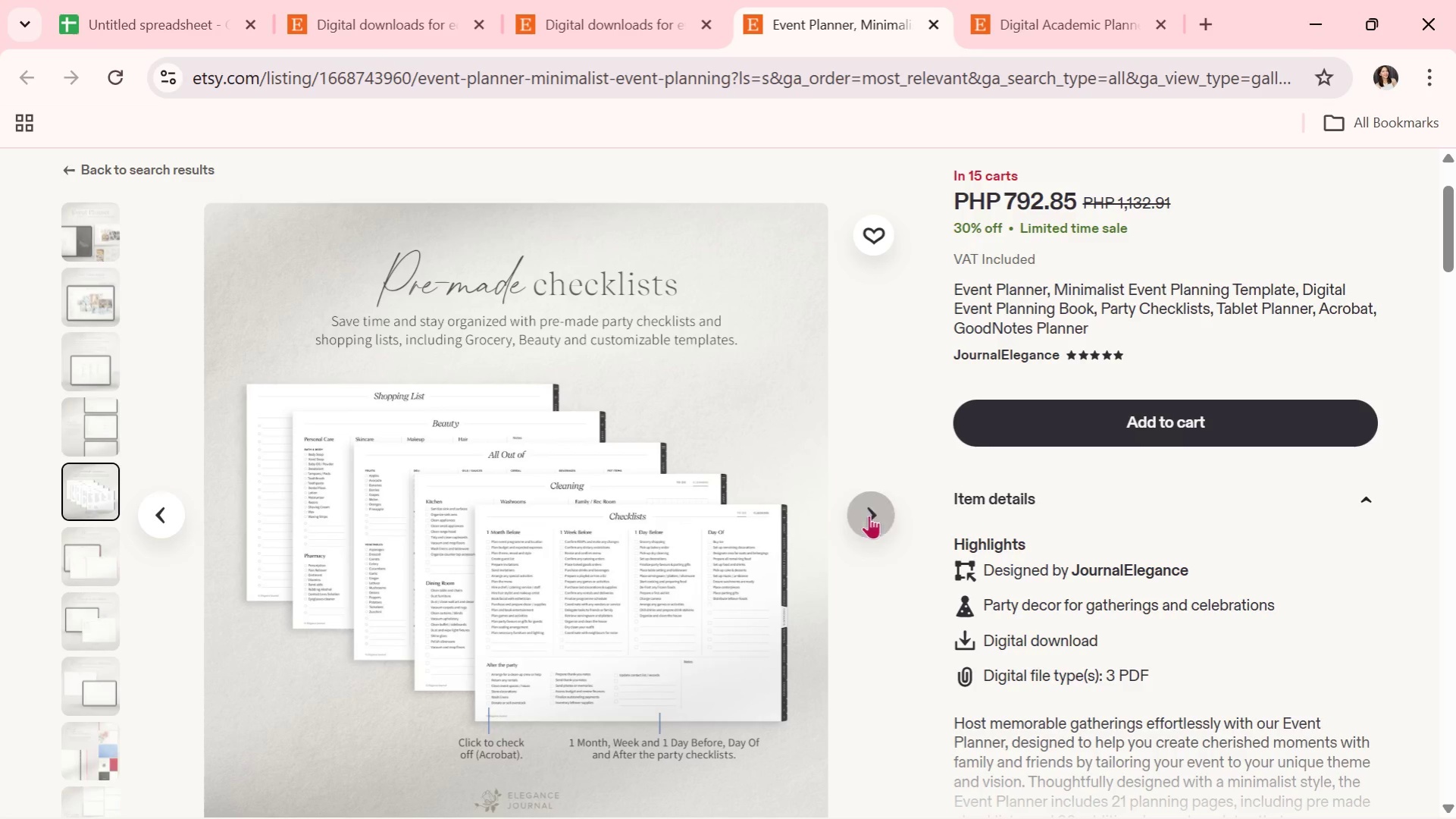 
wait(10.78)
 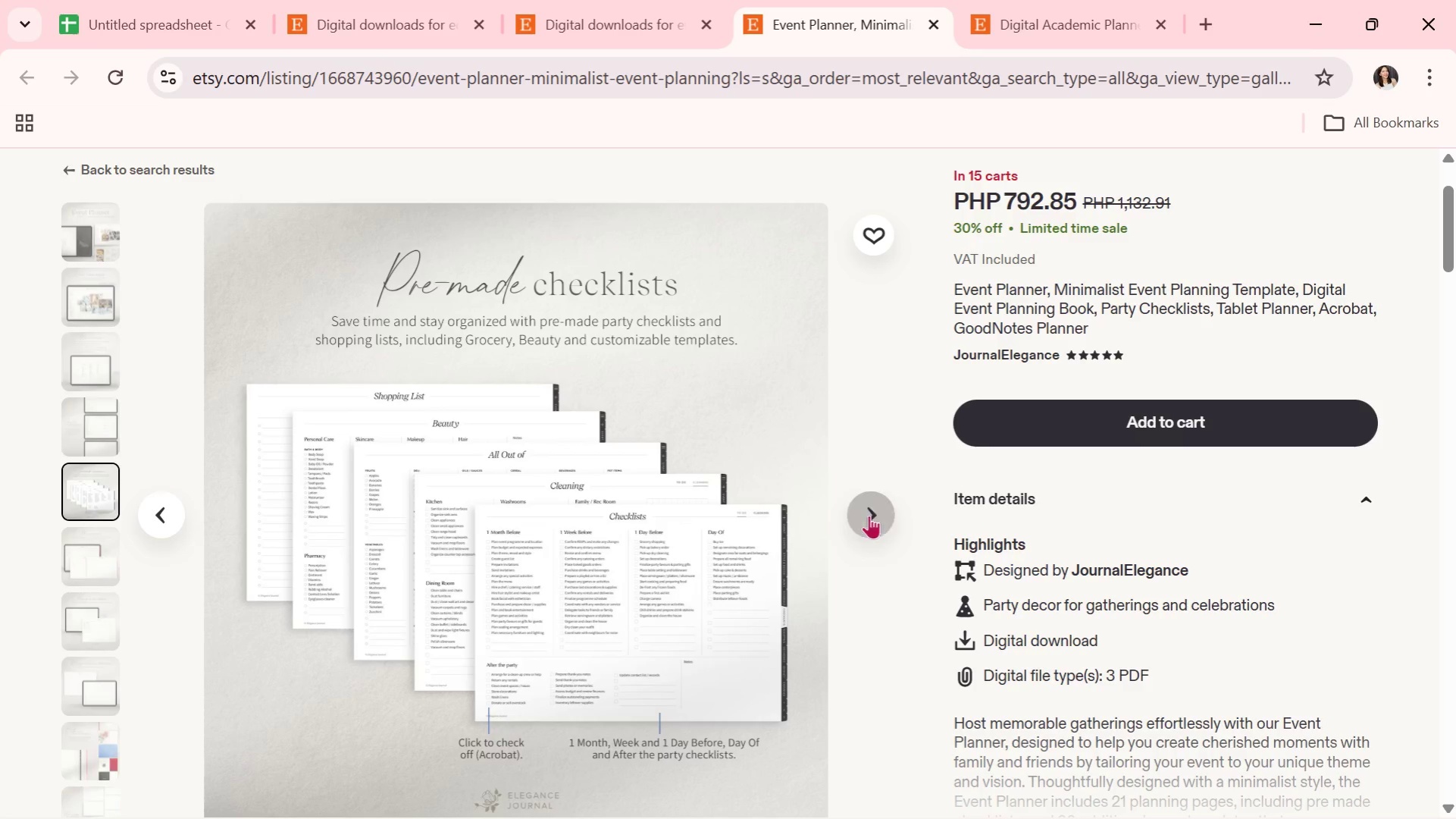 
left_click([872, 510])
 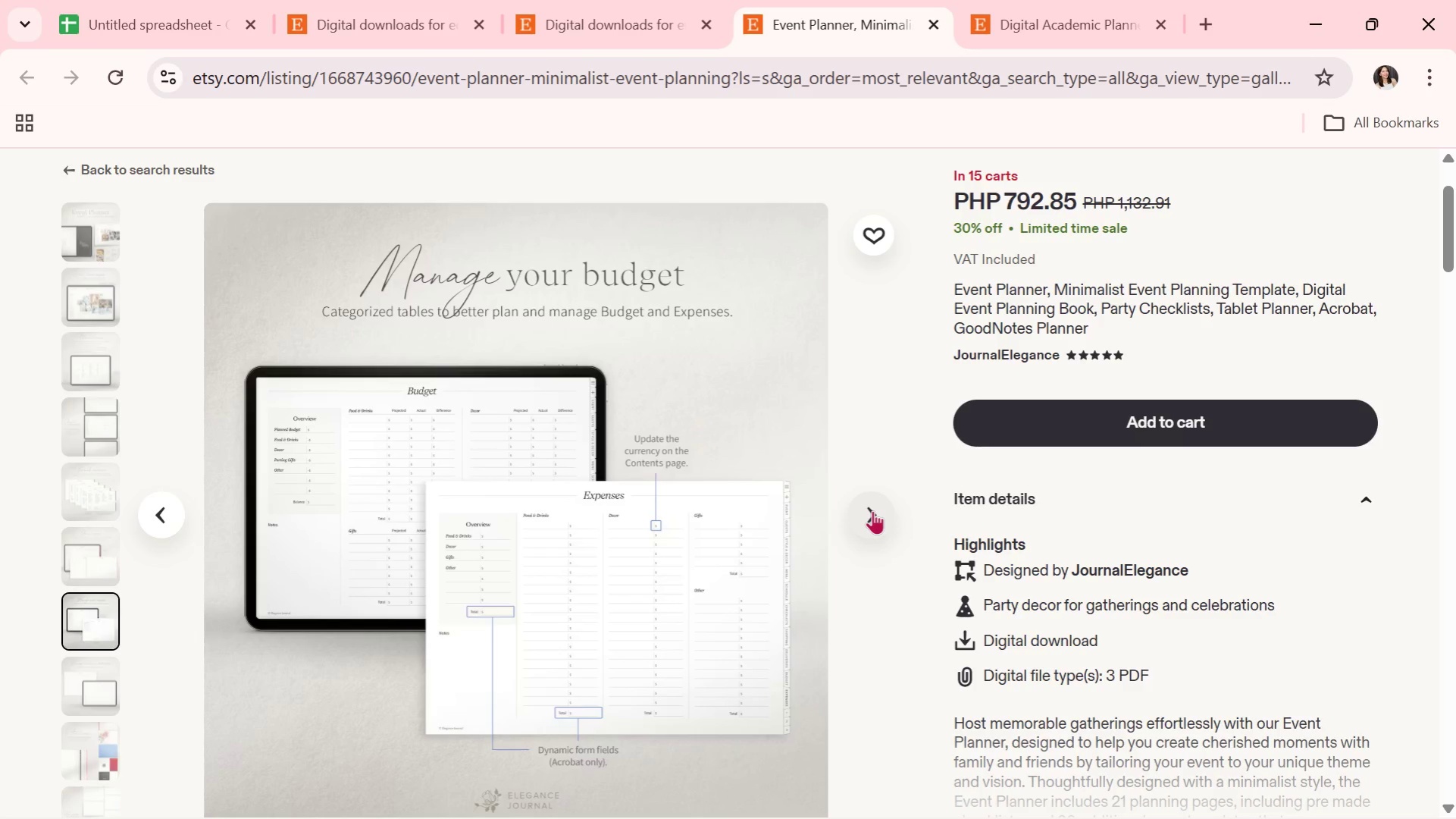 
wait(7.61)
 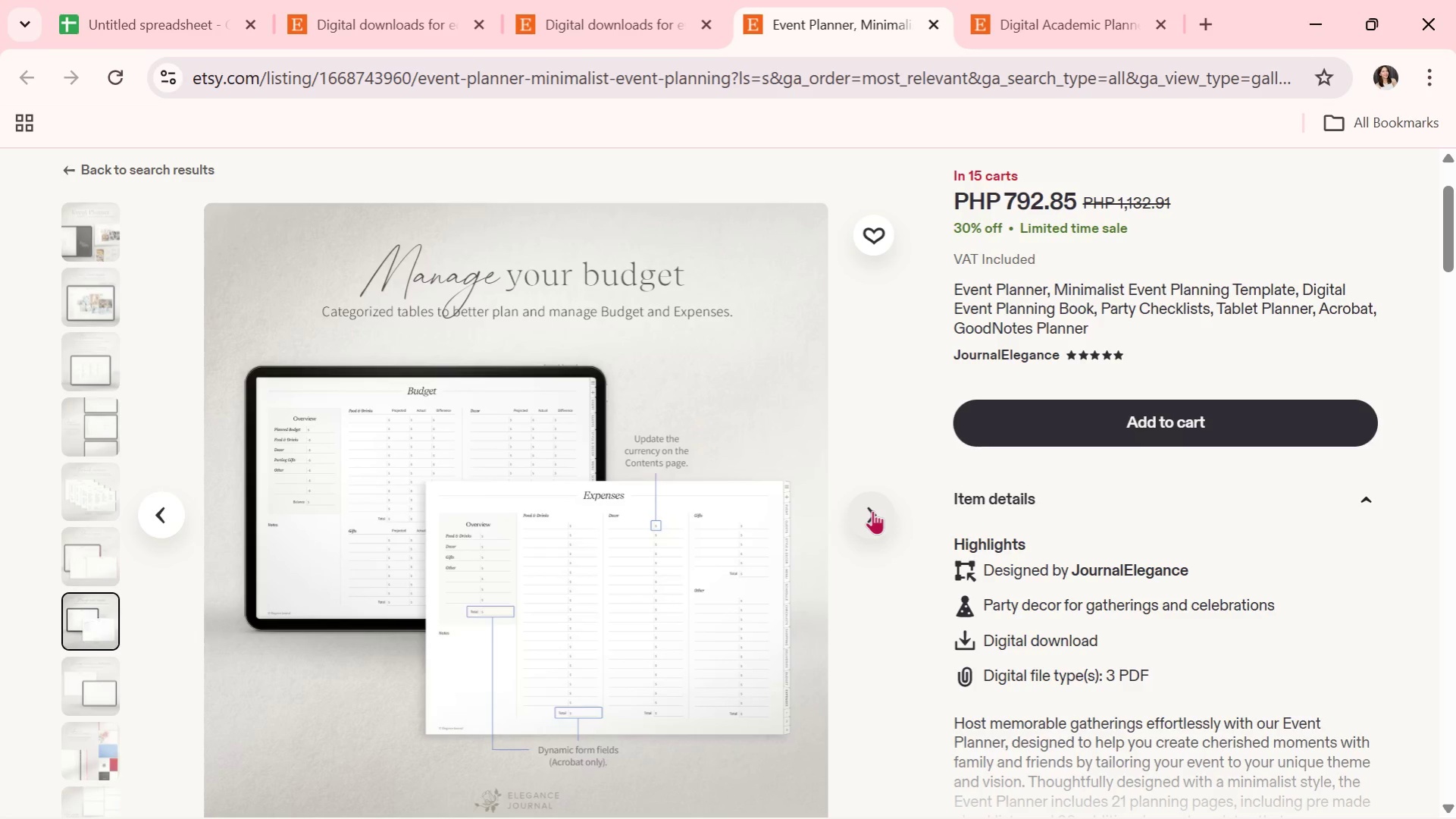 
left_click([872, 510])
 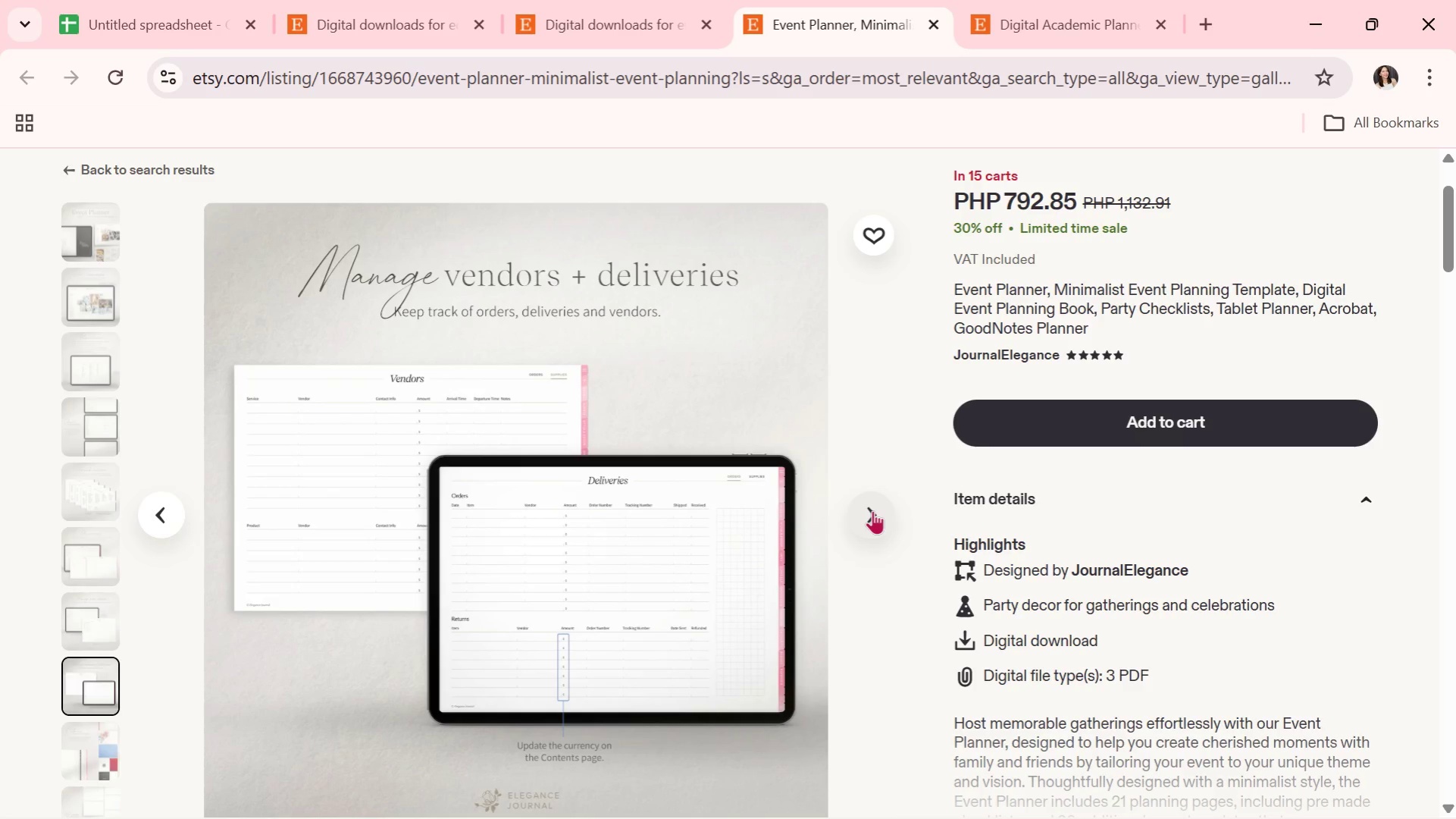 
wait(11.66)
 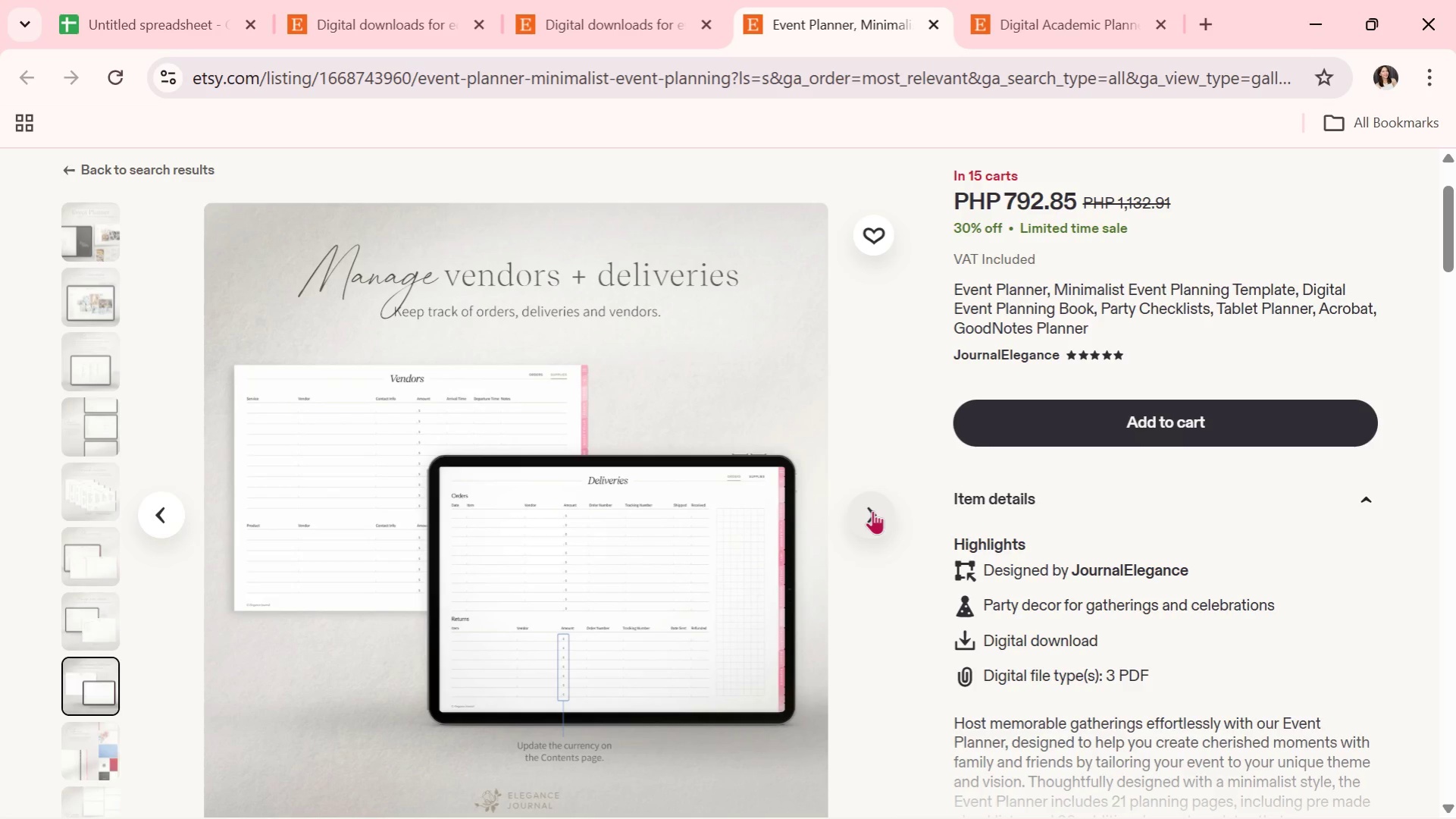 
left_click([872, 510])
 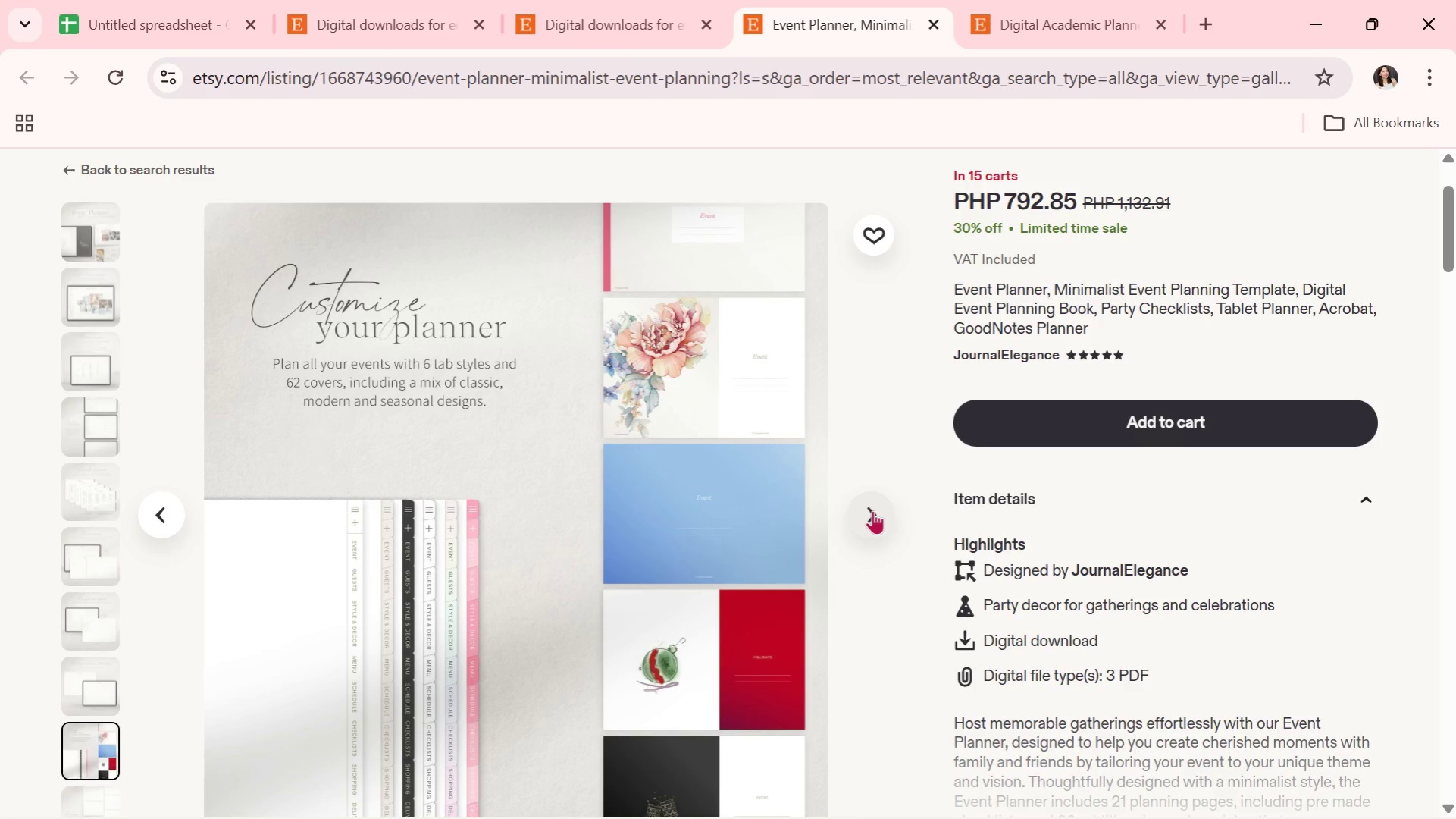 
wait(5.78)
 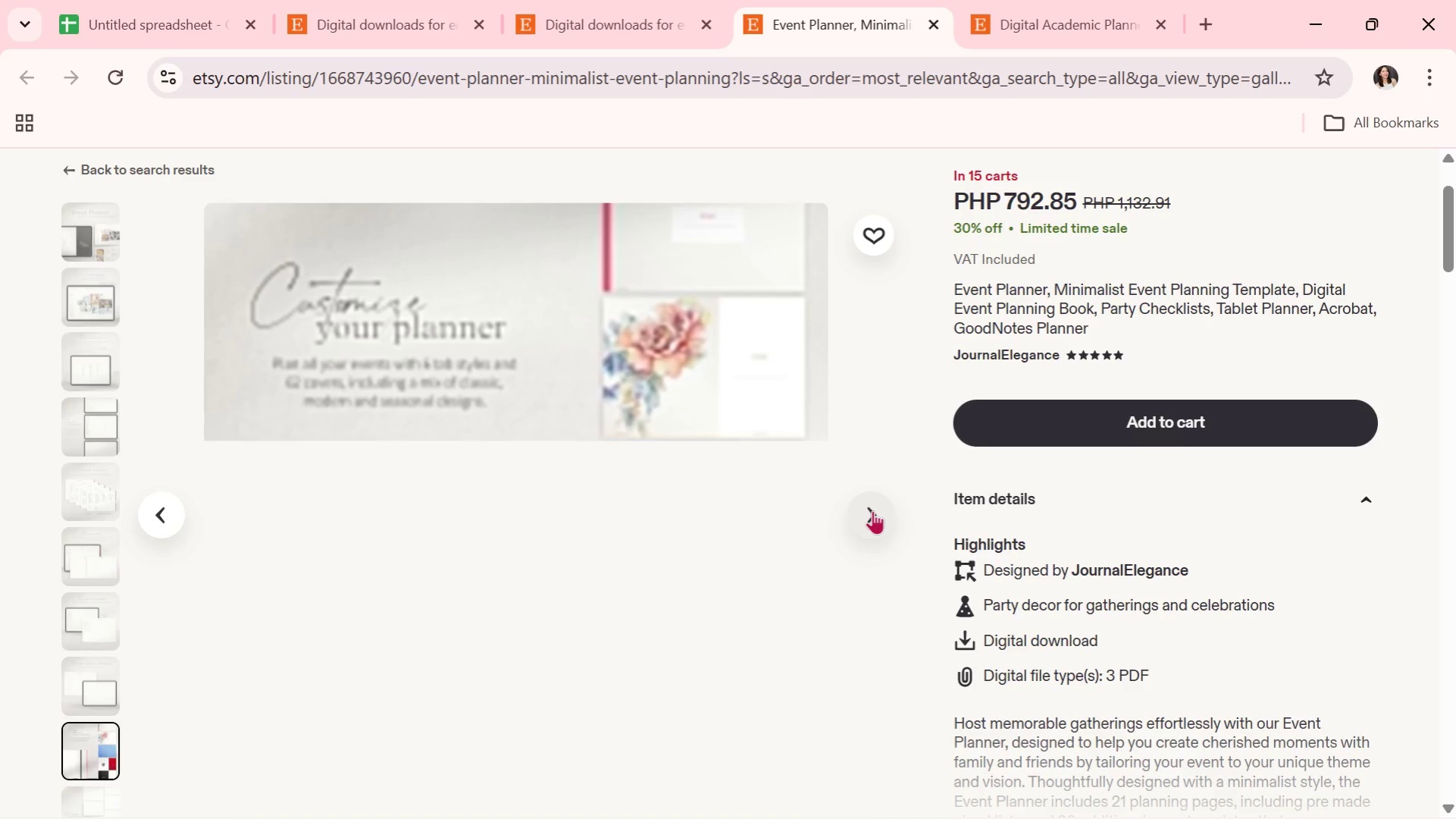 
left_click([872, 510])
 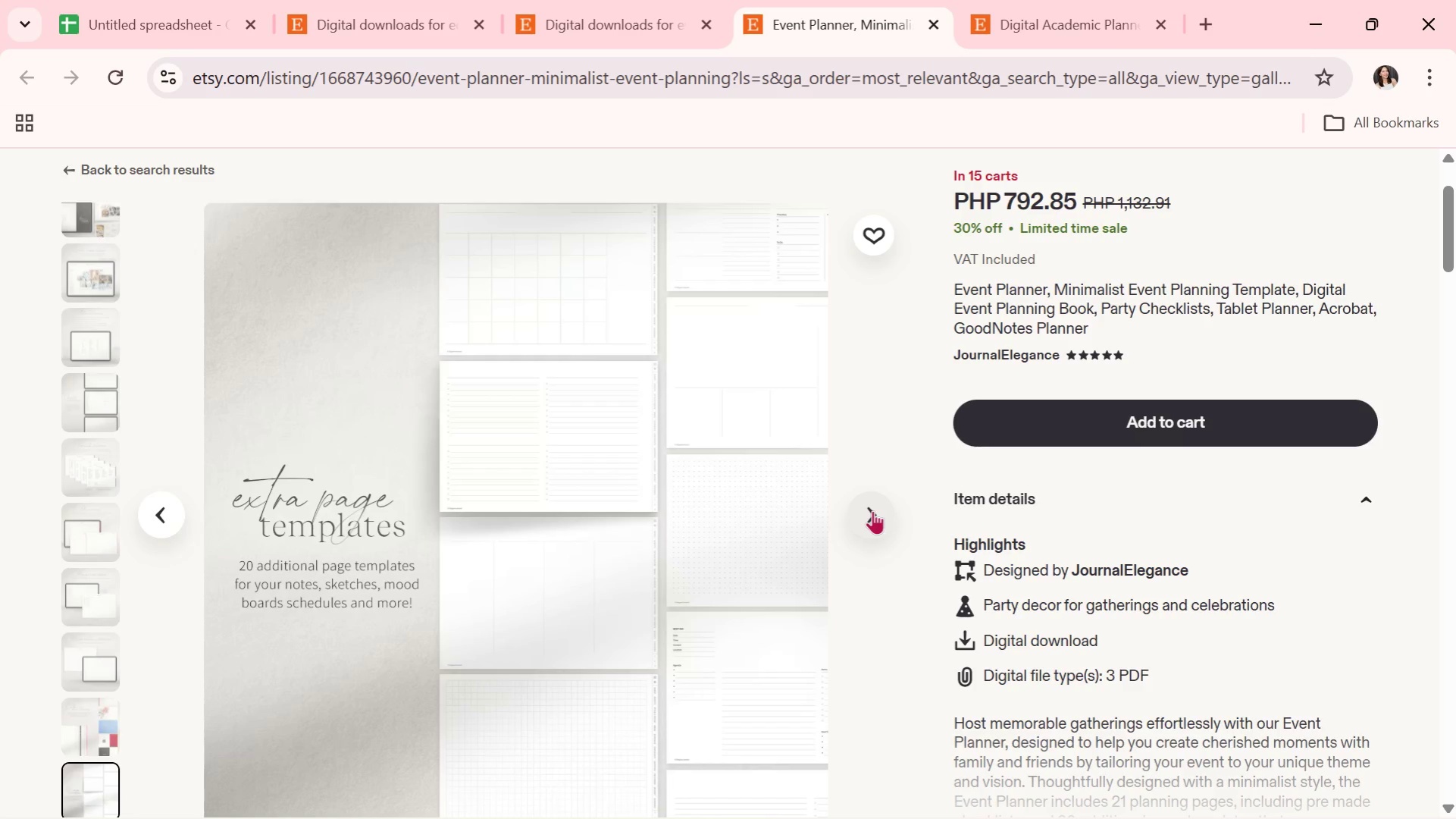 
wait(10.44)
 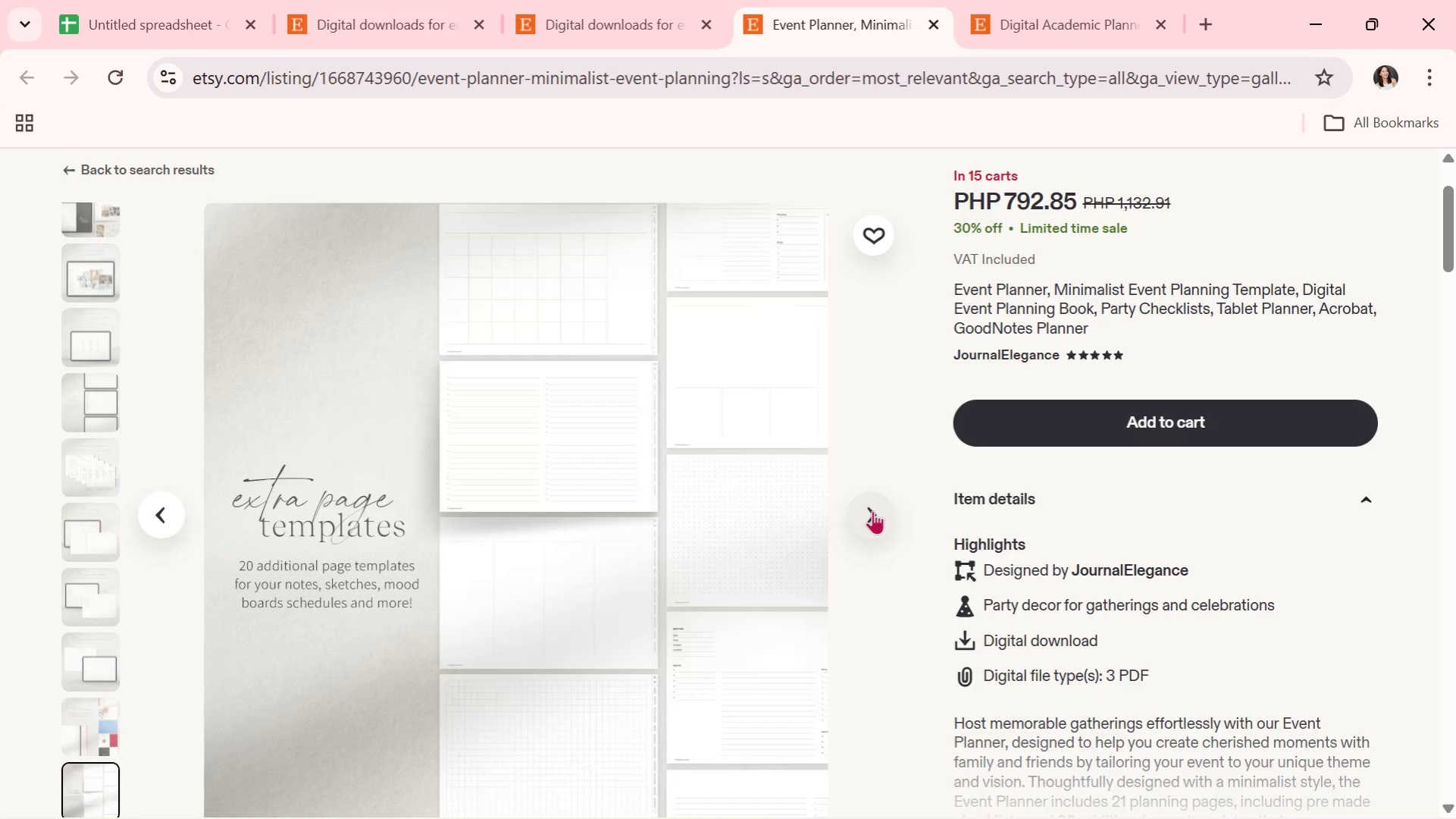 
left_click([872, 510])
 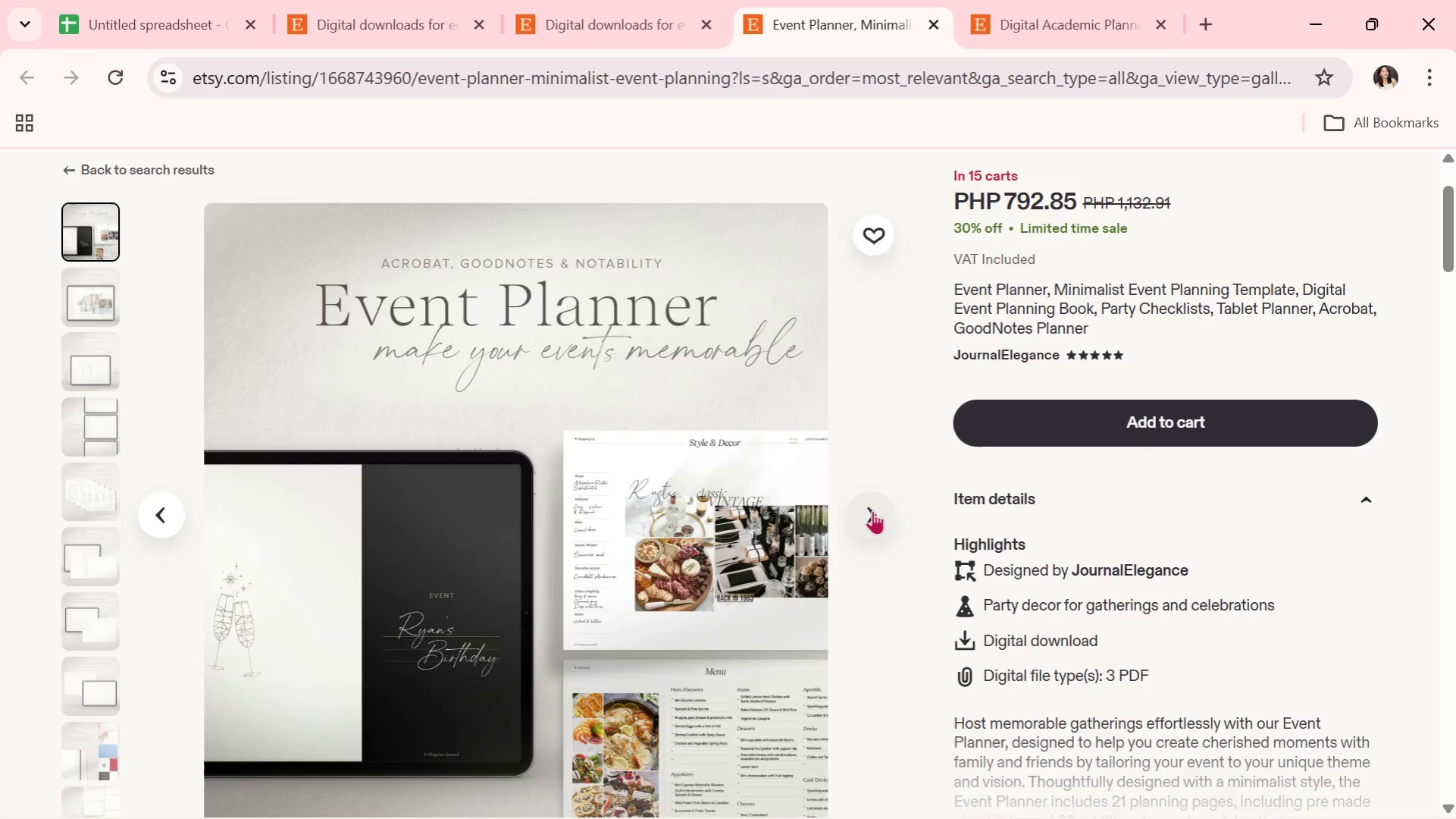 
wait(7.76)
 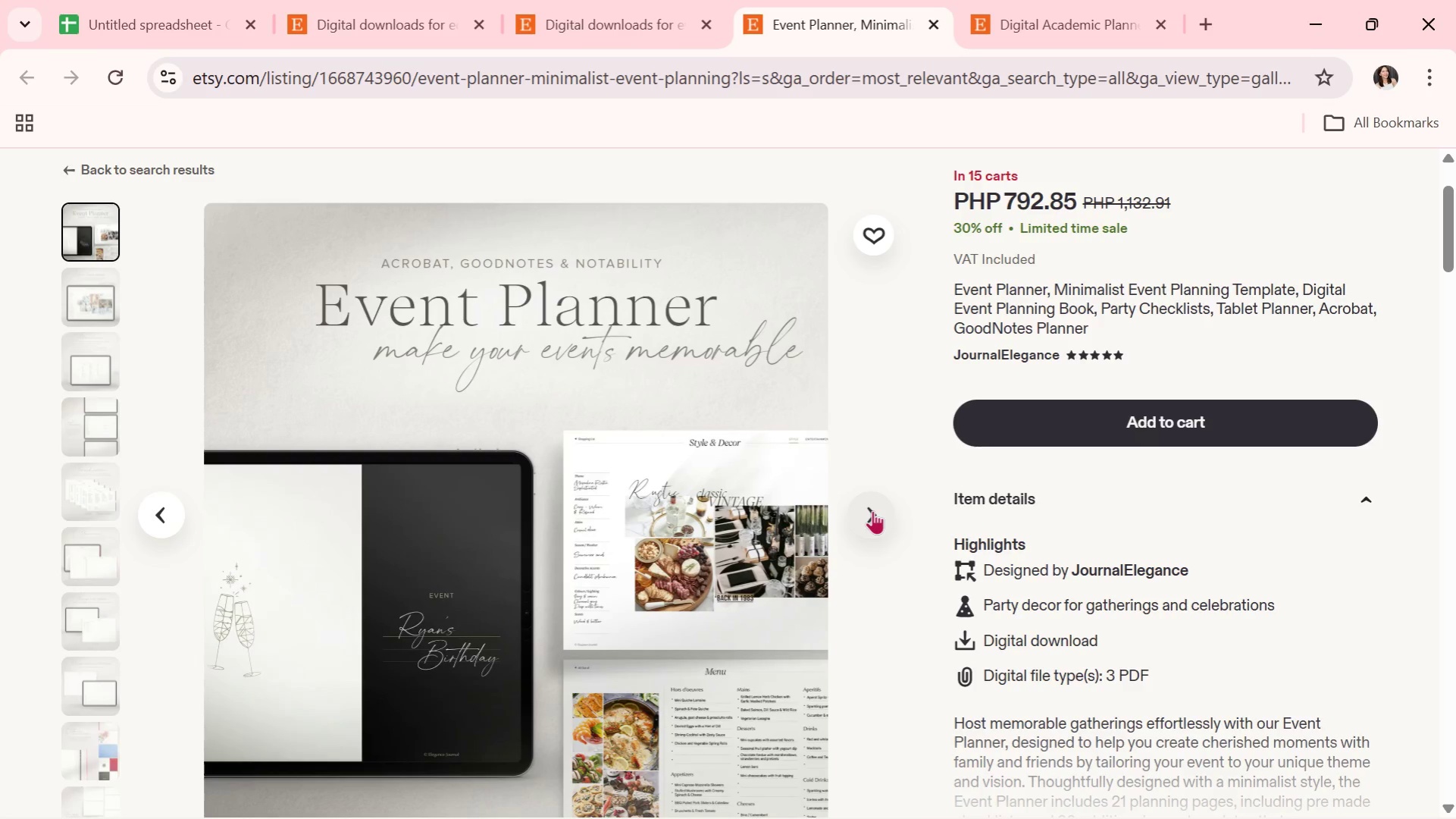 
left_click([872, 510])
 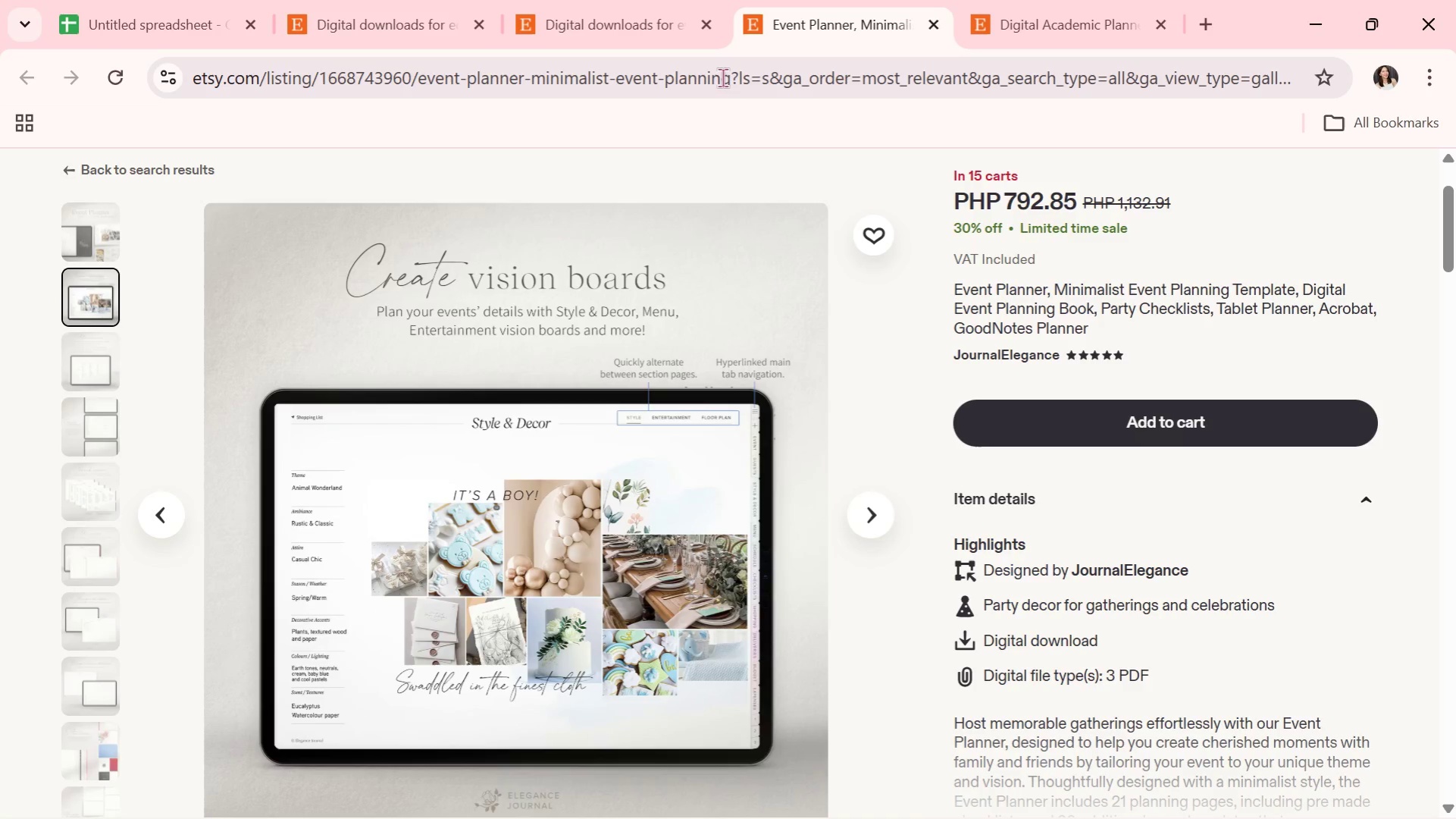 
left_click([373, 0])
 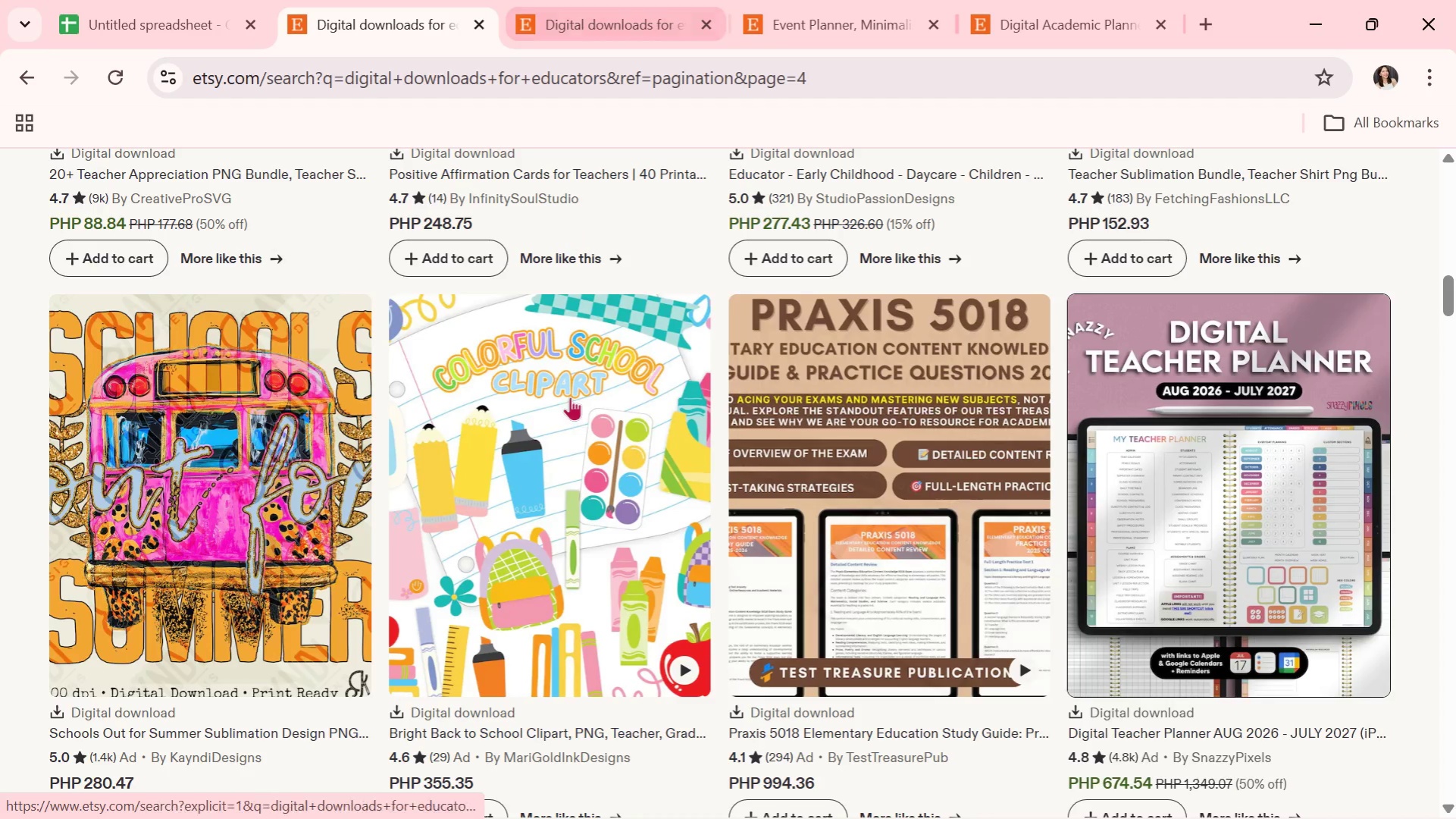 
left_click([600, 0])
 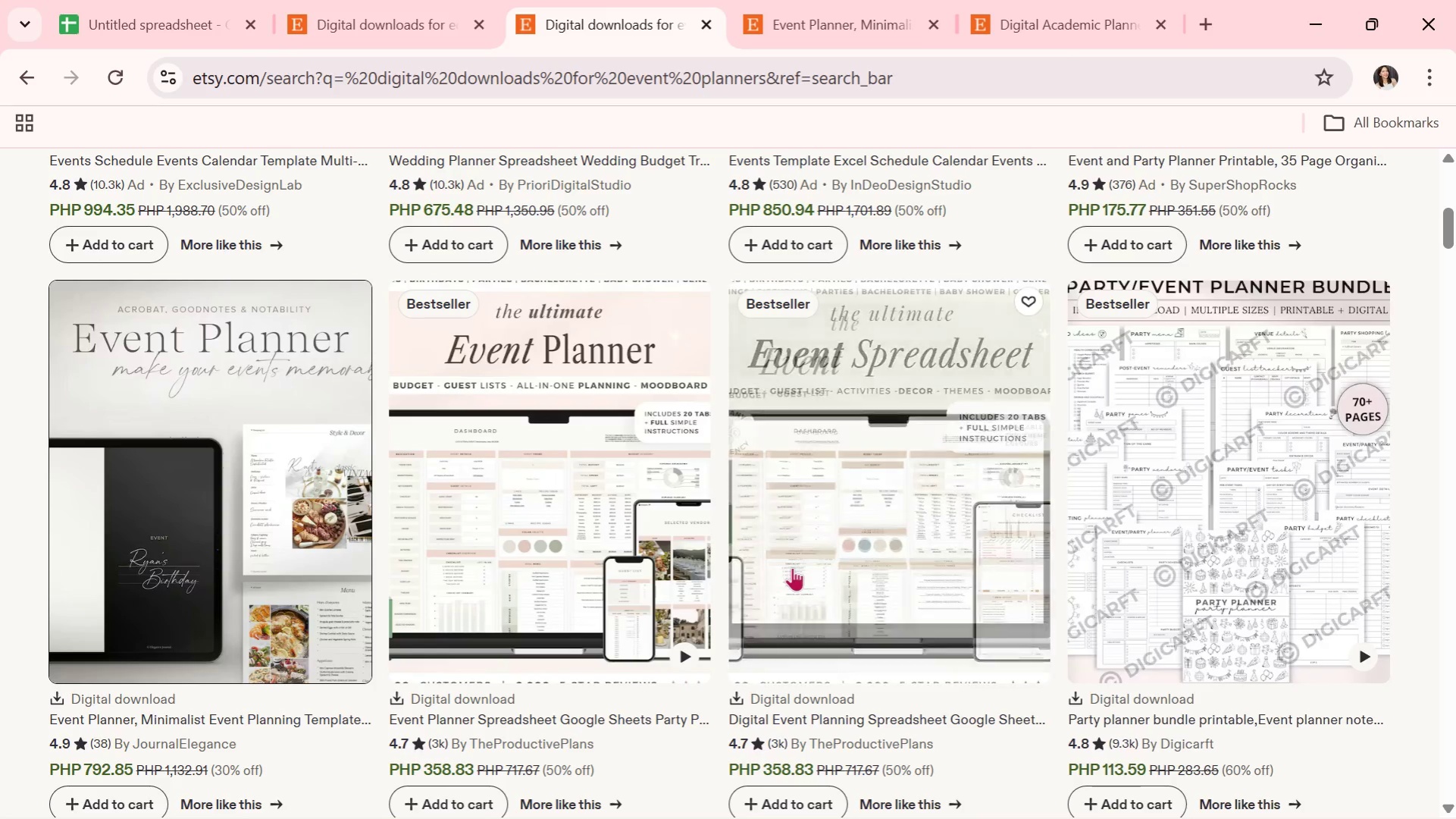 
scroll: coordinate [792, 567], scroll_direction: down, amount: 4.0
 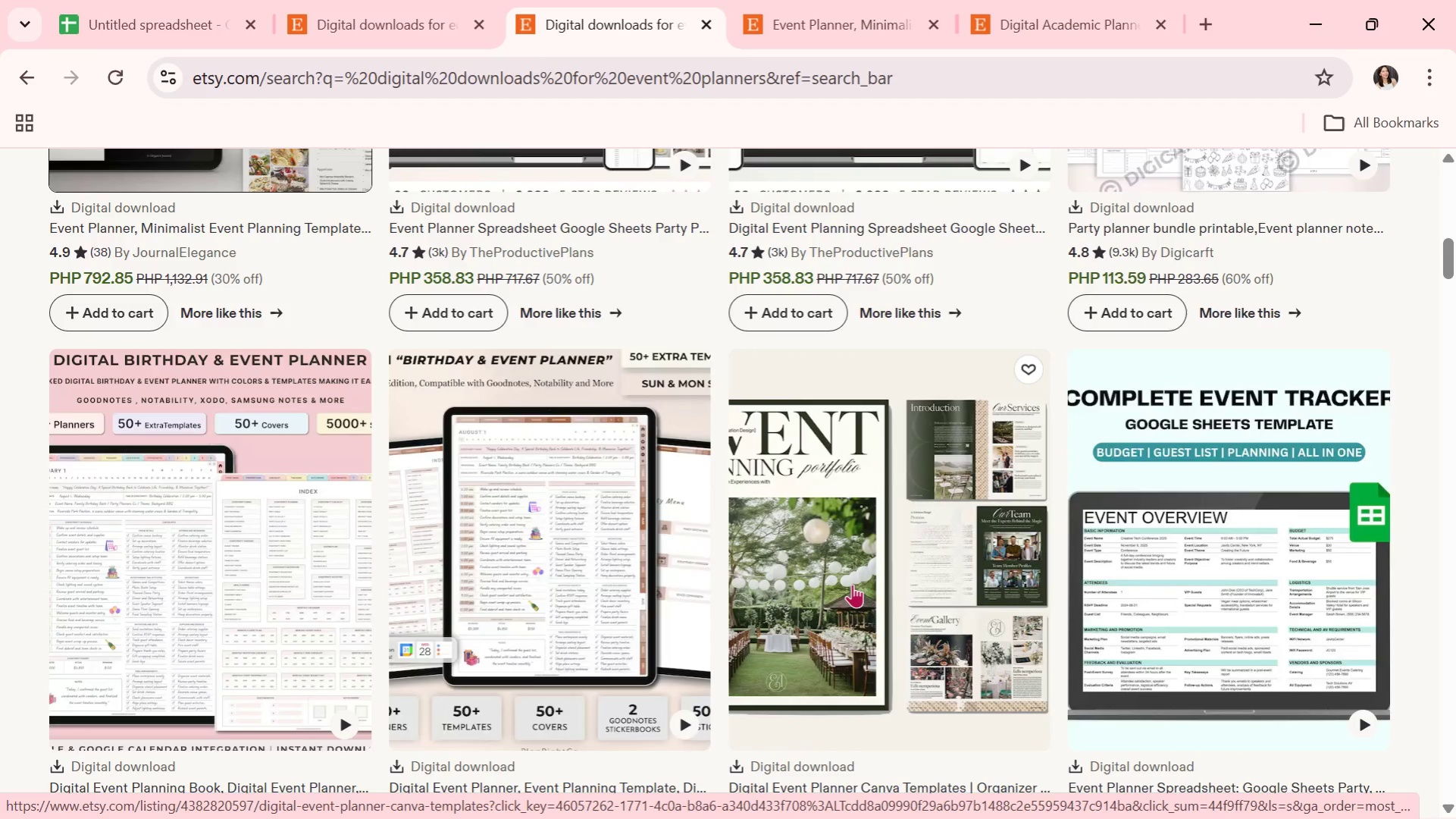 
wait(5.08)
 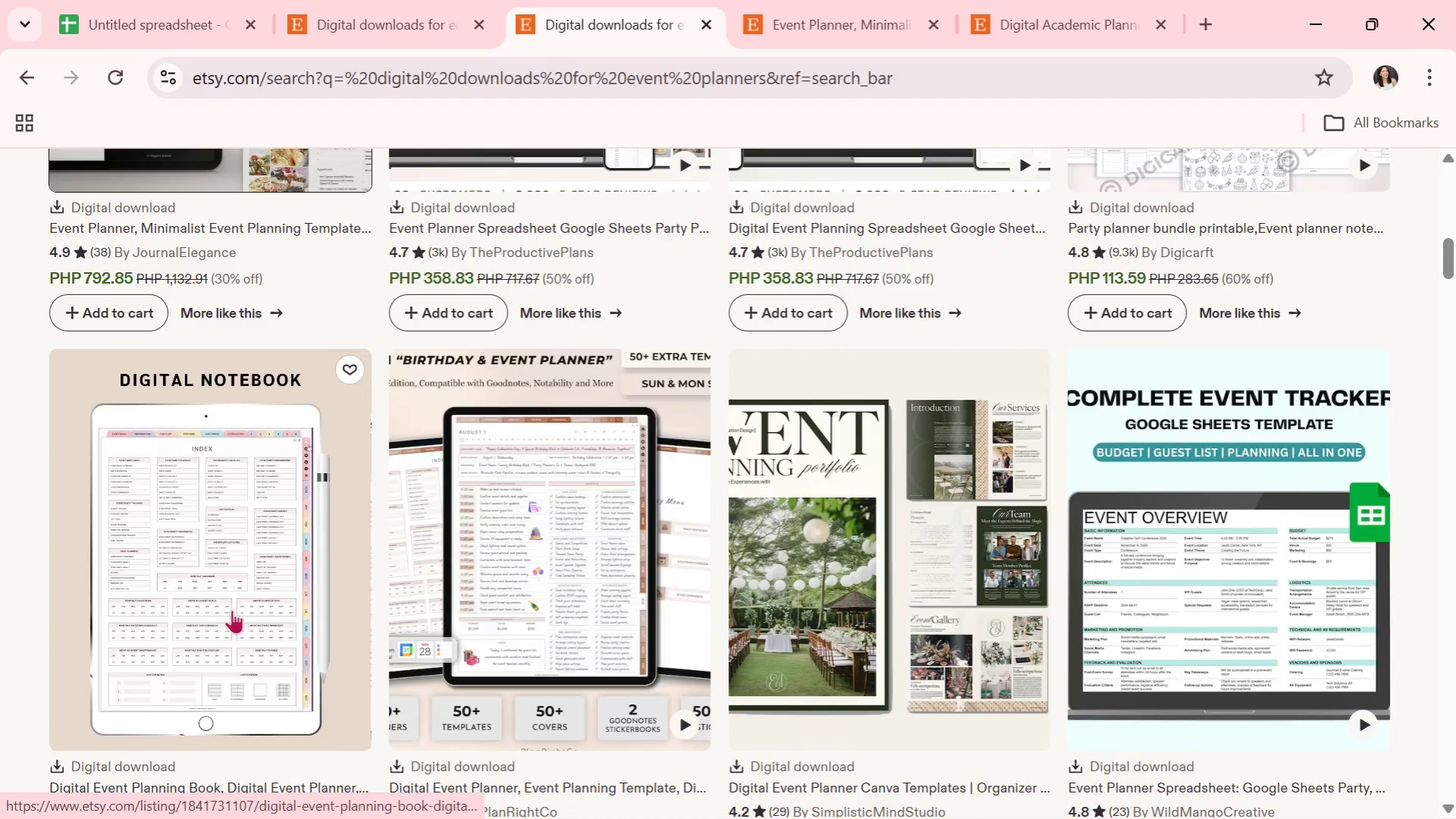 
left_click([852, 584])
 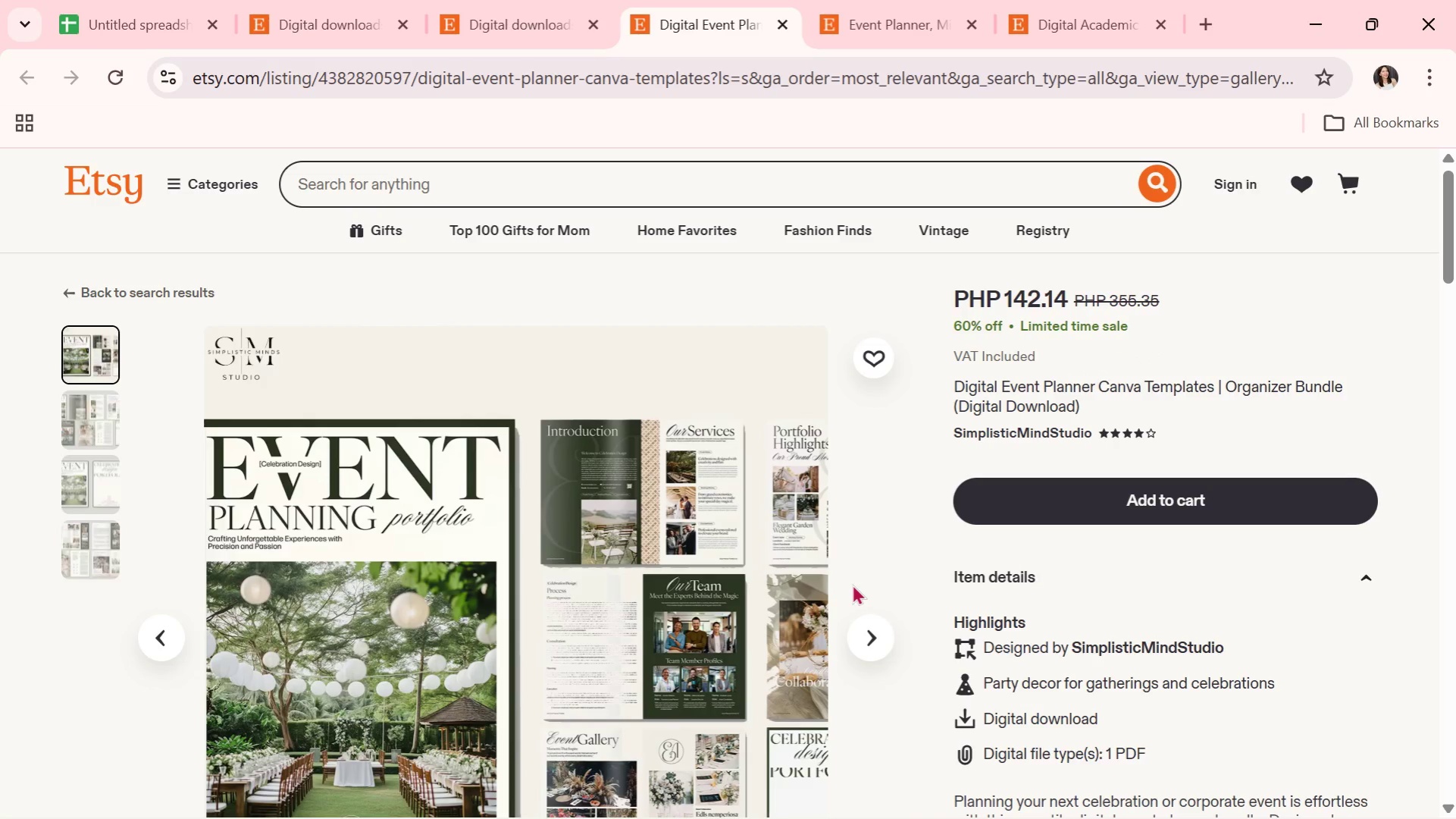 
wait(7.72)
 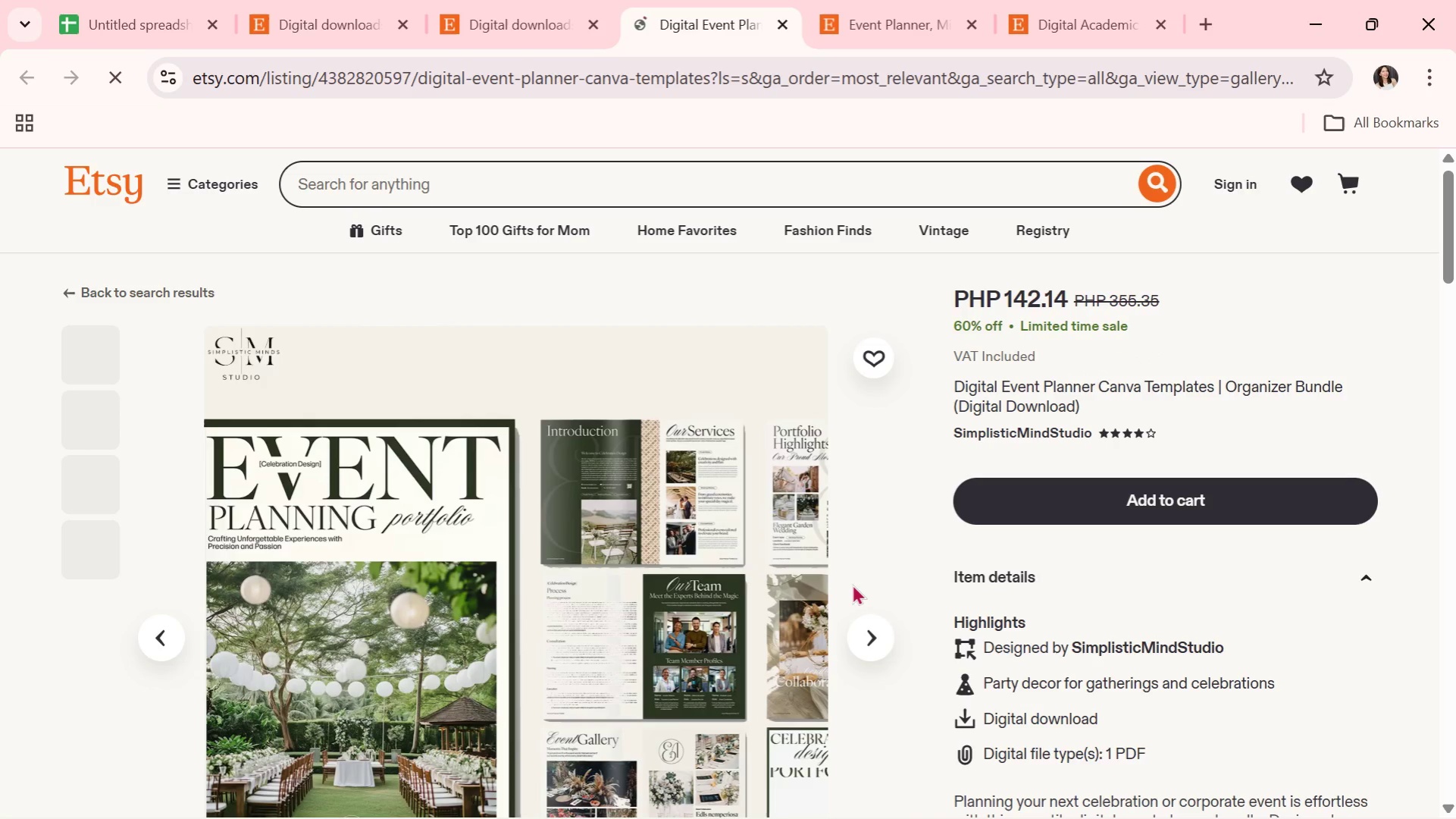 
scroll: coordinate [852, 588], scroll_direction: down, amount: 1.0
 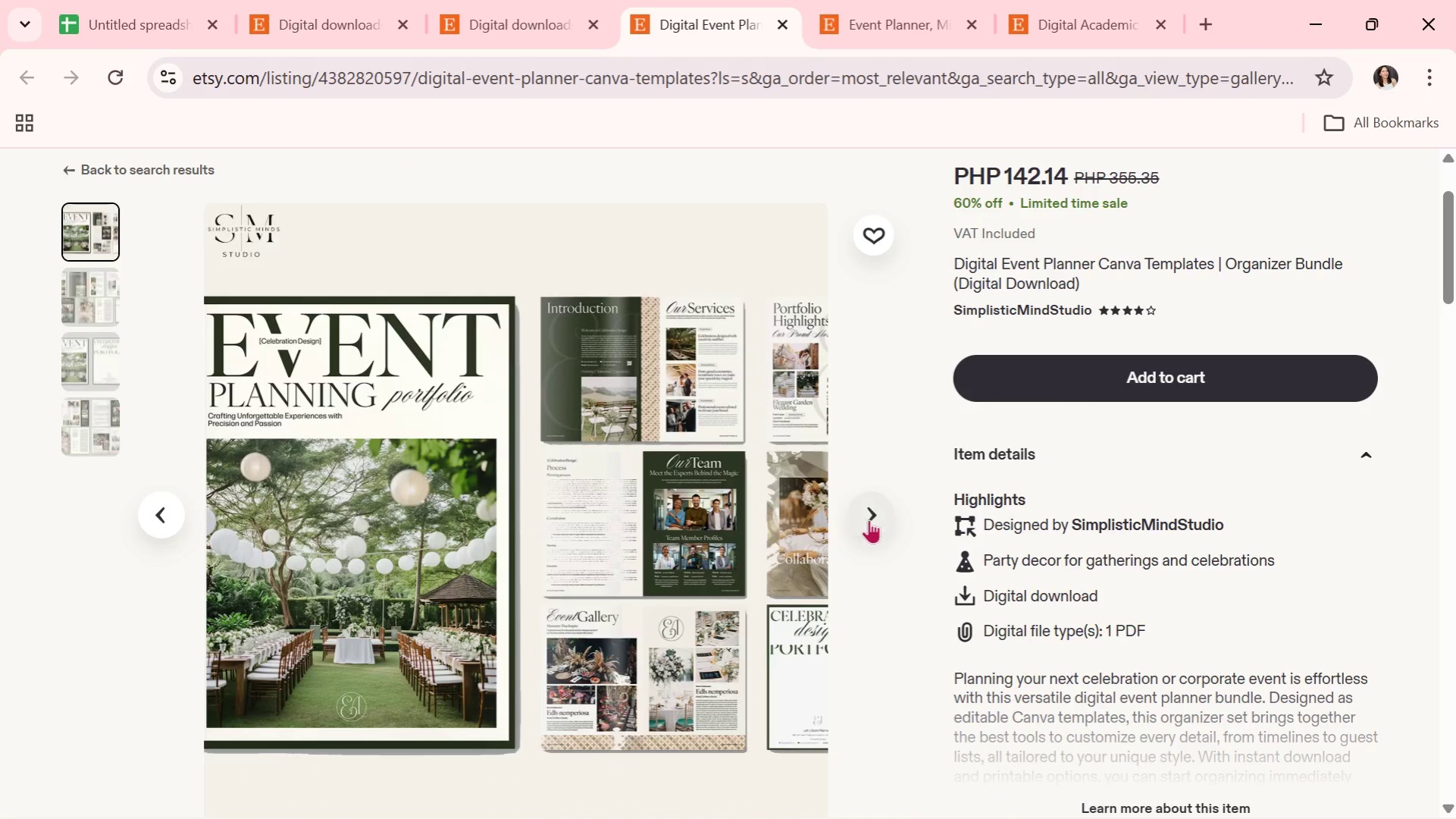 
left_click([869, 519])
 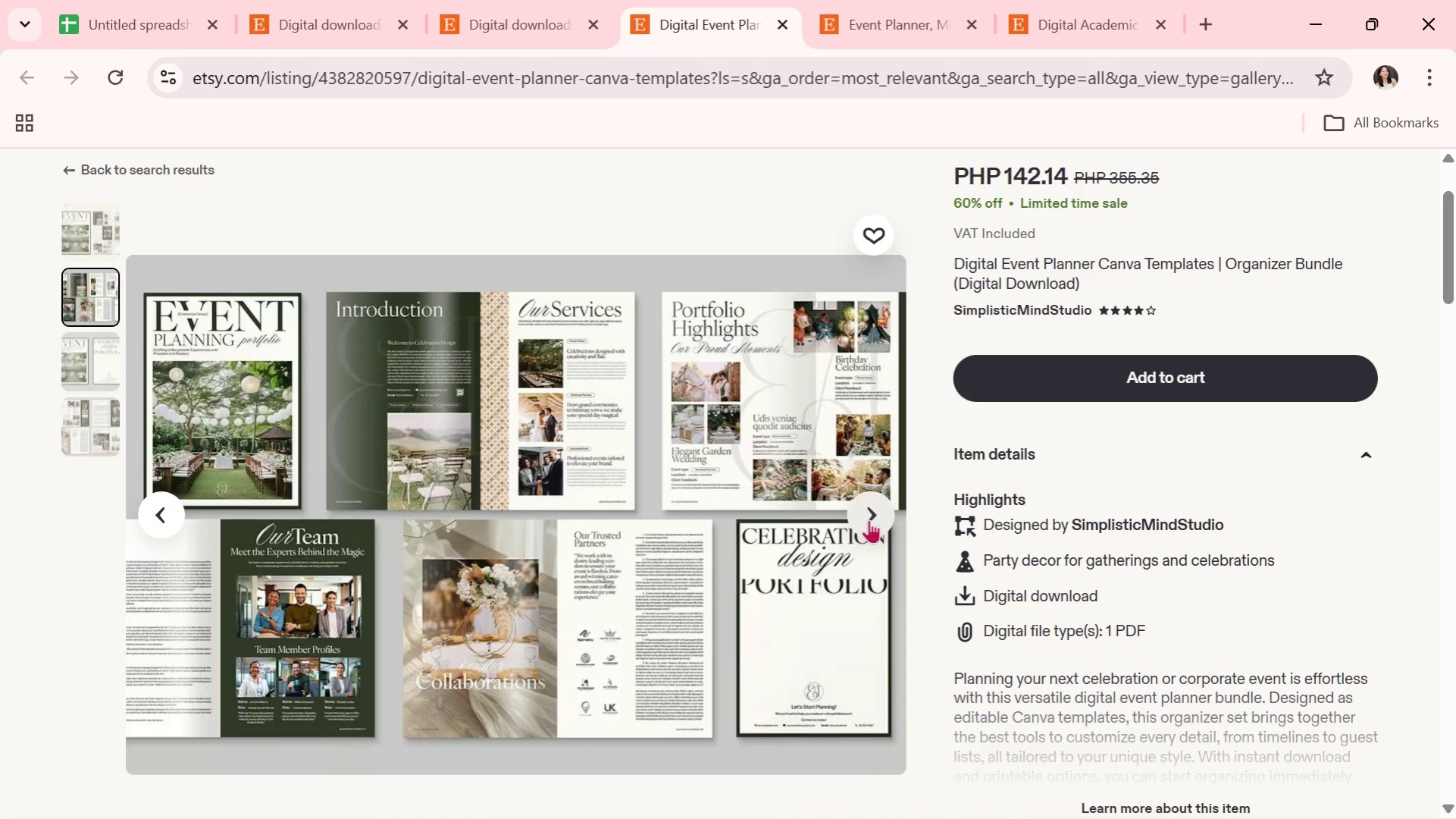 
wait(8.61)
 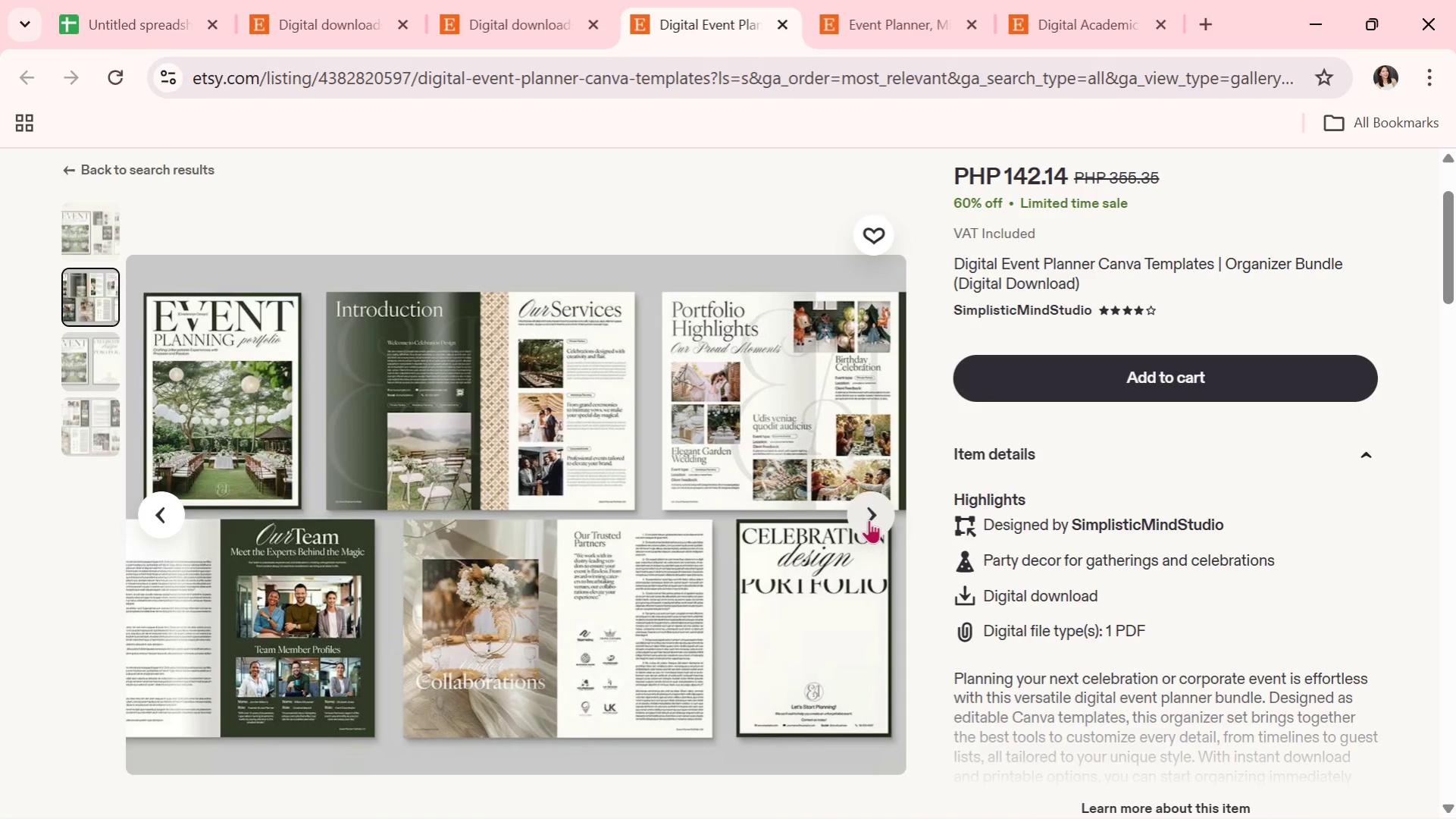 
left_click([869, 519])
 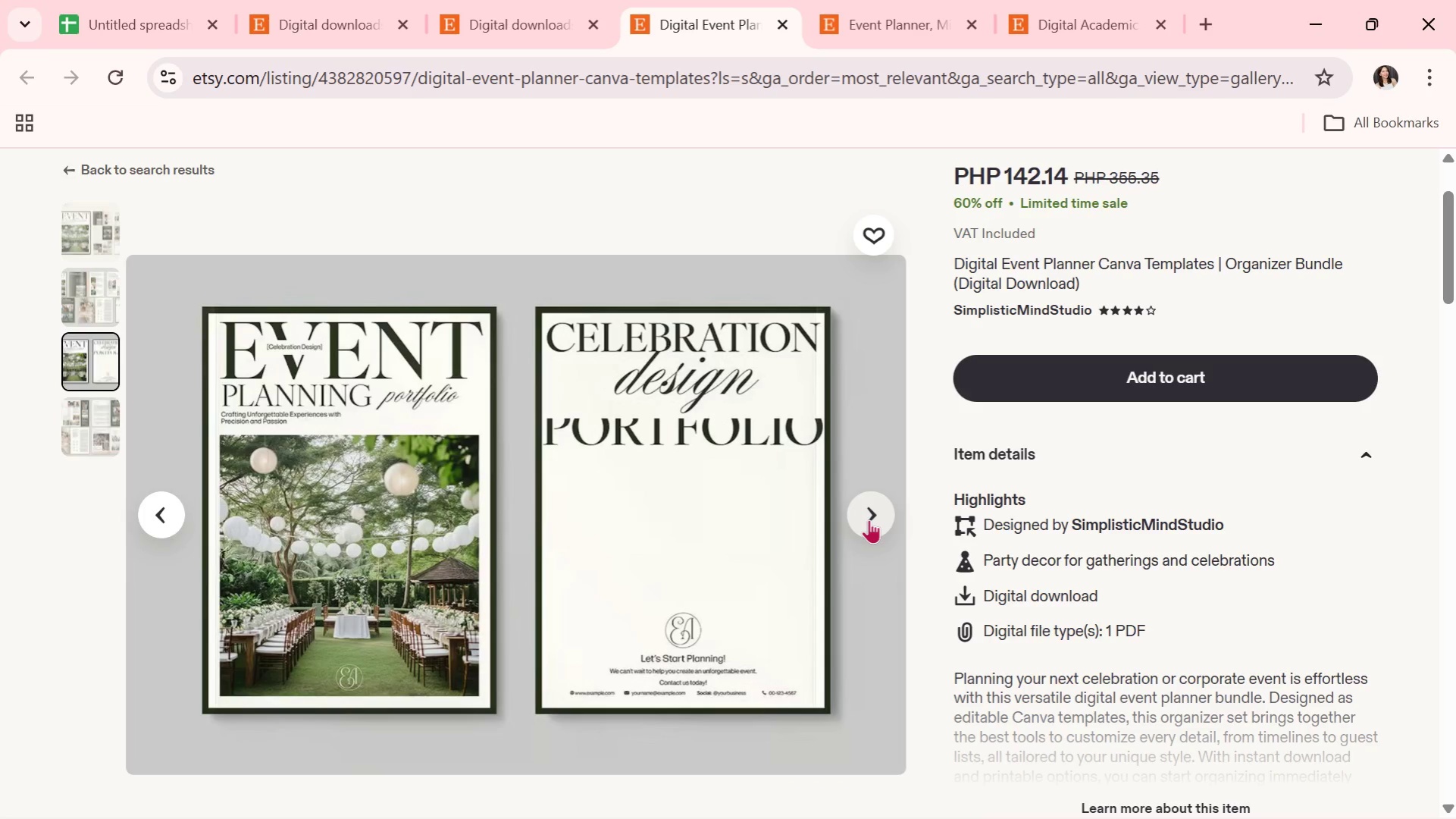 
wait(13.45)
 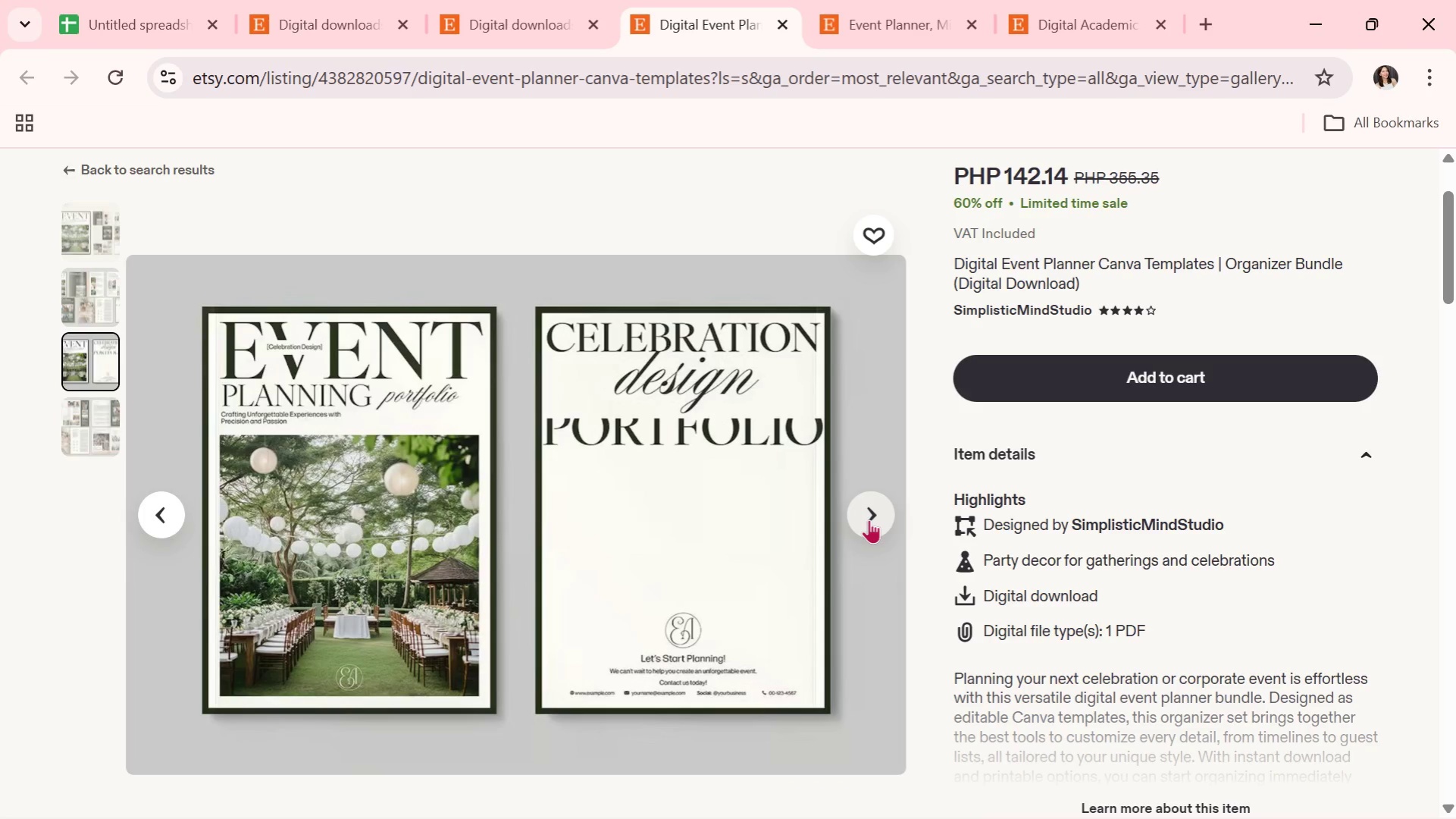 
left_click([869, 519])
 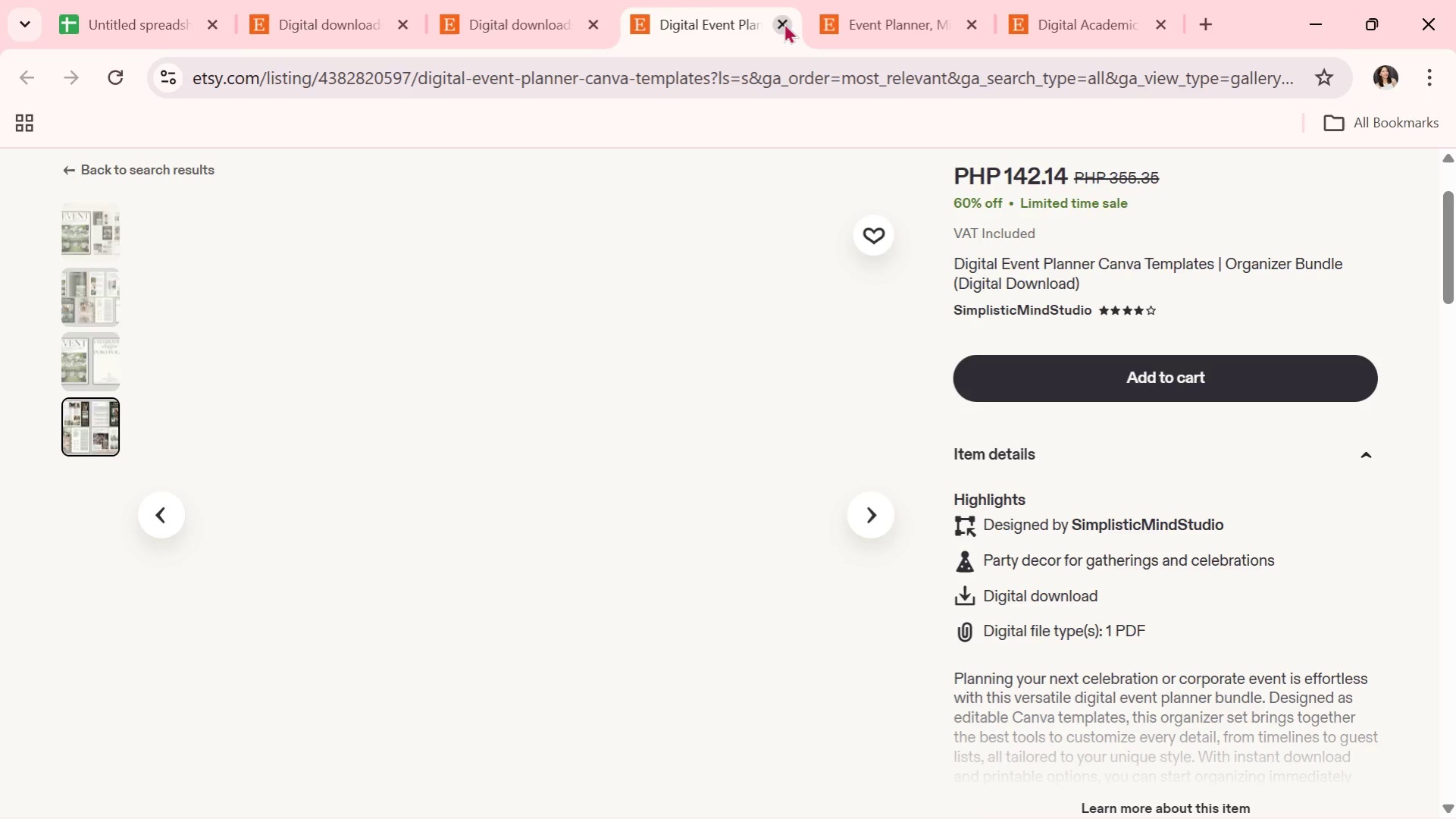 
left_click([784, 33])
 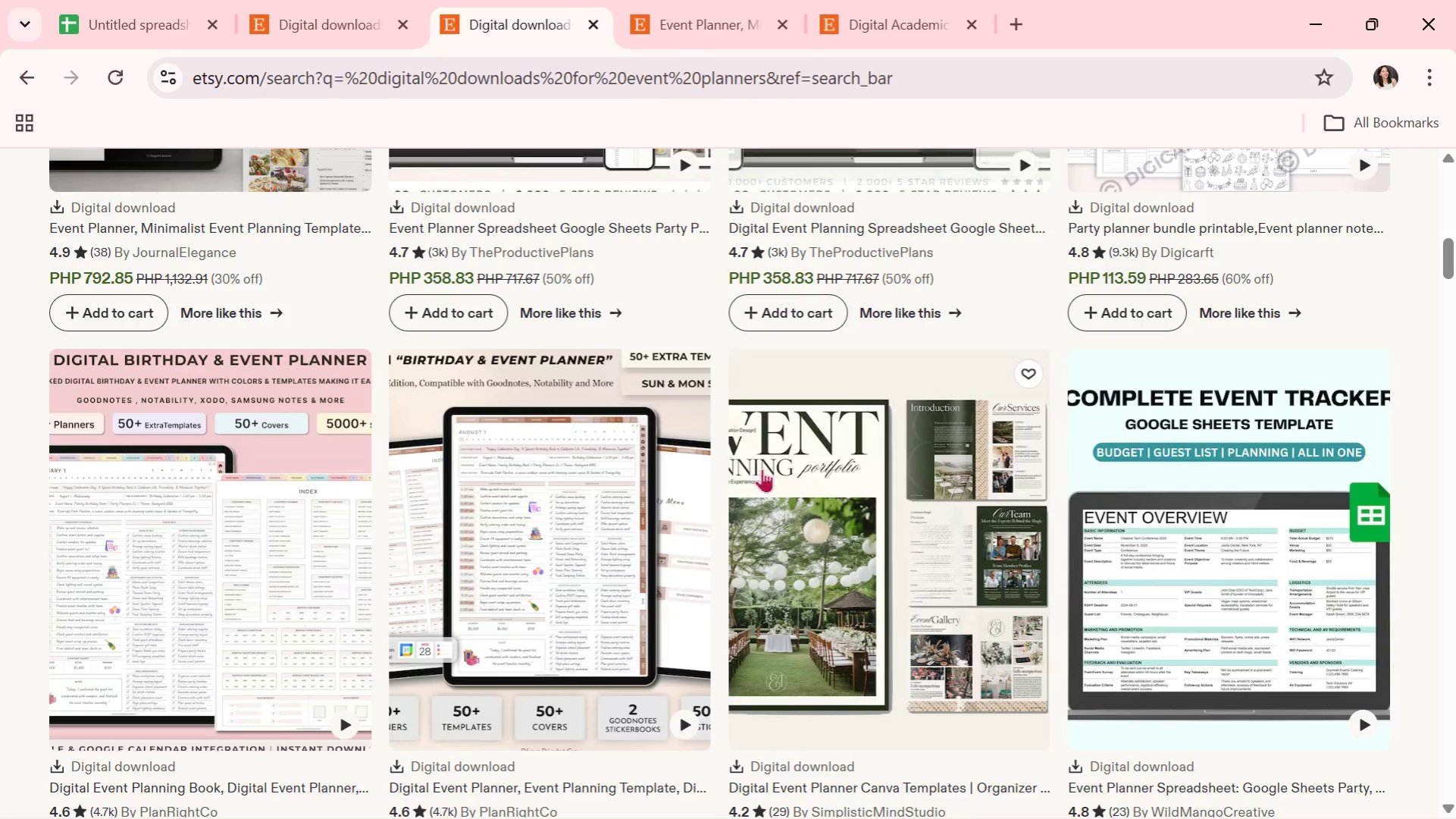 
scroll: coordinate [553, 604], scroll_direction: down, amount: 10.0
 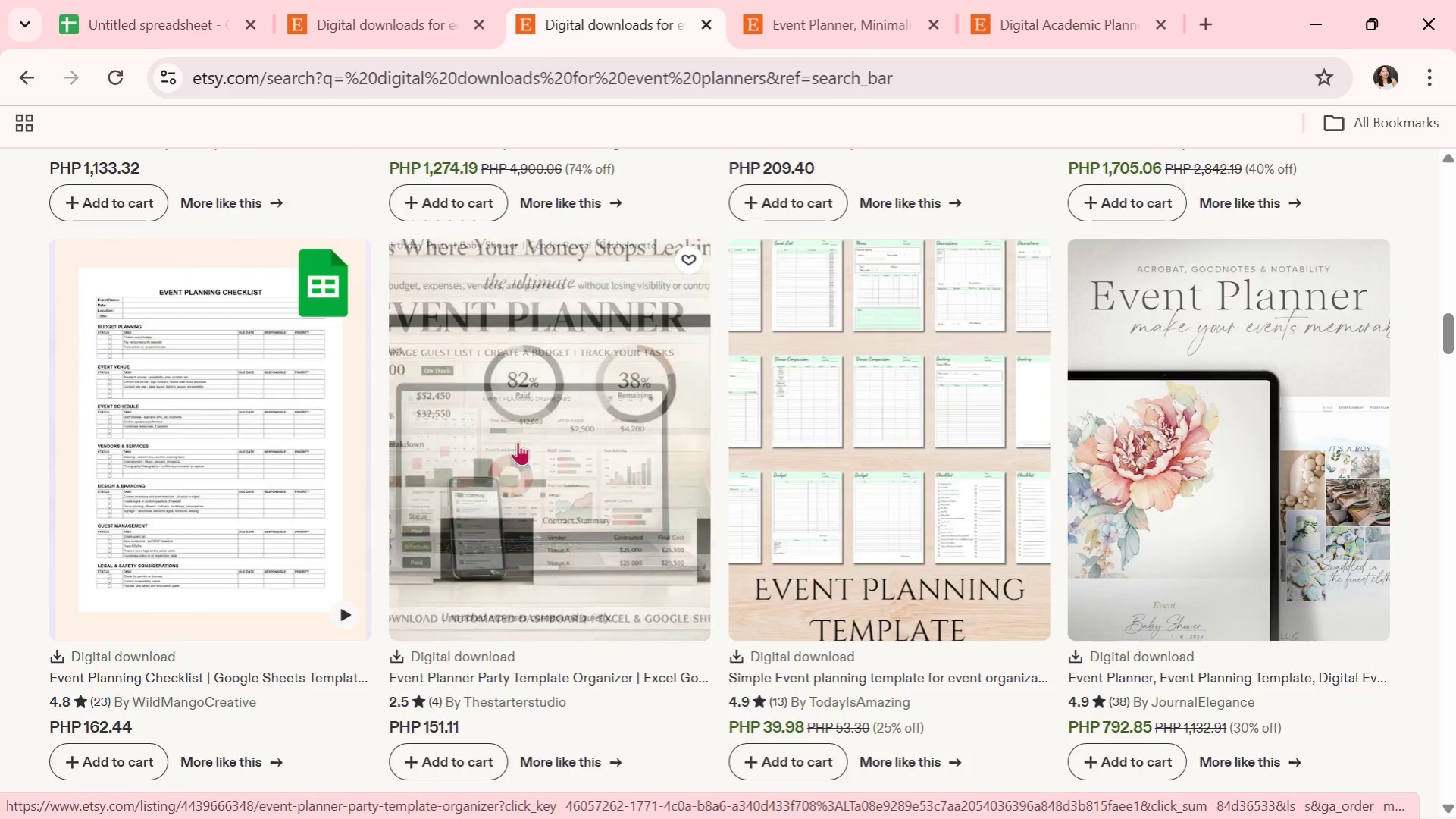 
left_click([645, 439])
 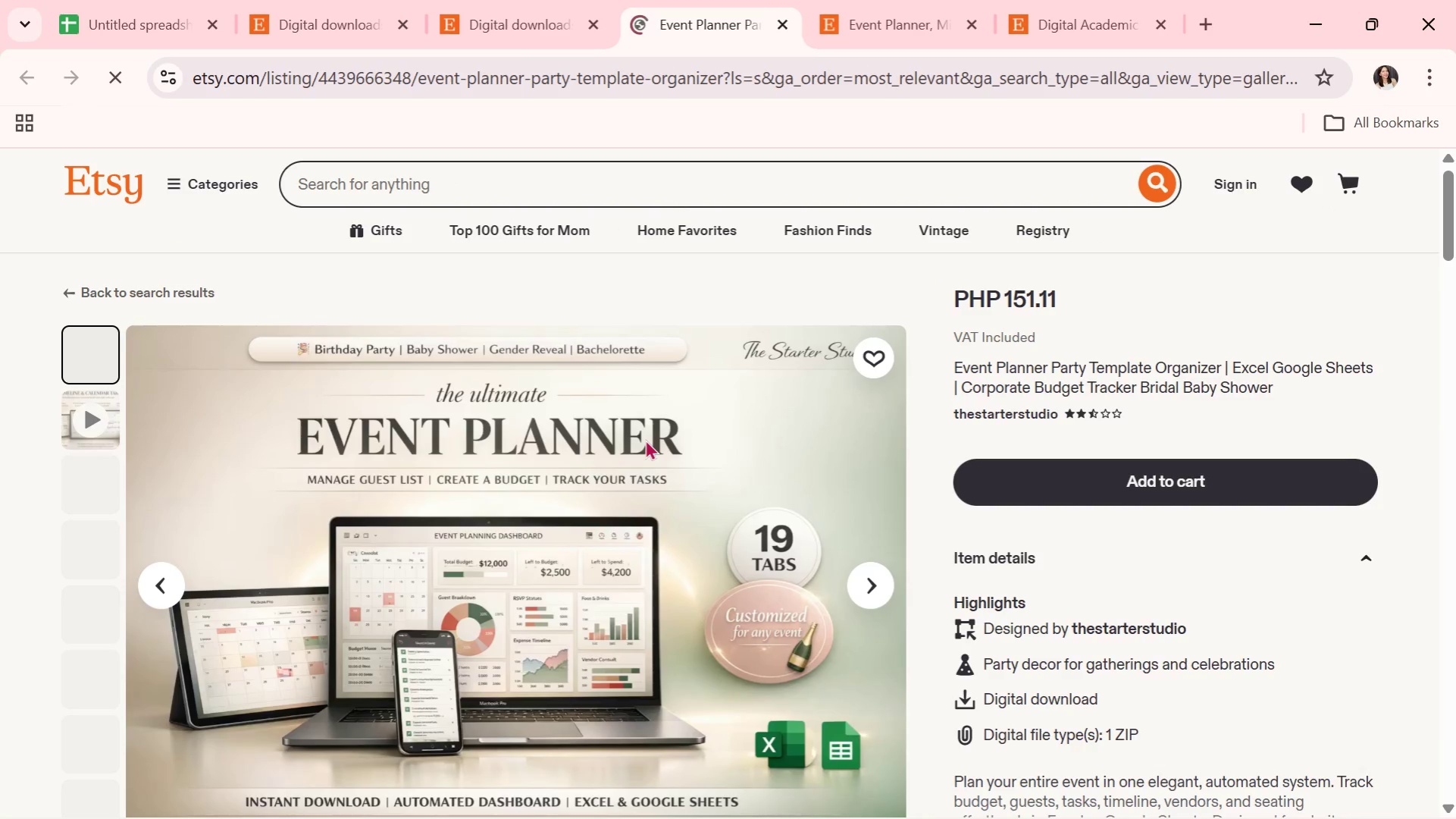 
wait(8.23)
 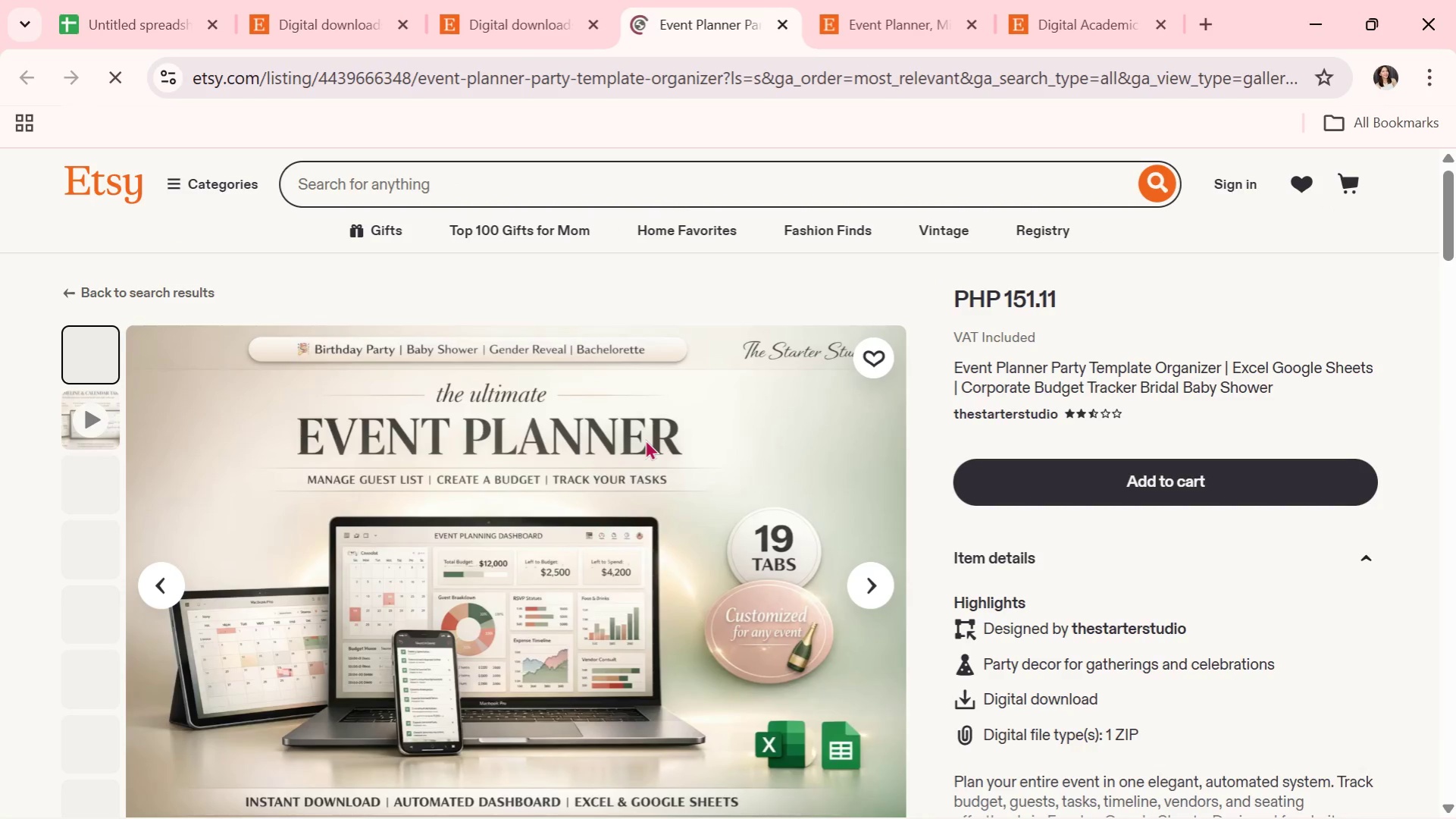 
scroll: coordinate [770, 491], scroll_direction: down, amount: 1.0
 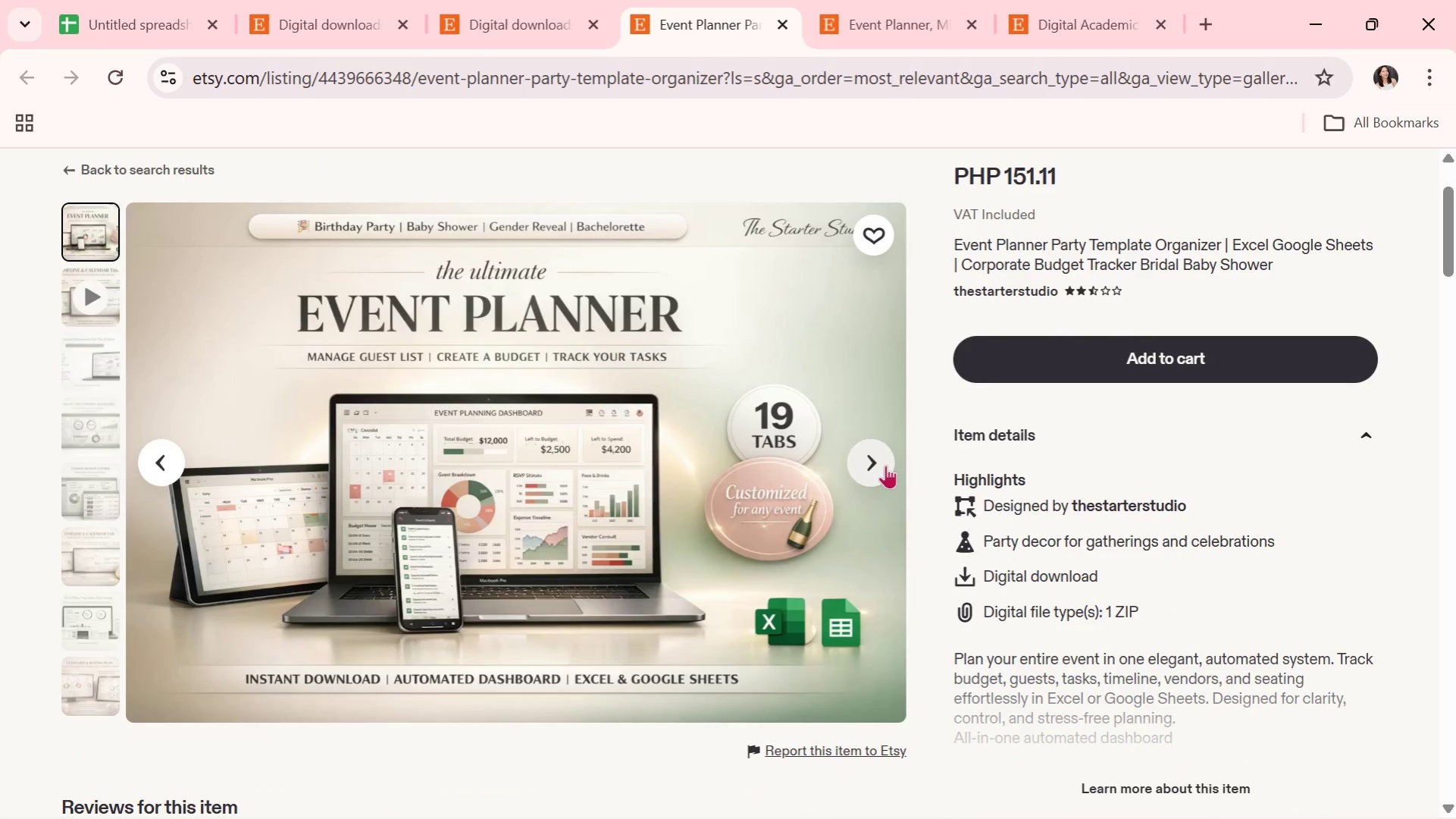 
left_click([884, 466])
 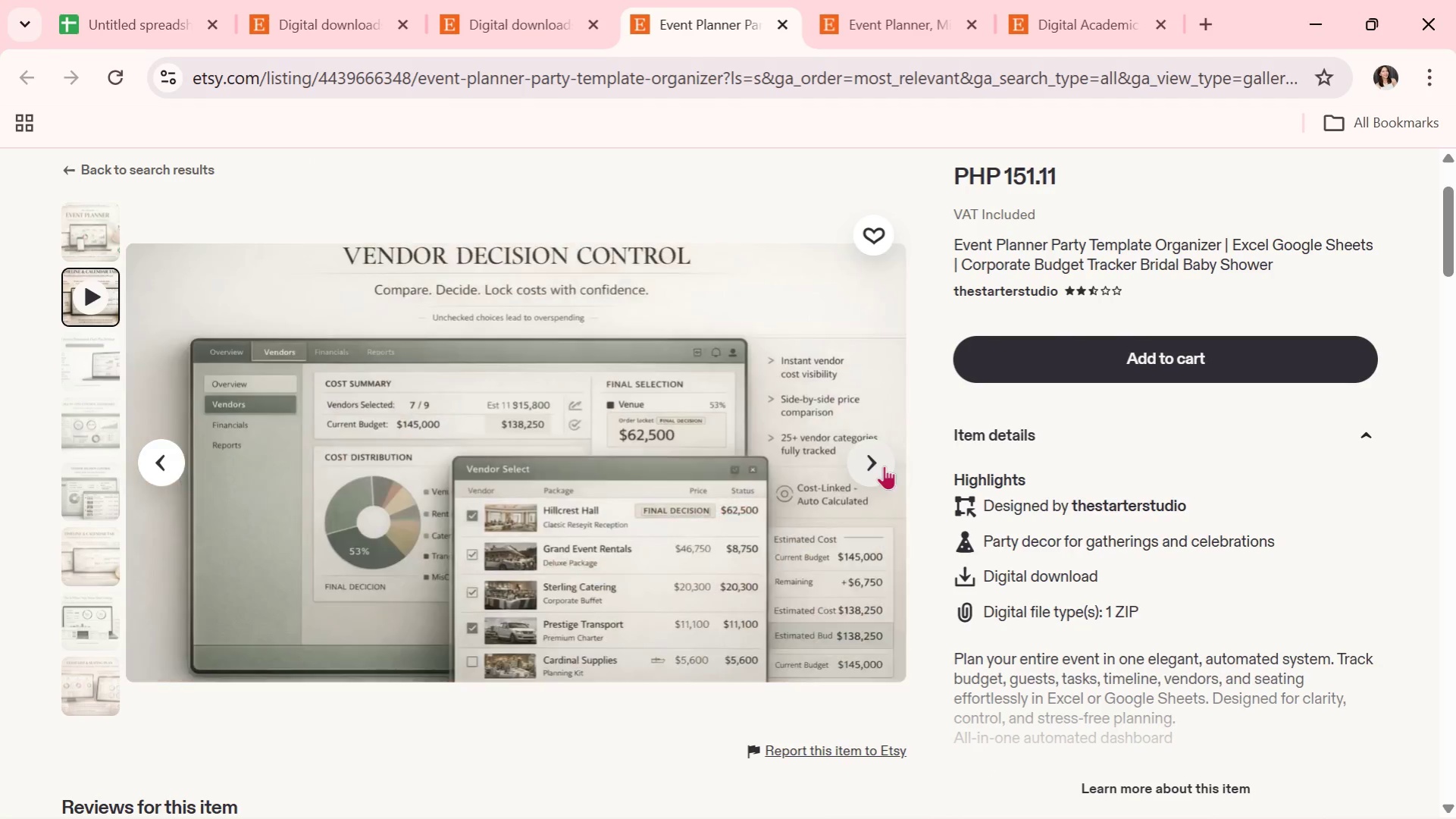 
left_click([884, 466])
 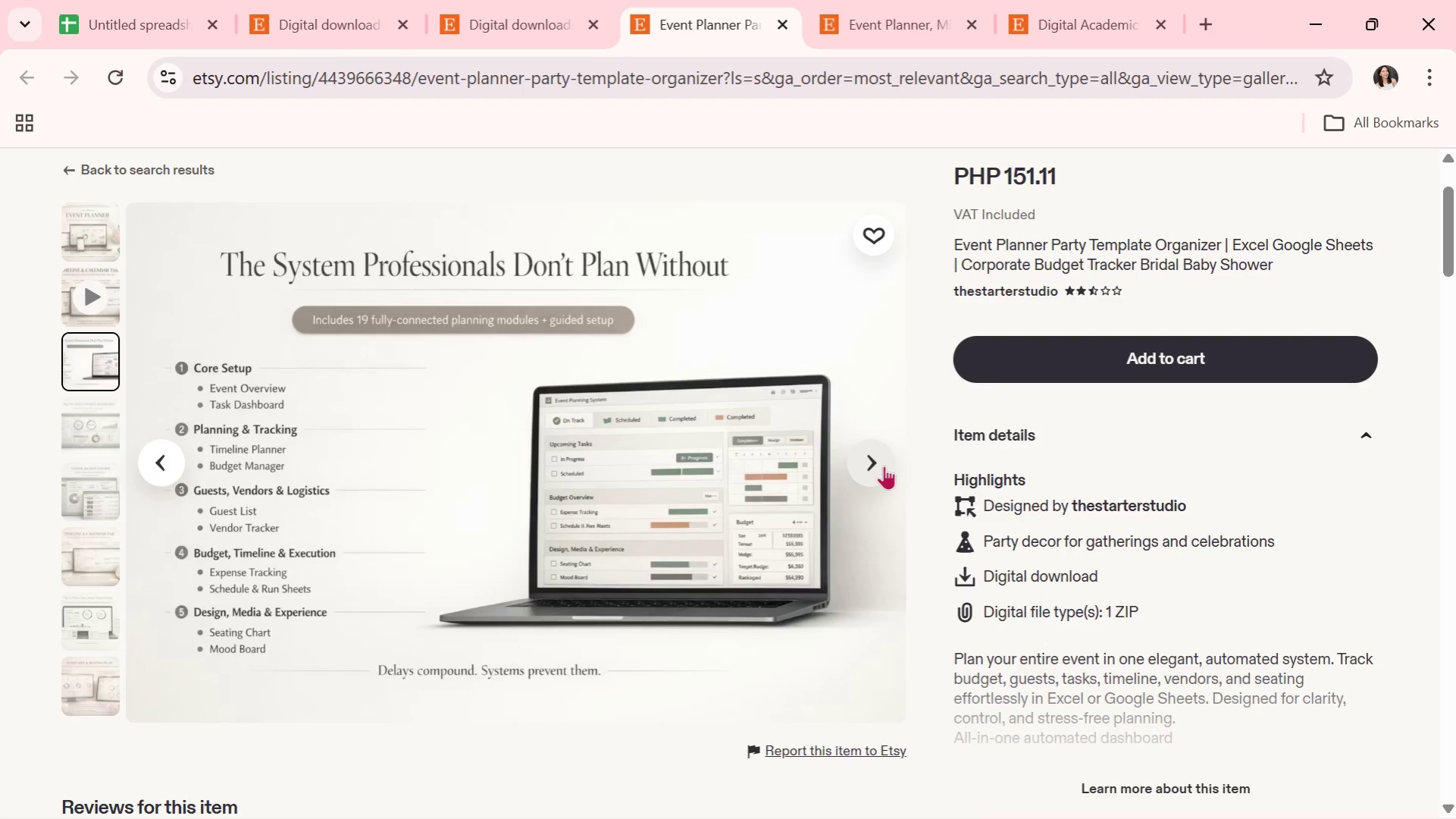 
left_click([884, 466])
 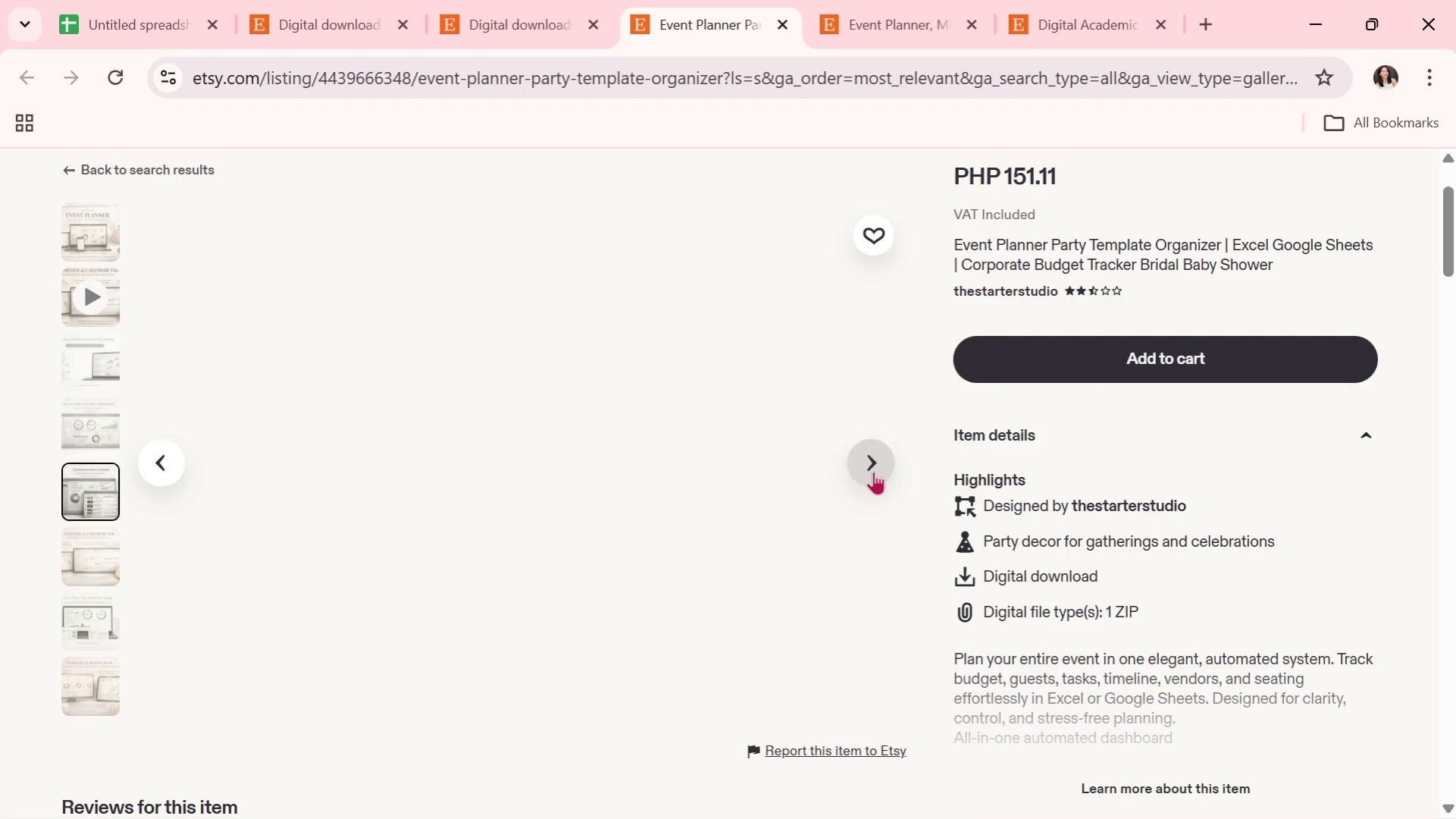 
wait(11.55)
 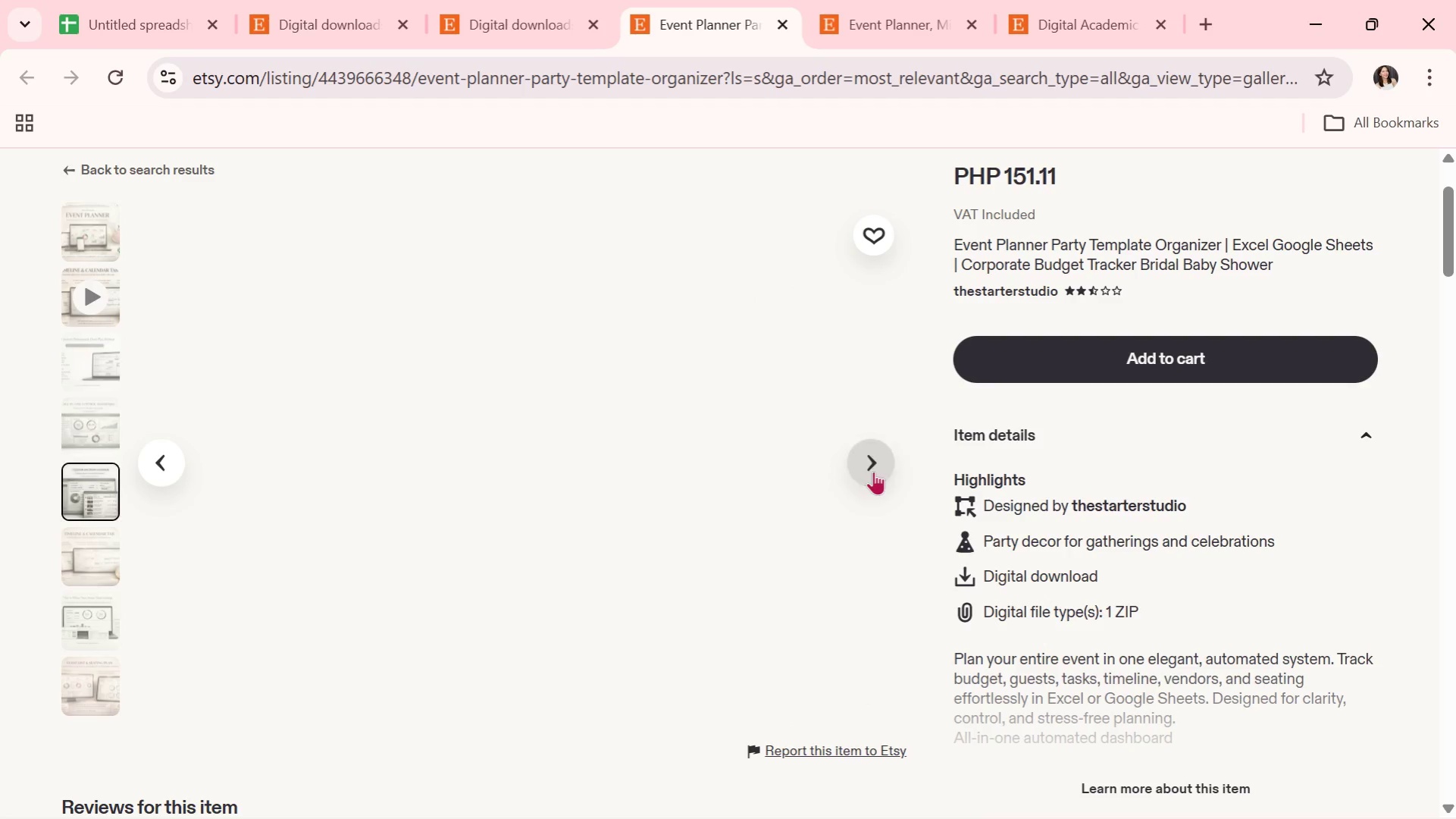 
left_click([873, 471])
 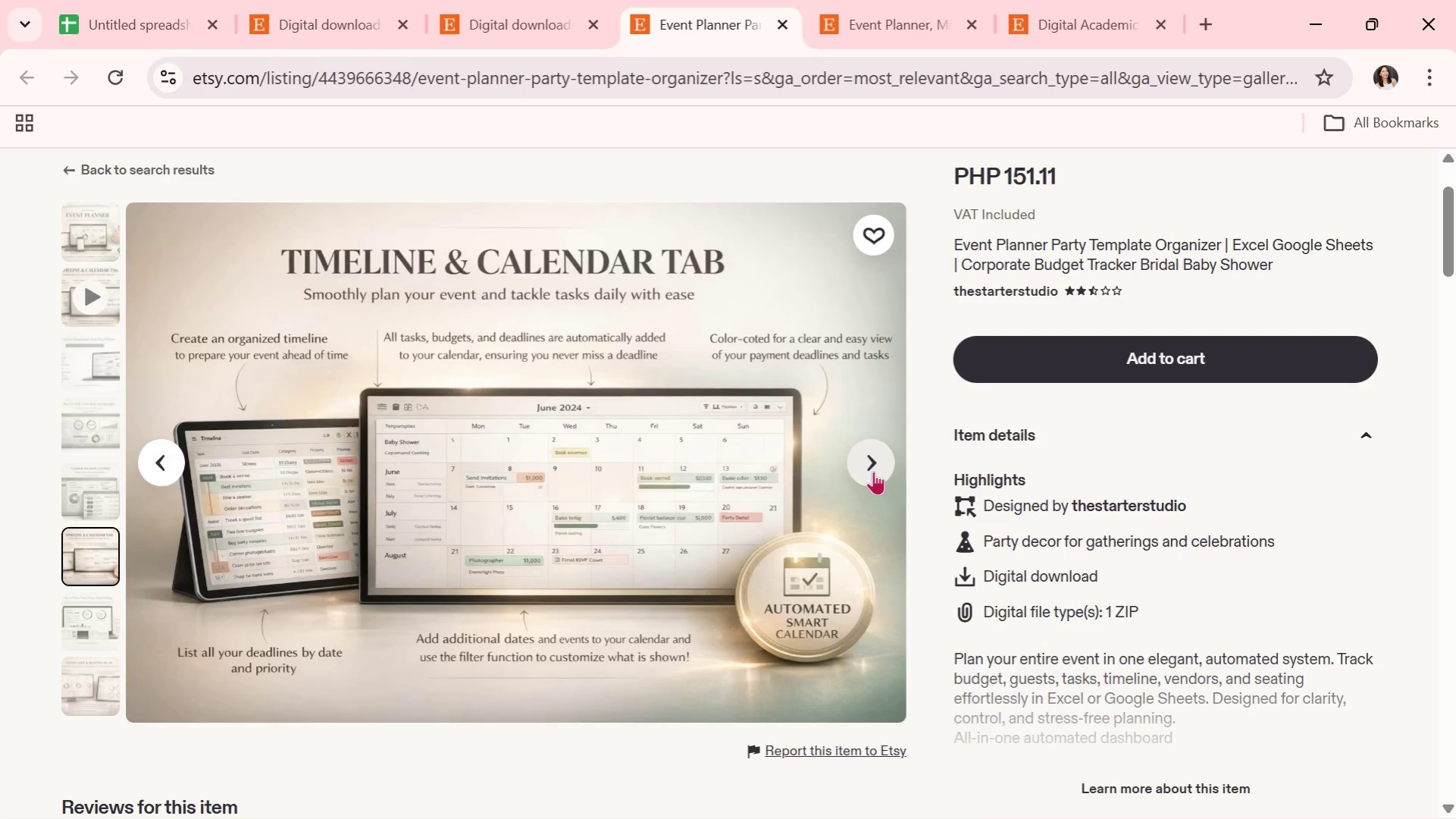 
wait(5.27)
 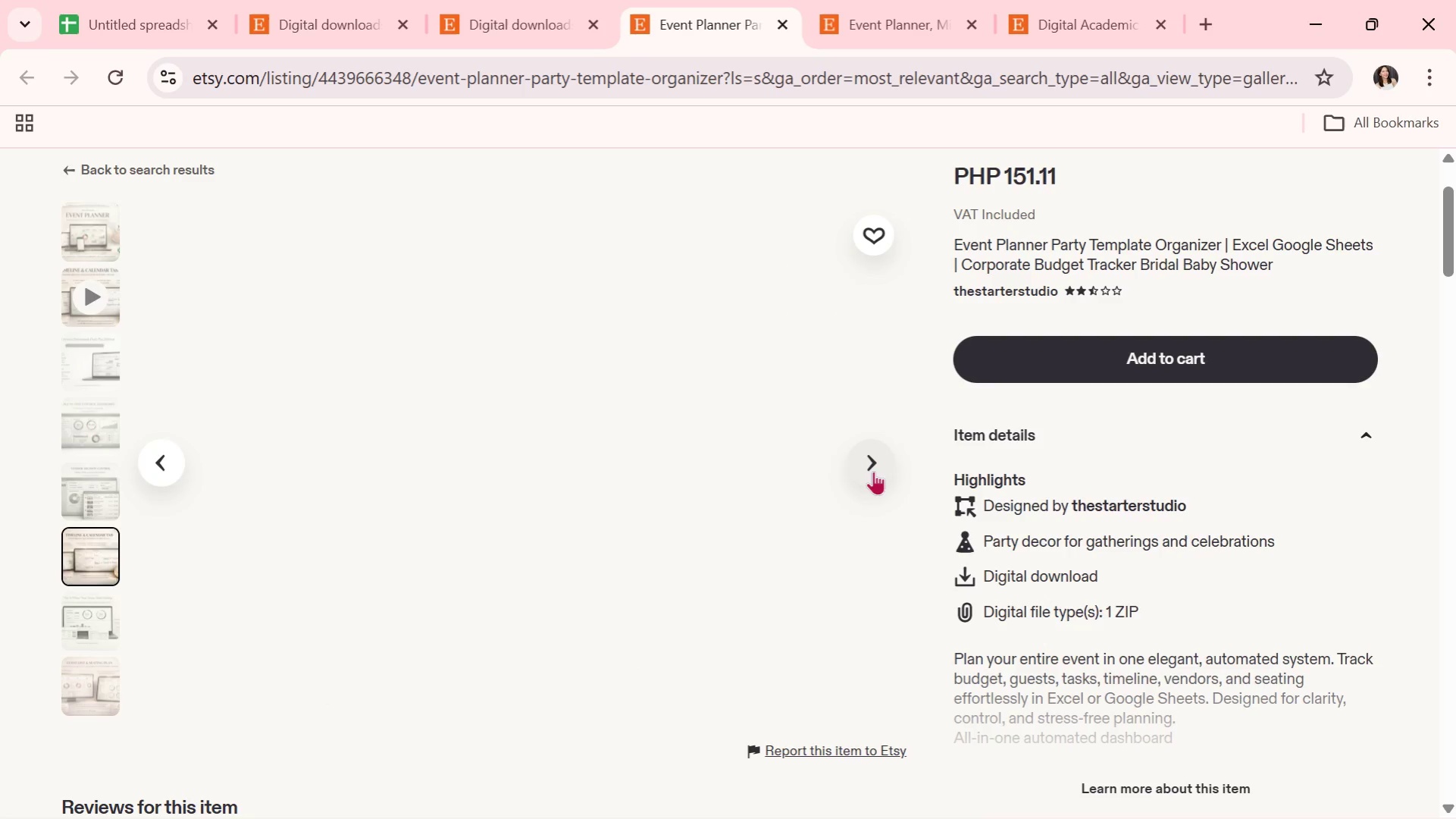 
left_click([873, 471])
 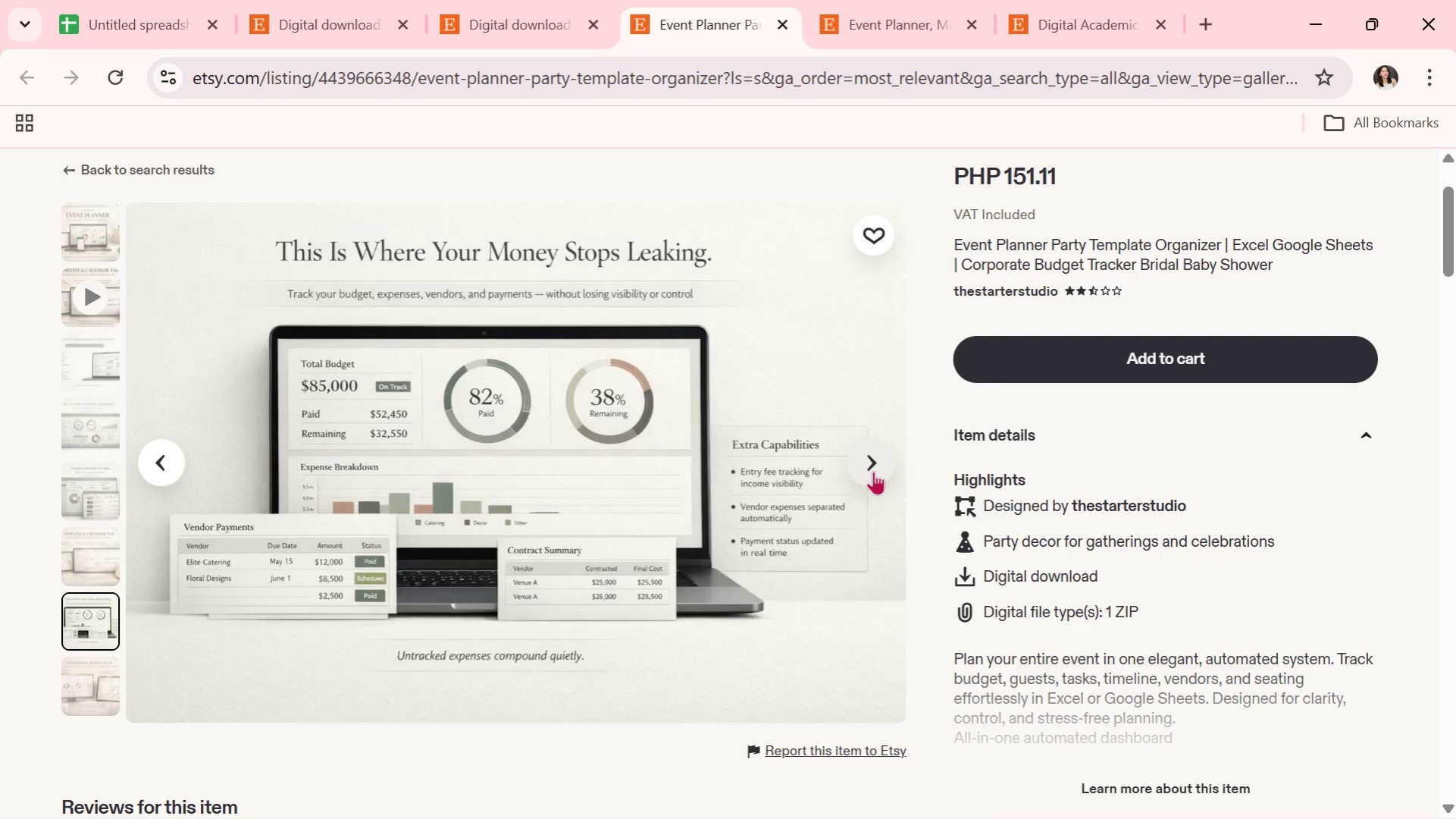 
wait(15.98)
 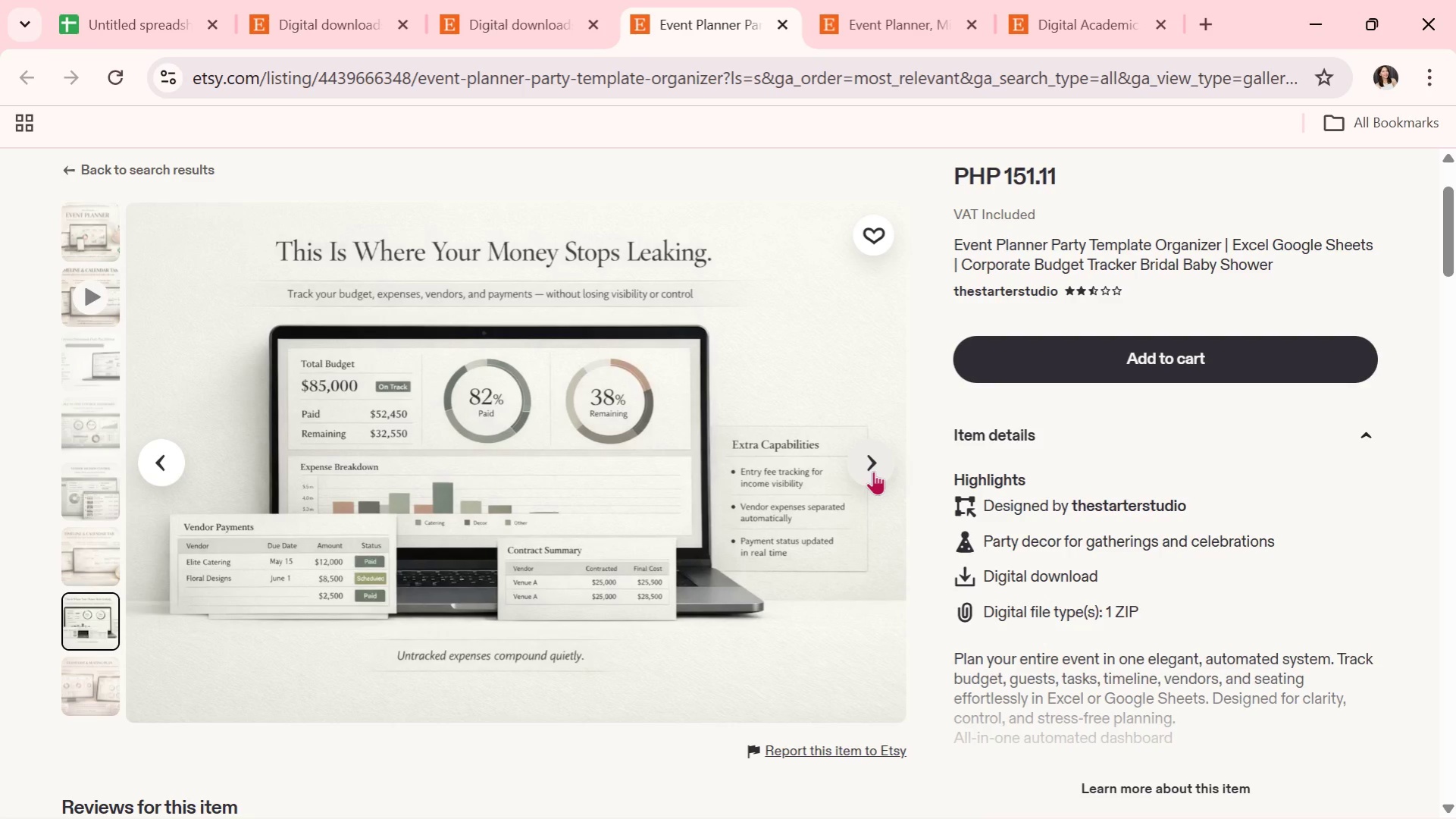 
left_click([873, 471])
 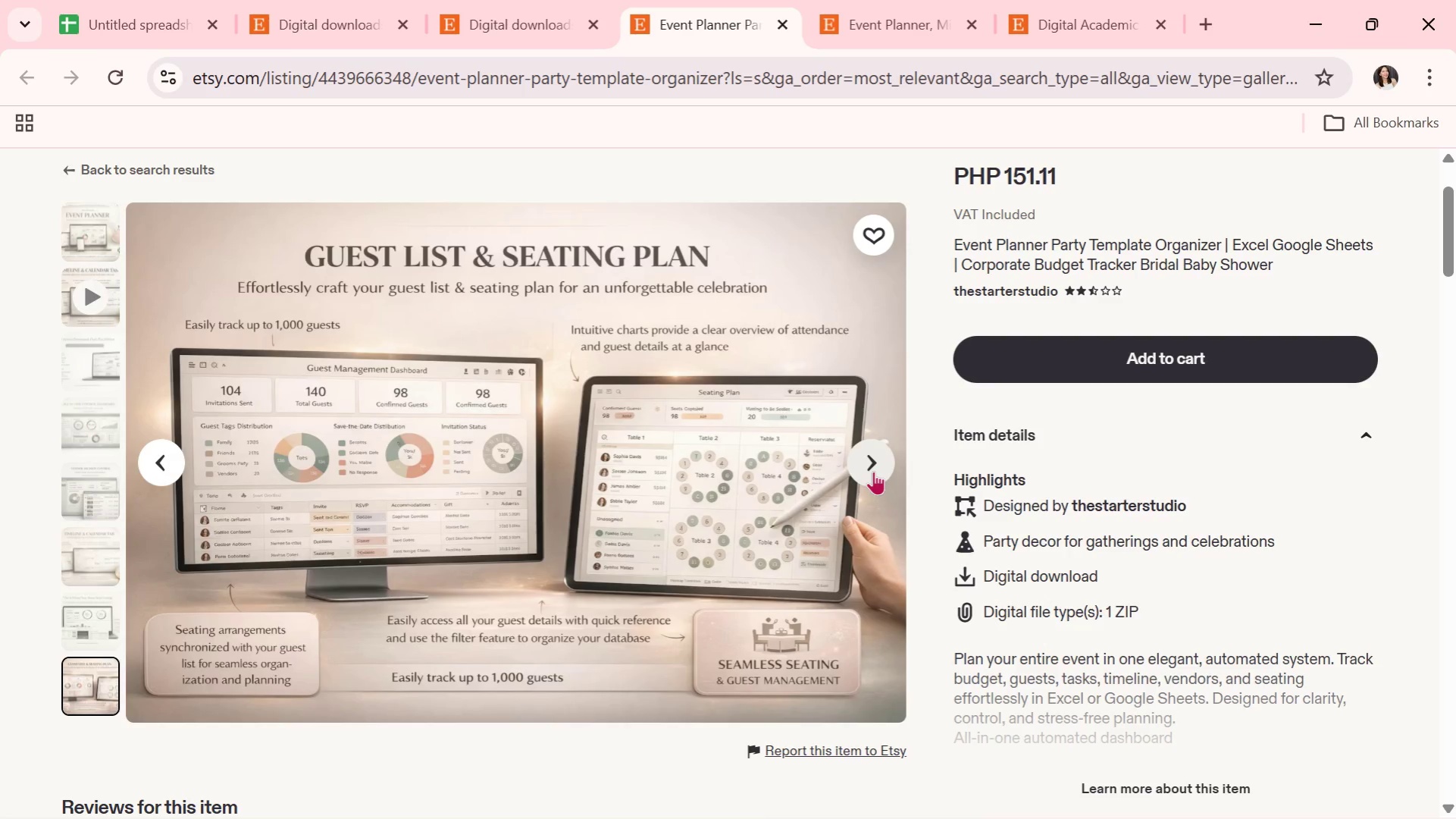 
wait(10.86)
 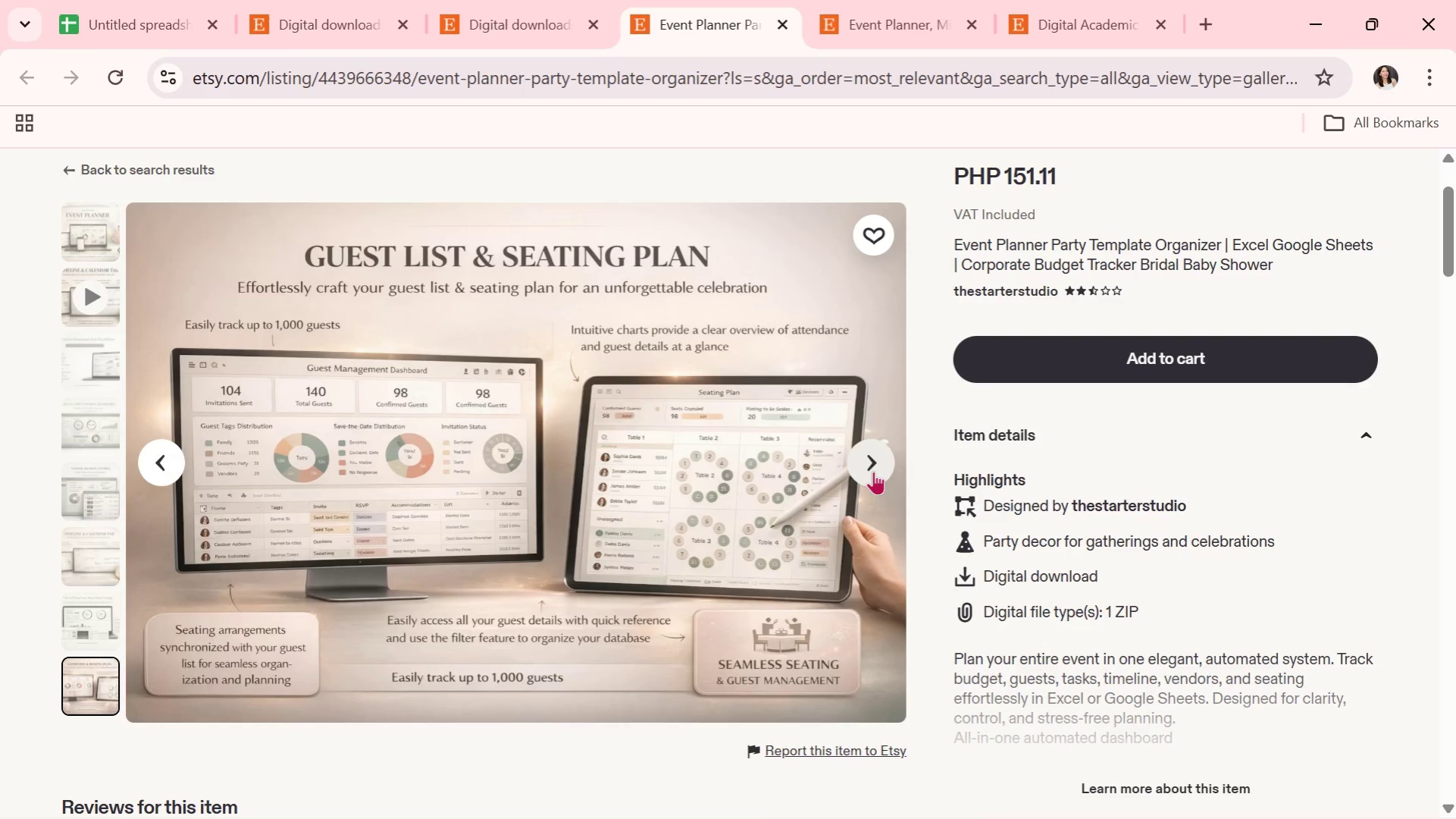 
left_click([873, 471])
 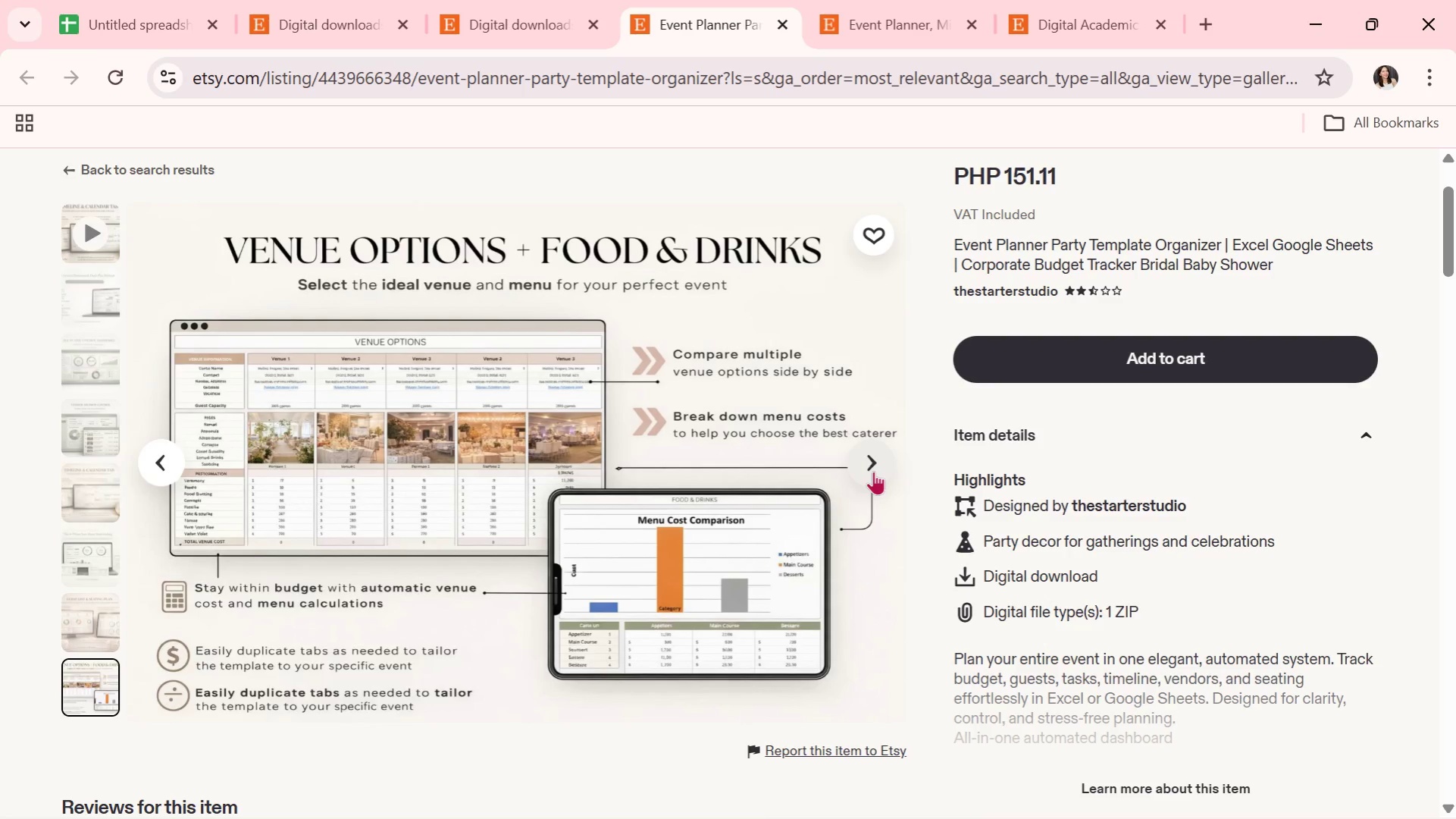 
wait(27.5)
 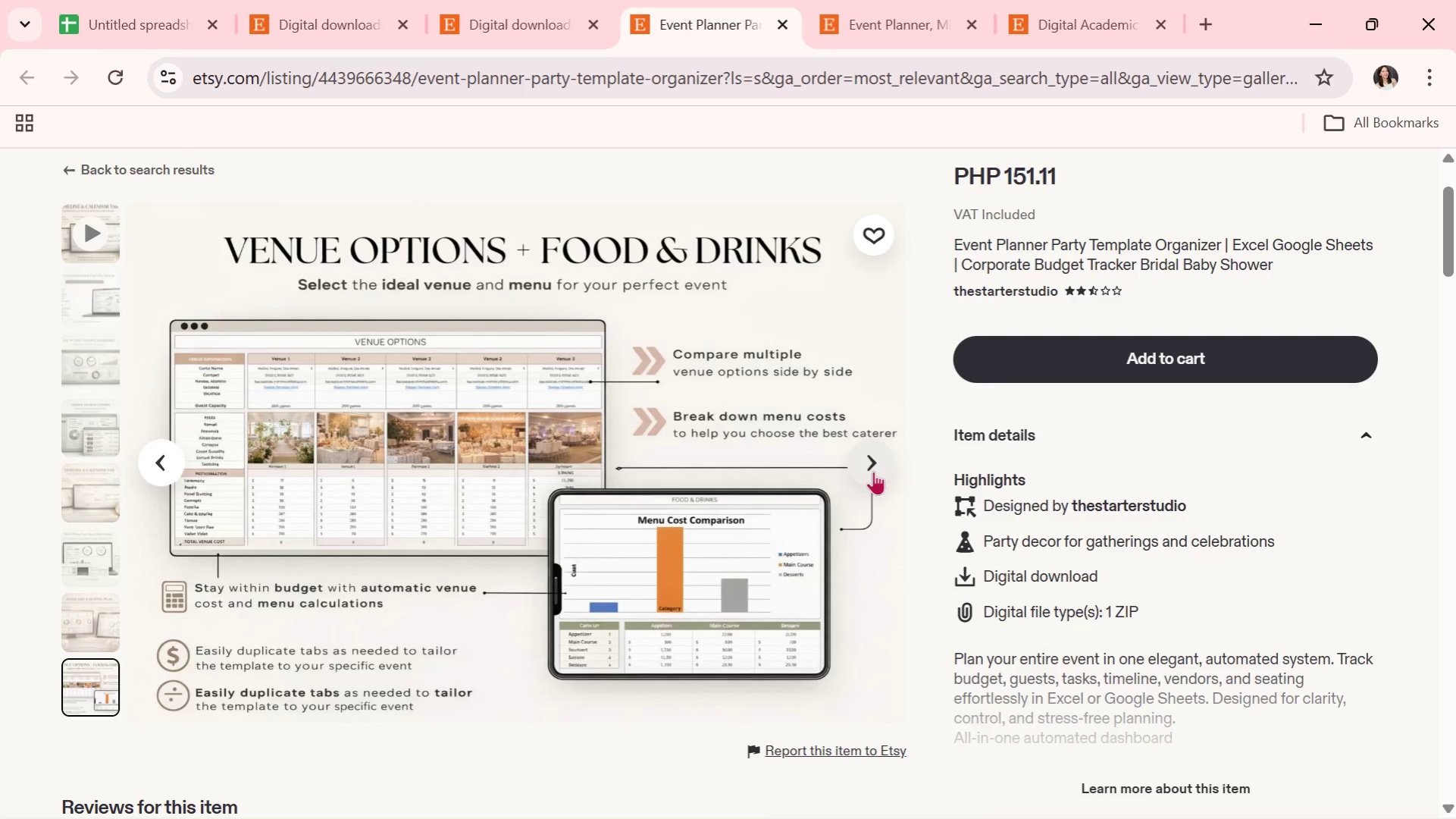 
left_click([878, 462])
 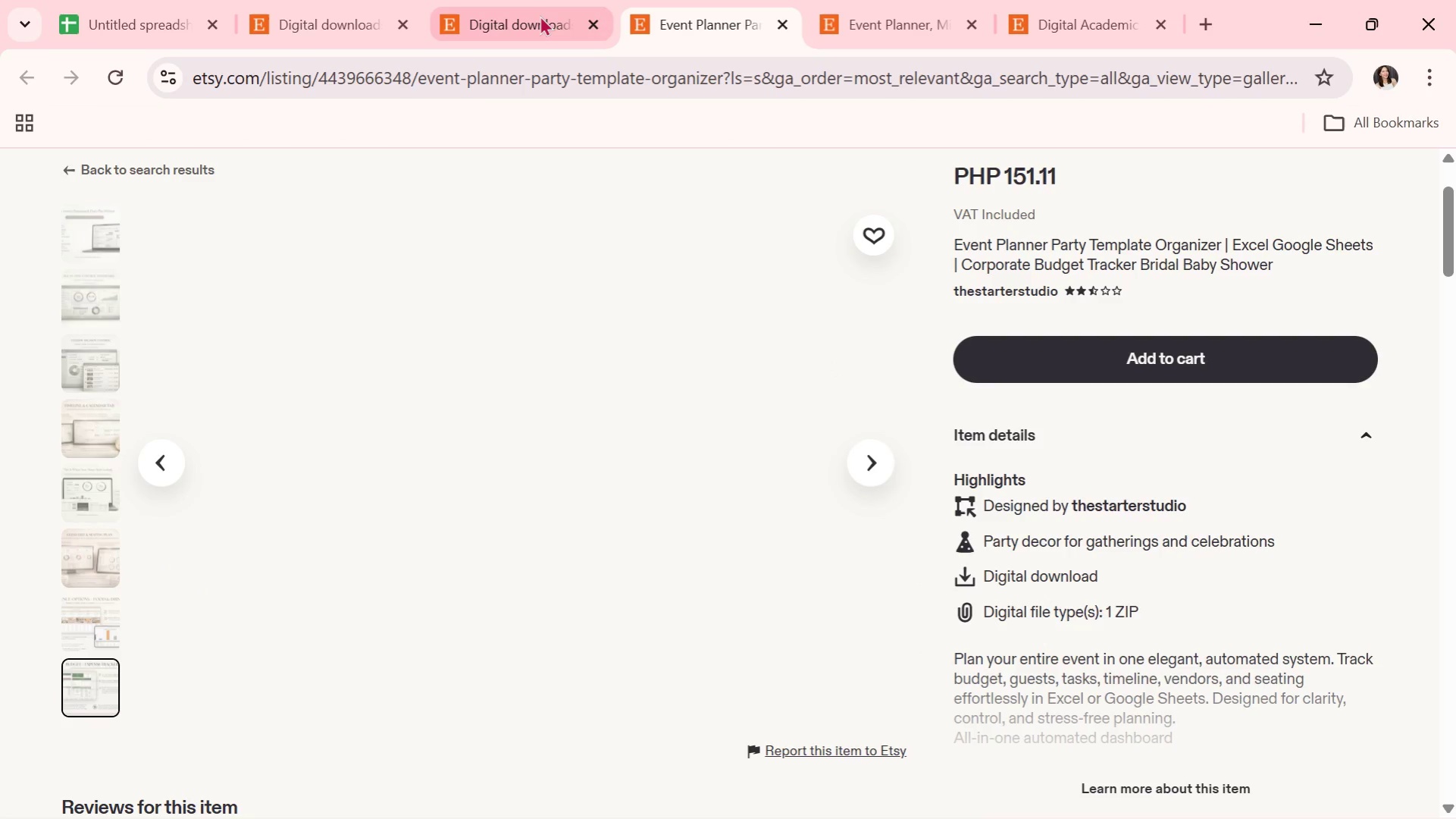 
mouse_move([534, 31])
 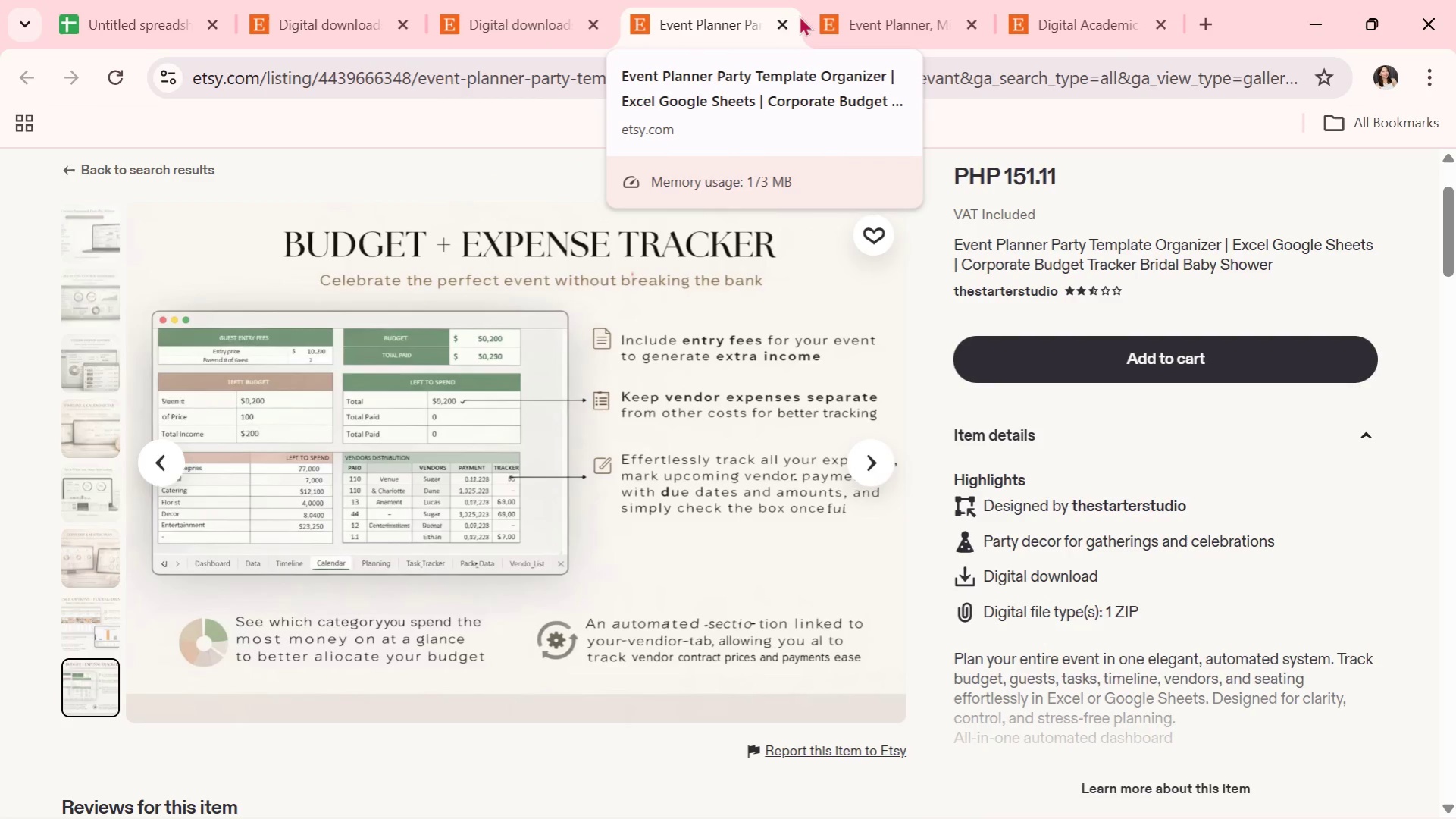 
left_click([779, 25])
 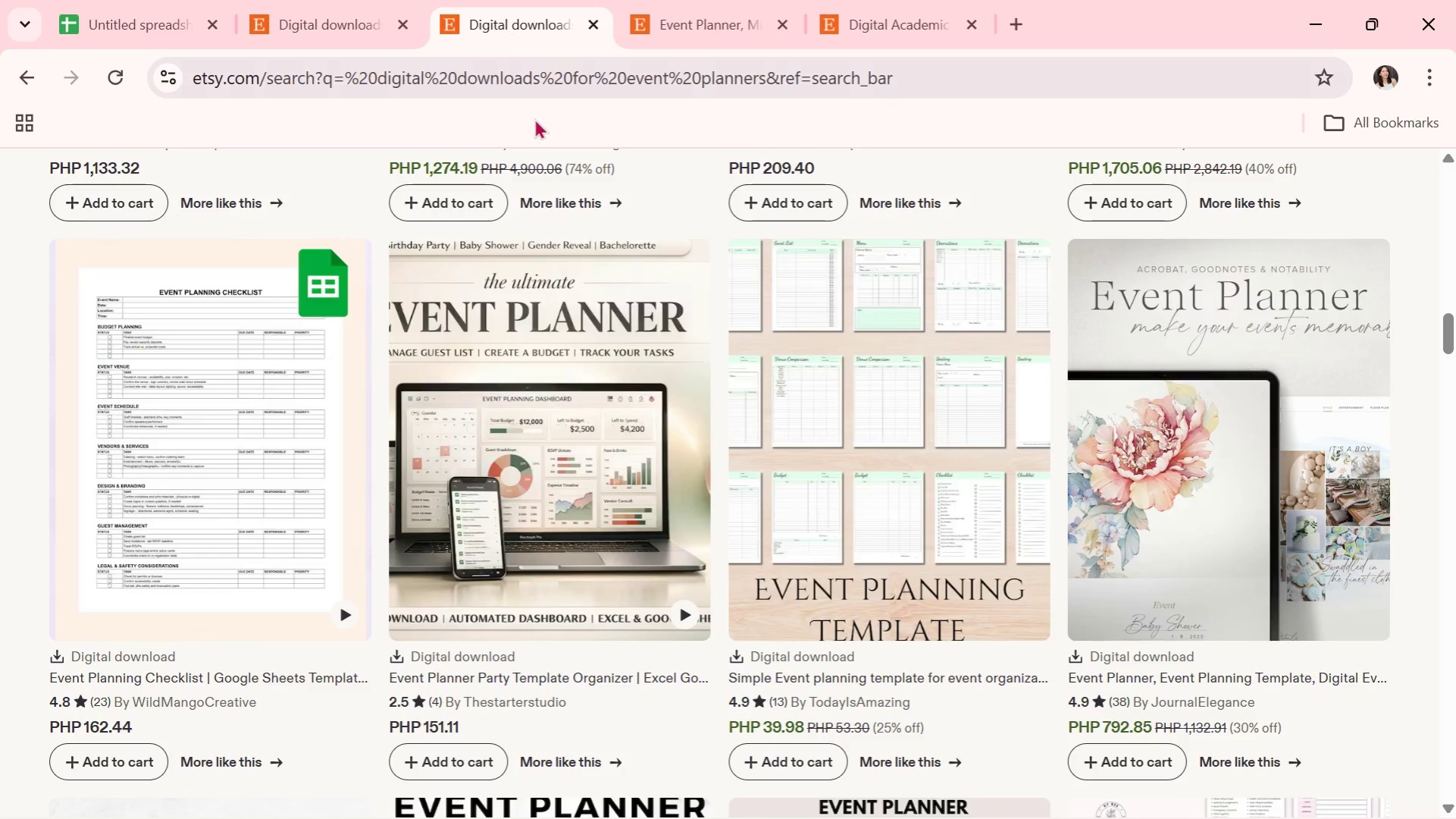 
scroll: coordinate [528, 488], scroll_direction: down, amount: 4.0
 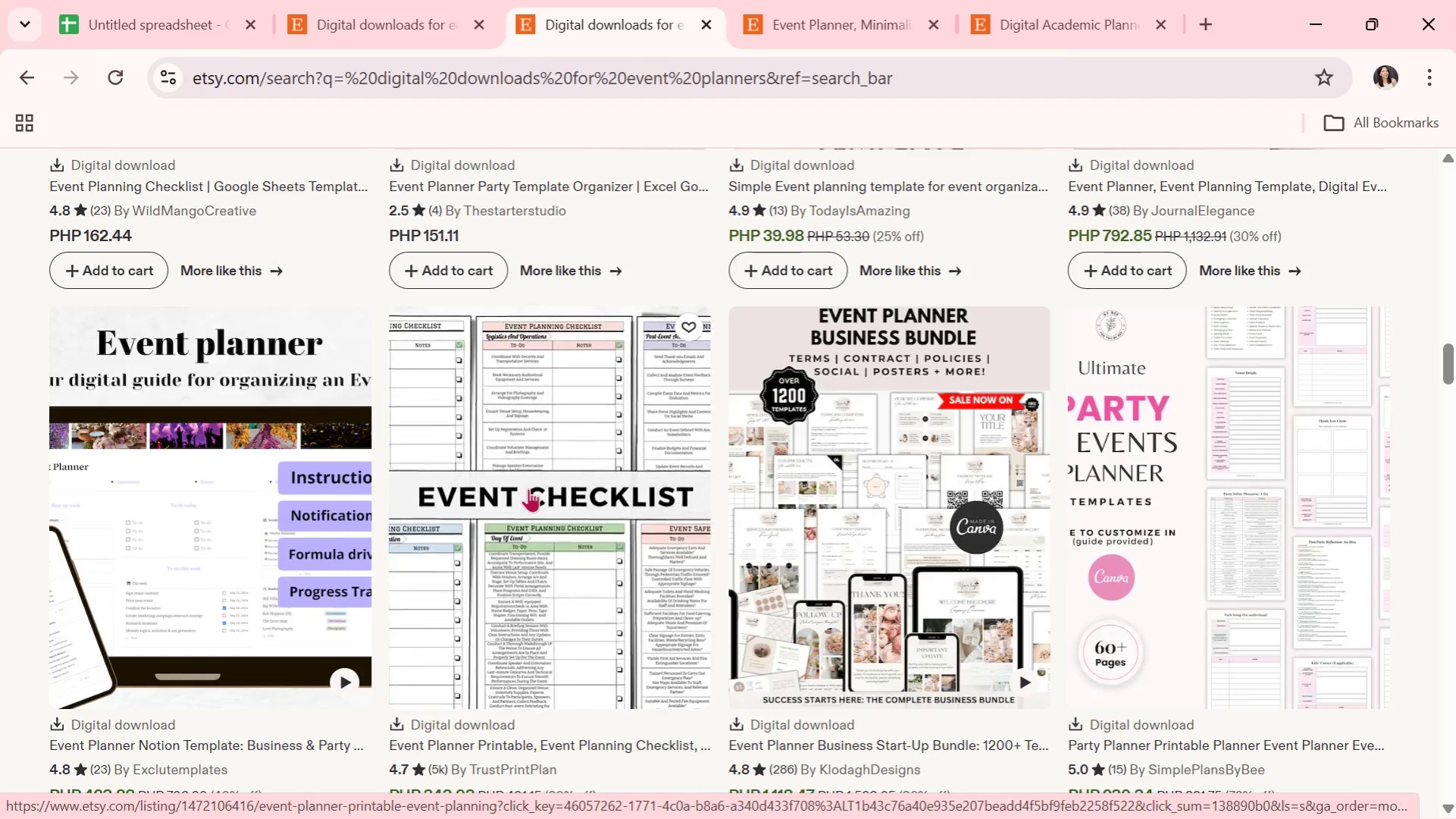 
wait(9.84)
 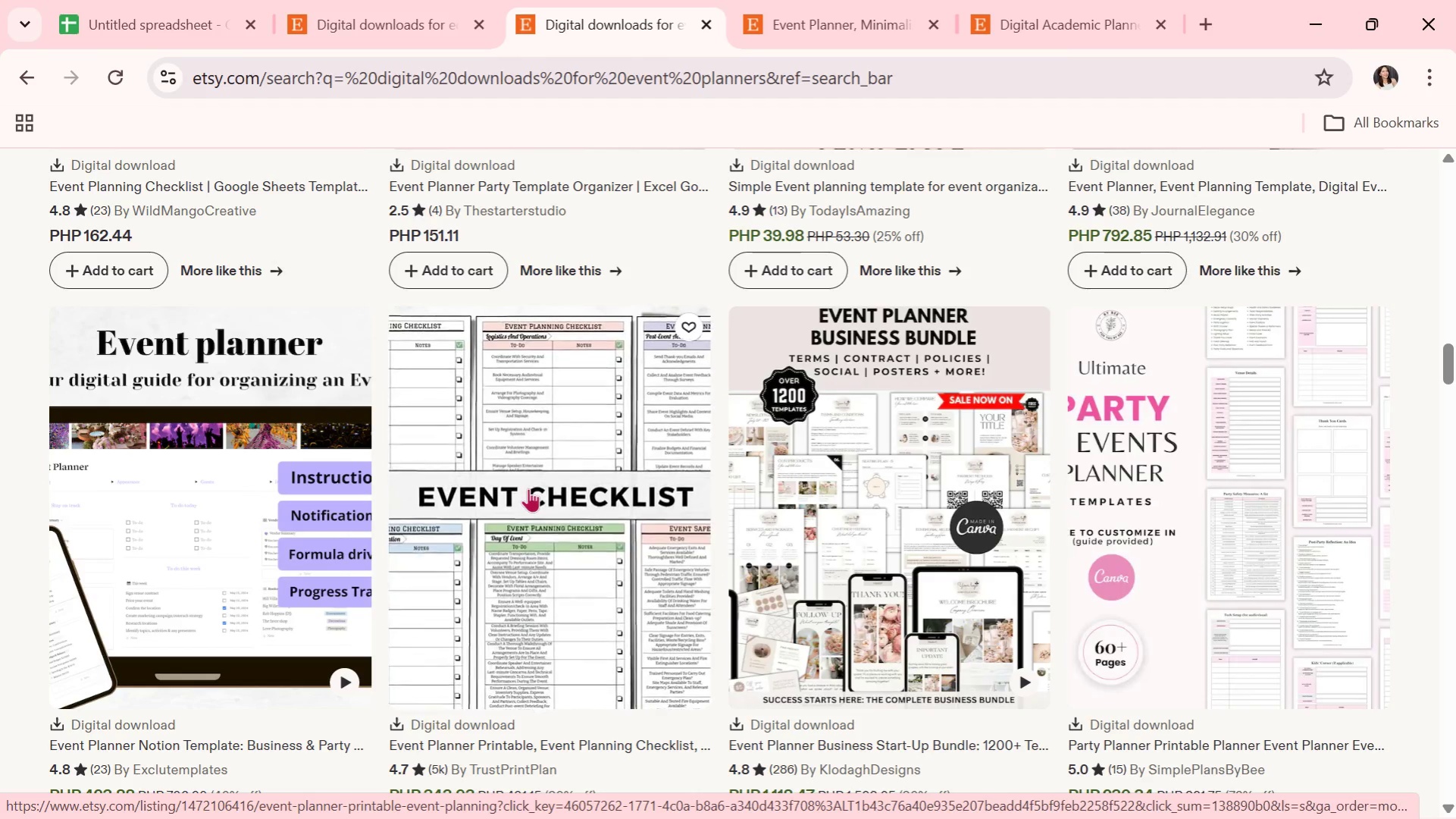 
scroll: coordinate [528, 488], scroll_direction: down, amount: 1.0
 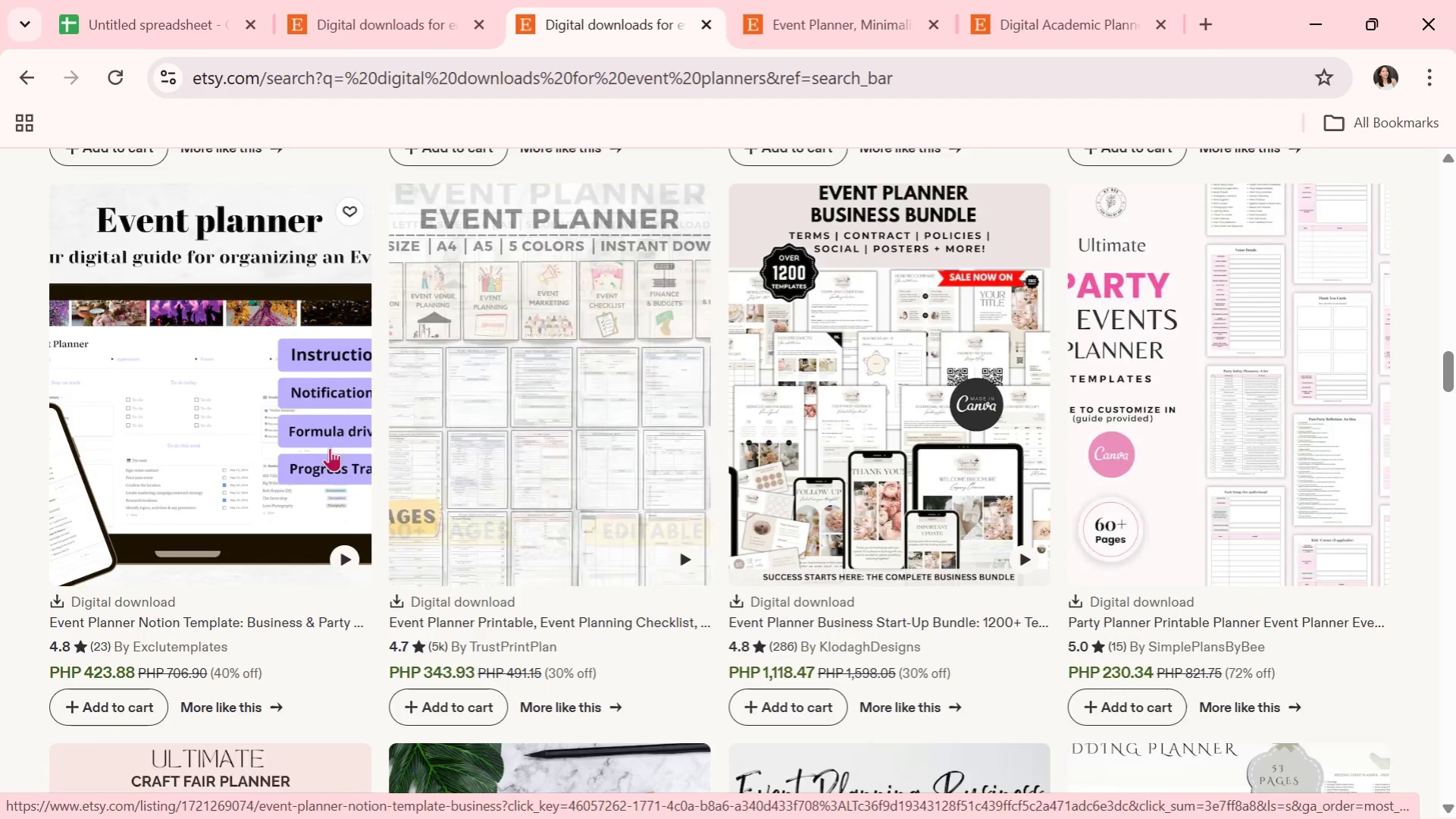 
left_click([305, 437])
 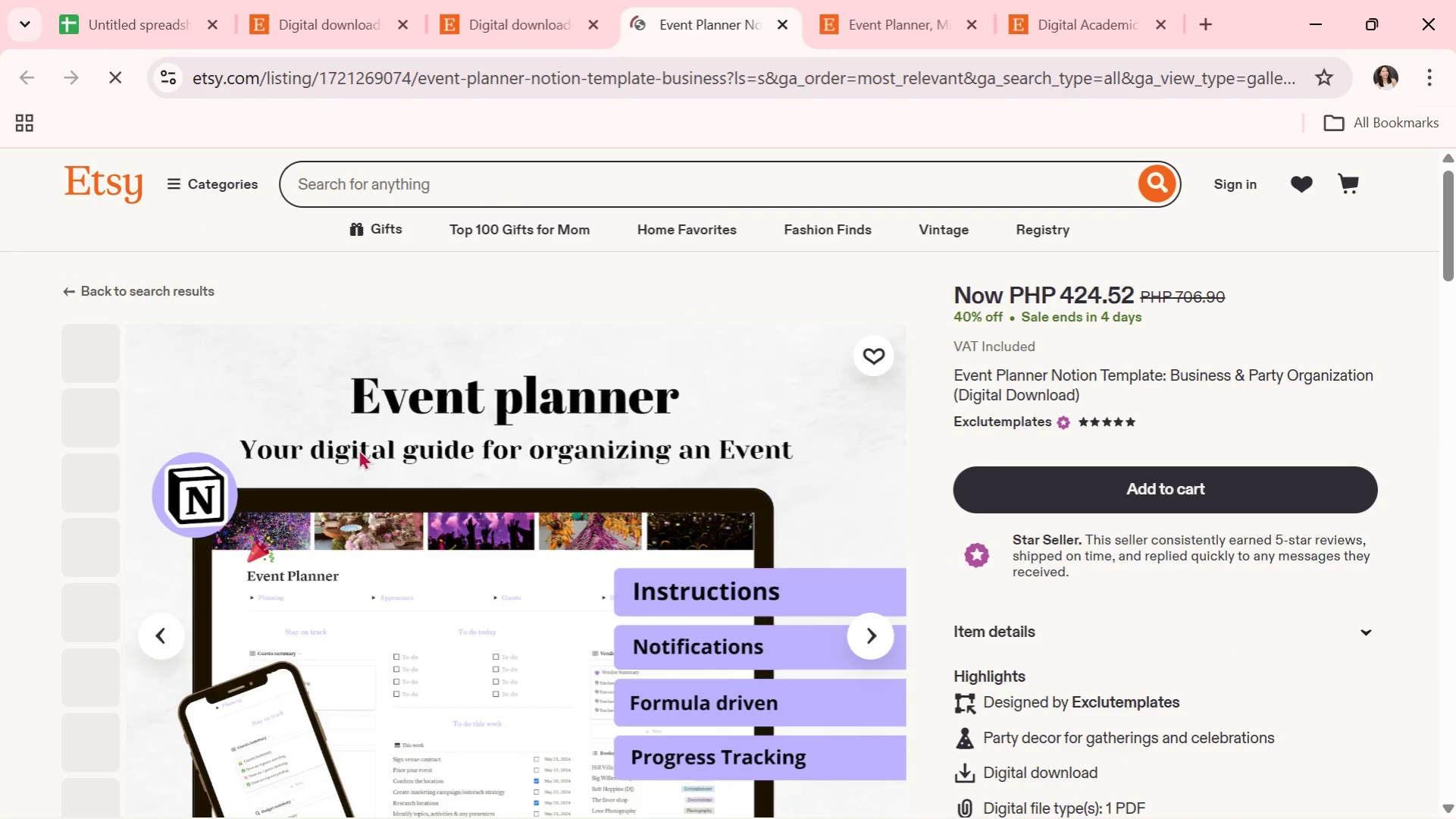 
scroll: coordinate [541, 532], scroll_direction: down, amount: 1.0
 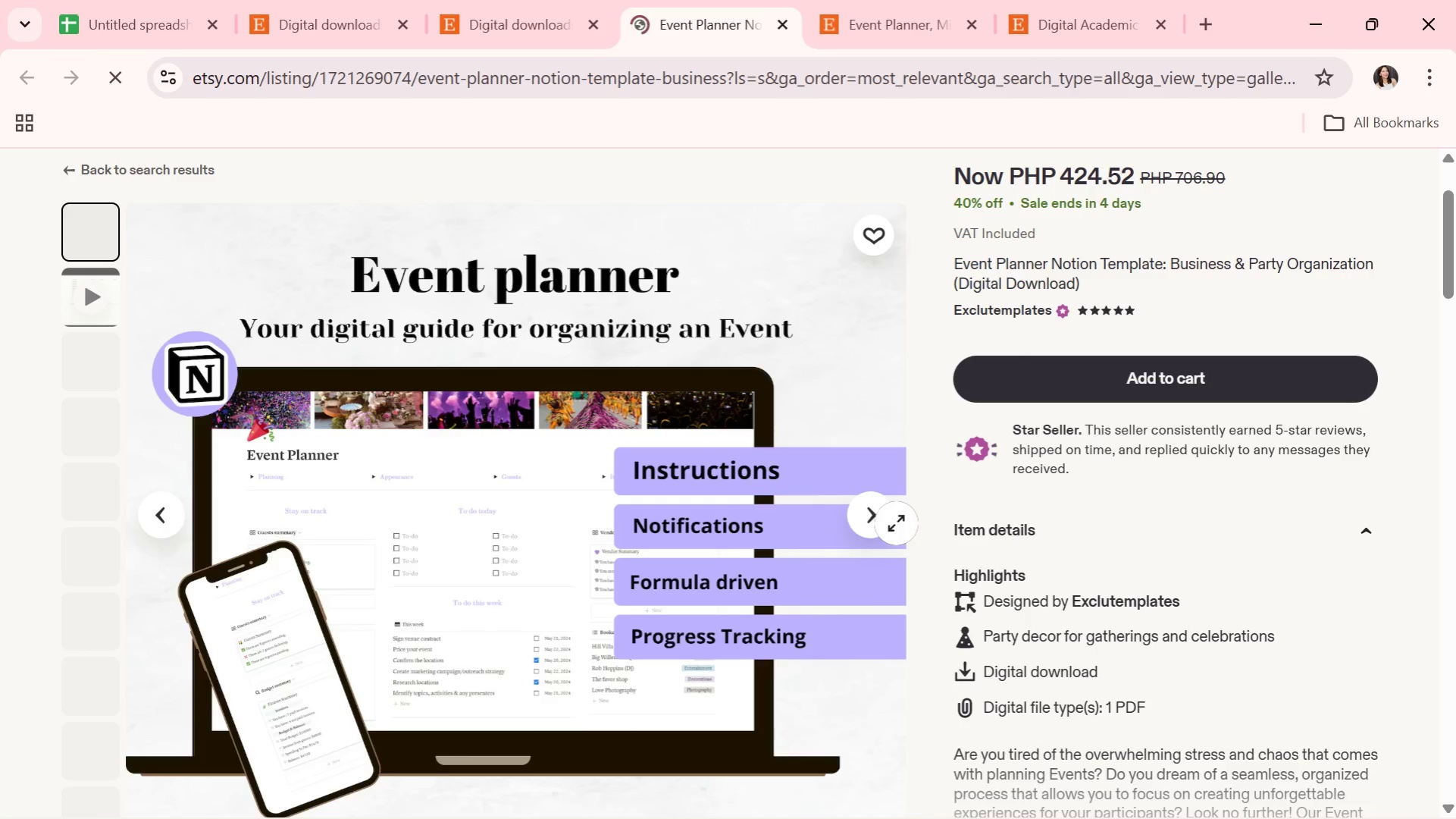 
left_click([883, 519])
 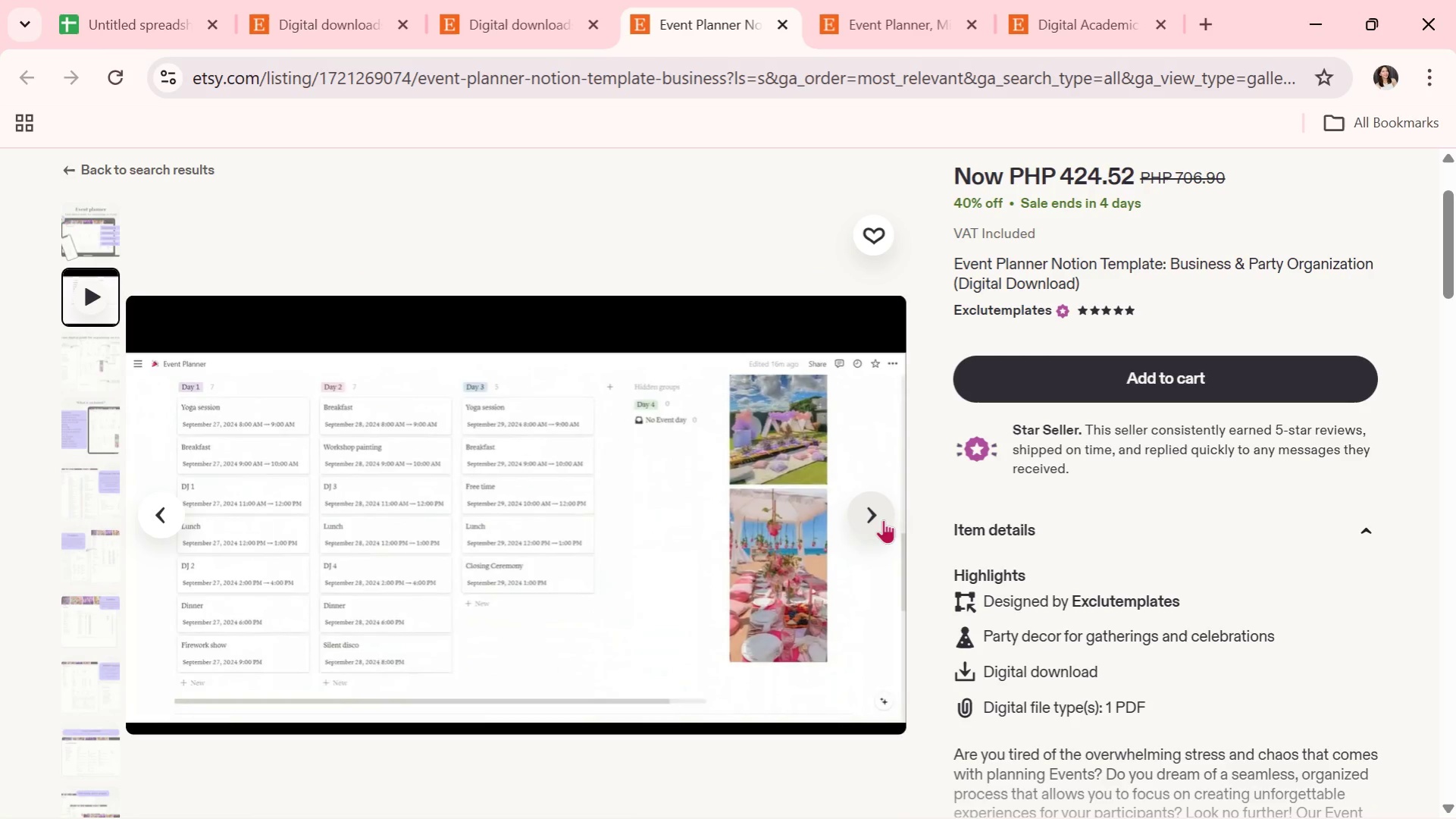 
left_click([883, 519])
 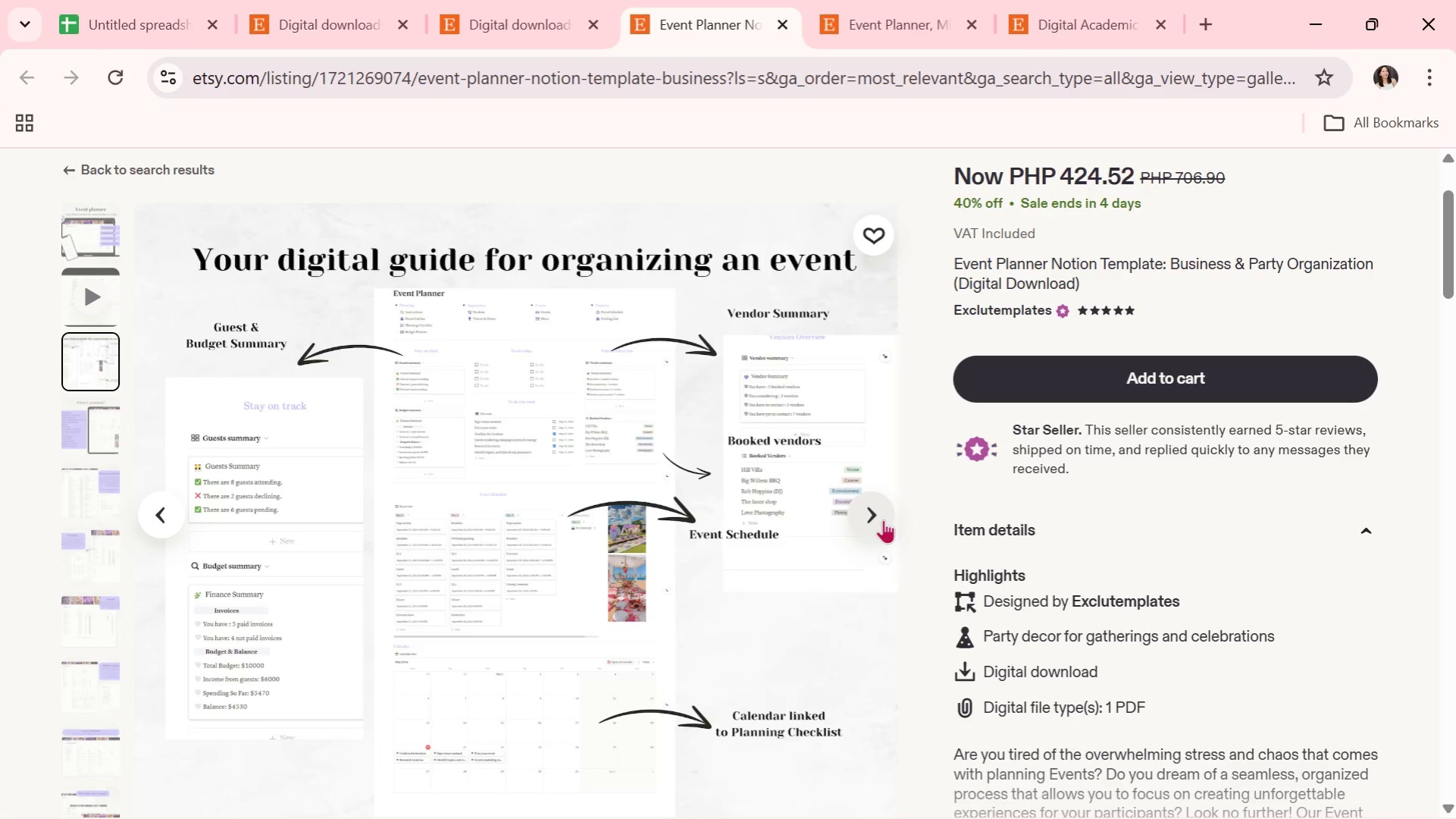 
left_click([875, 519])
 